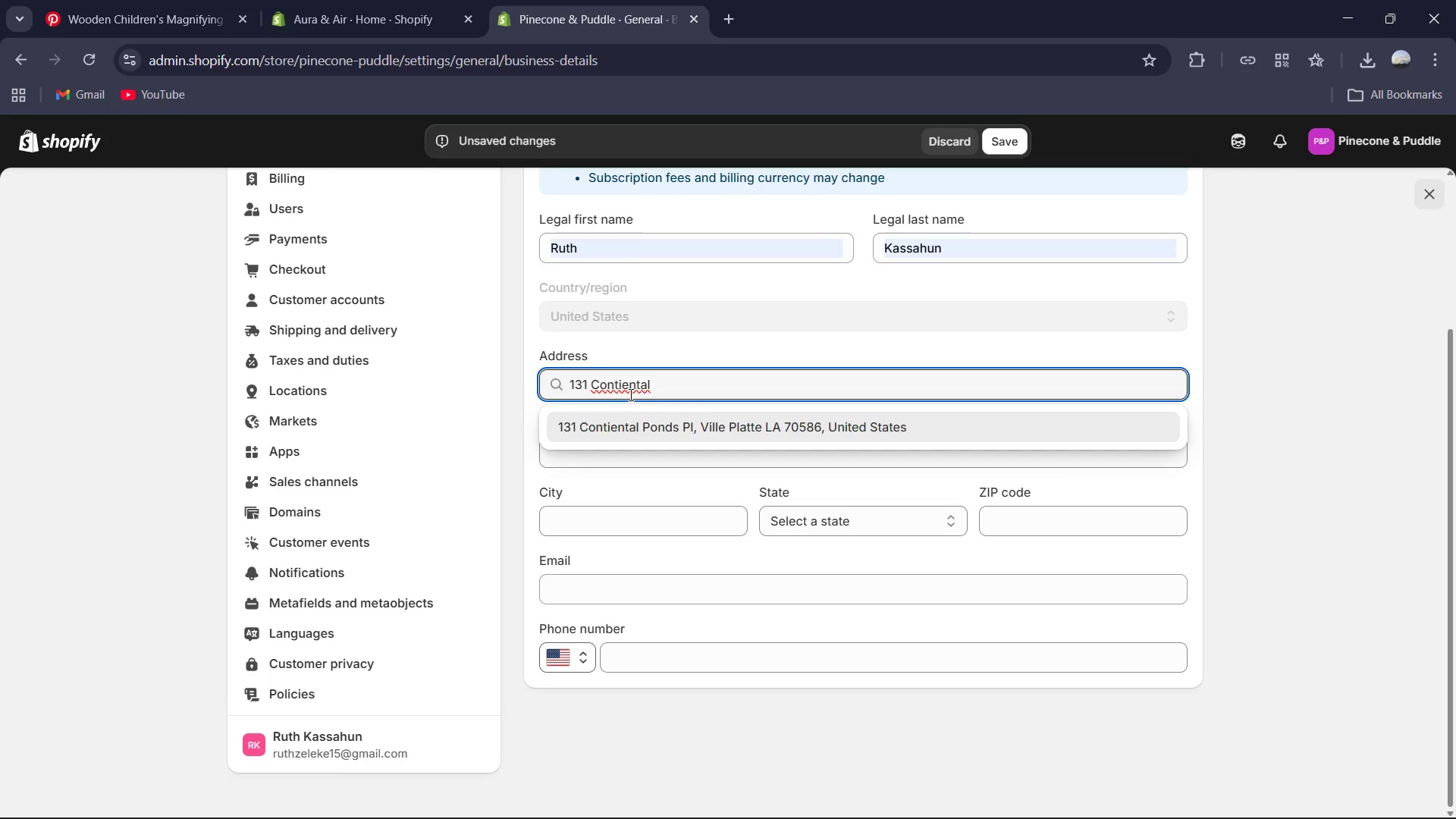 
wait(6.61)
 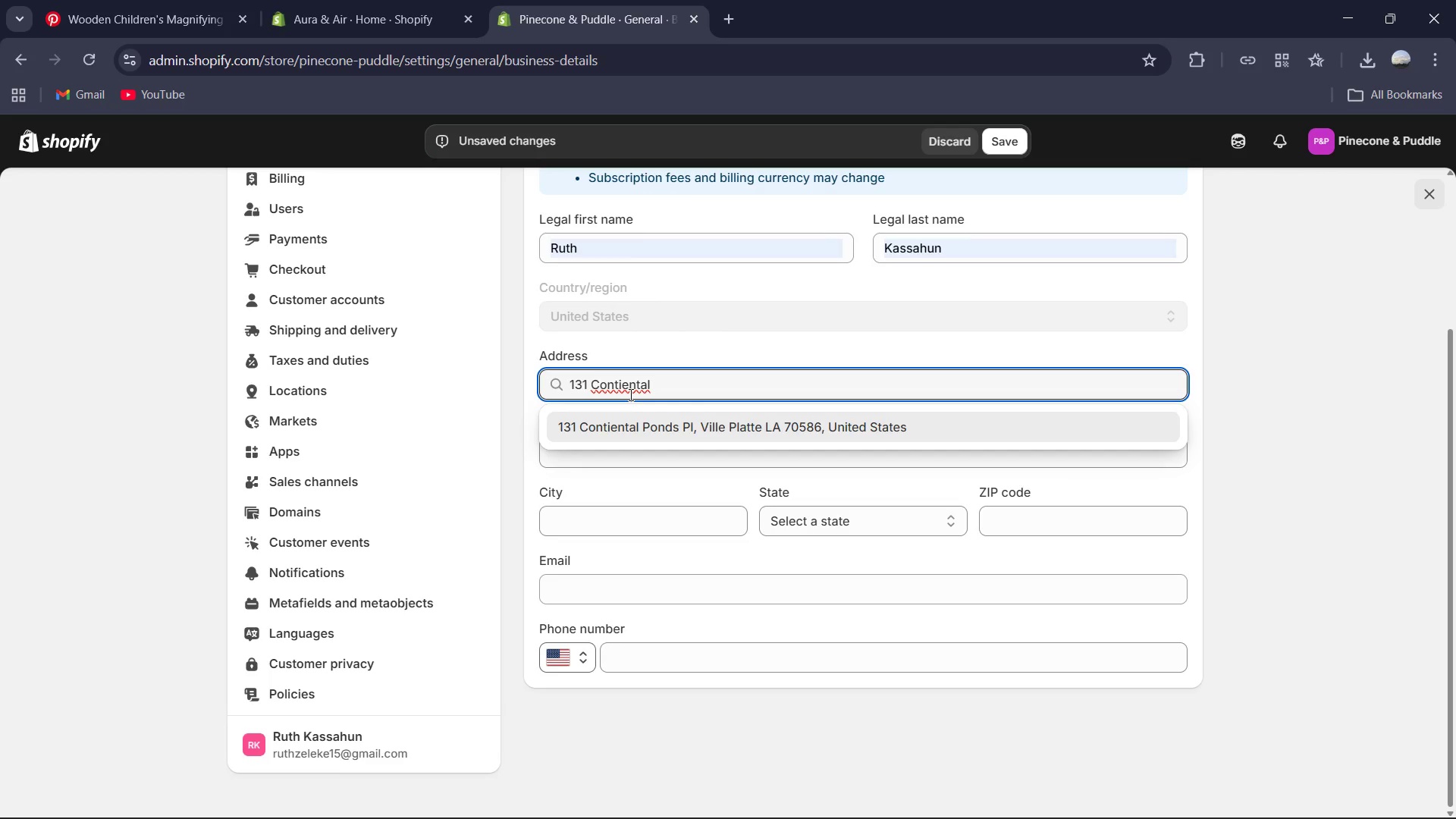 
type(Dr Suites )
 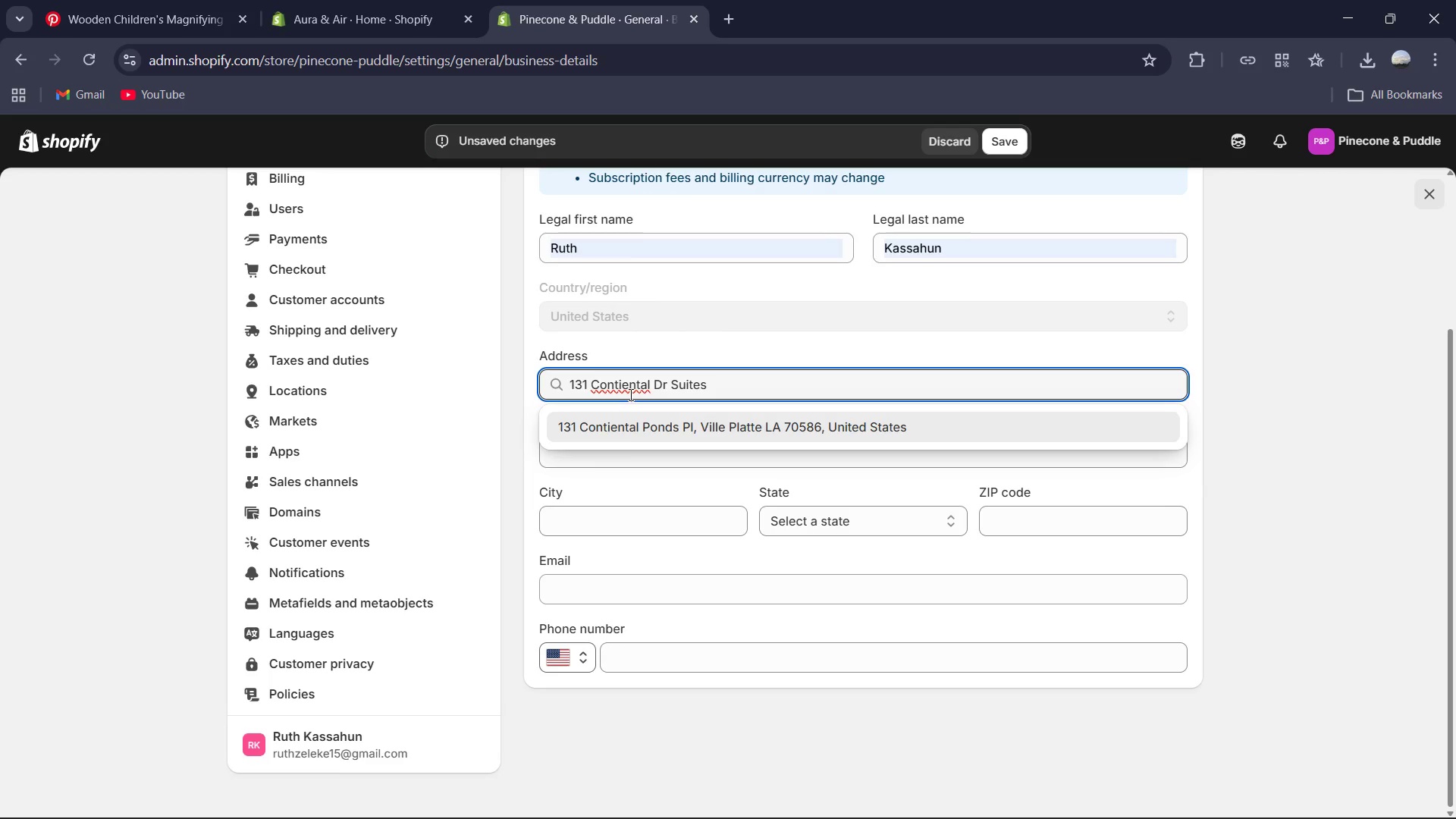 
left_click([648, 521])
 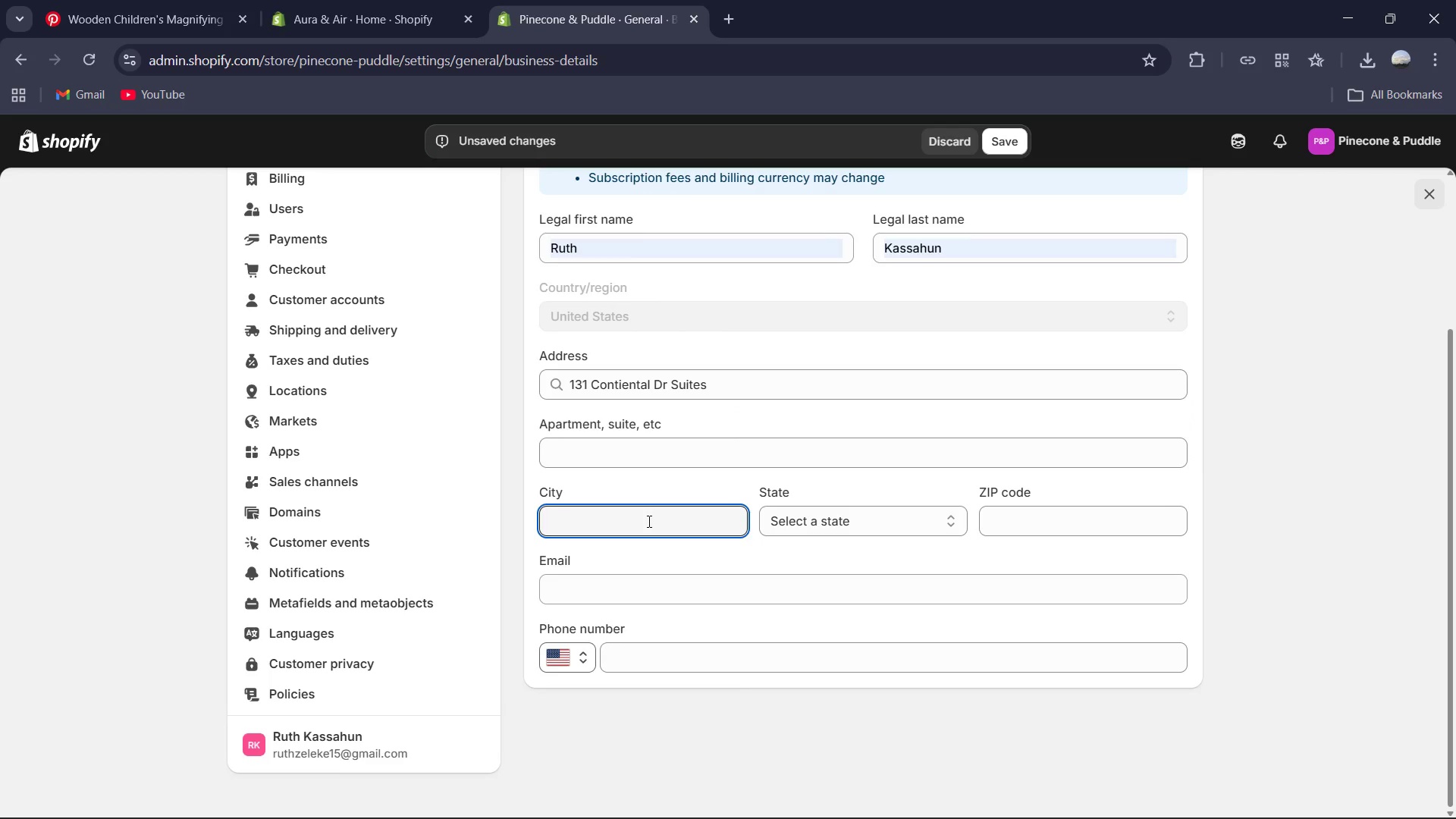 
type(Newar)
 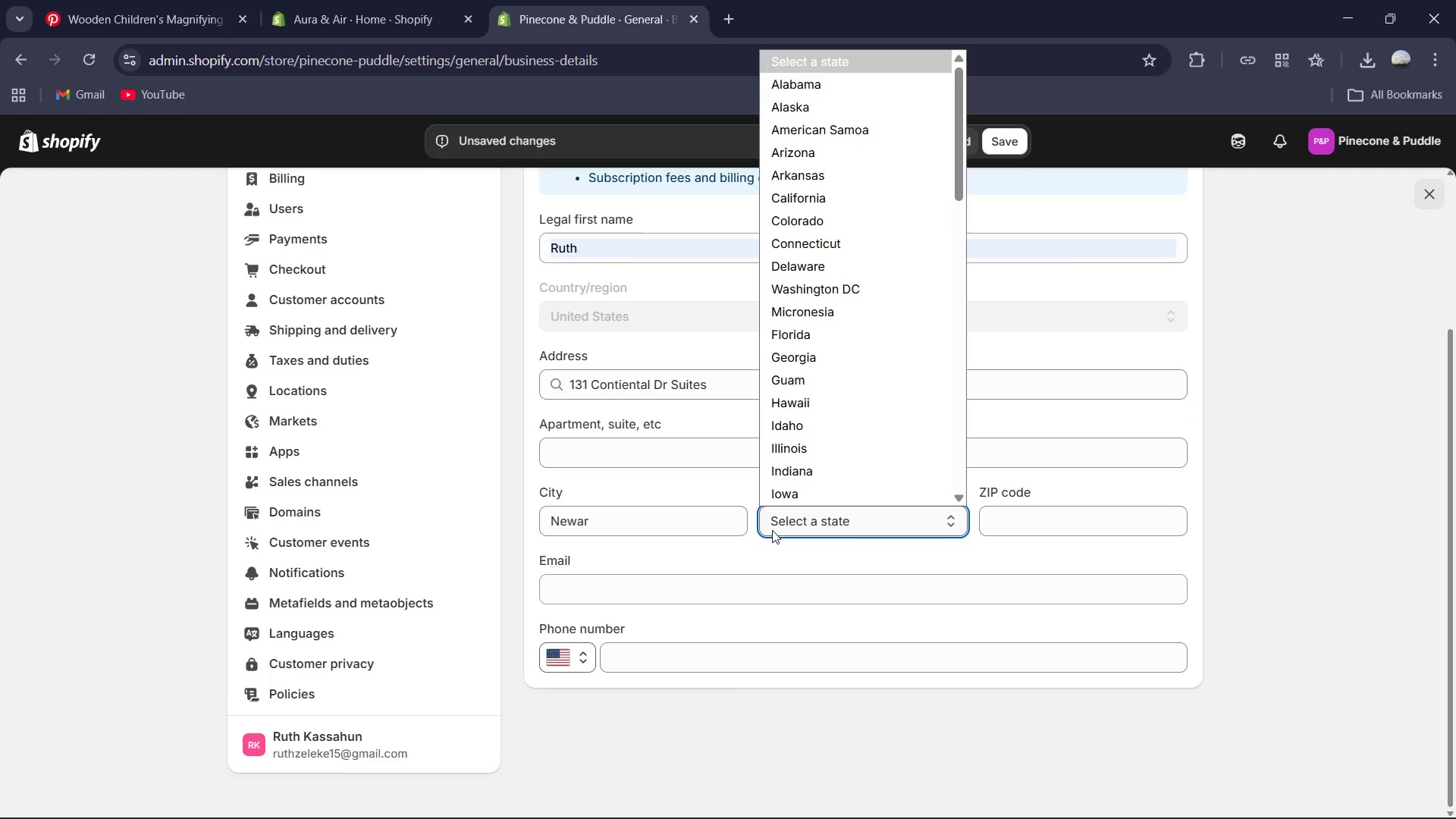 
key(D)
 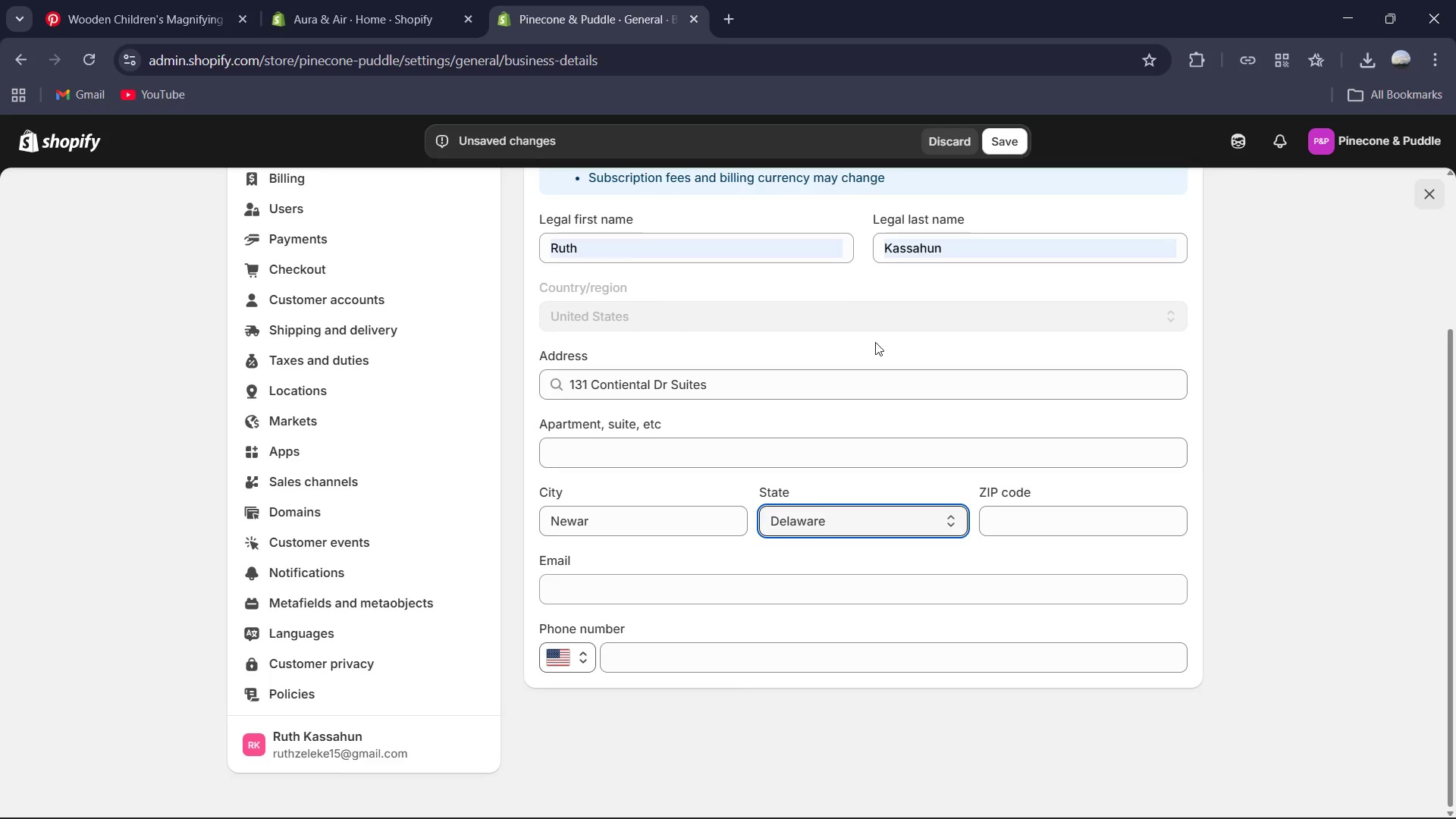 
left_click([1015, 530])
 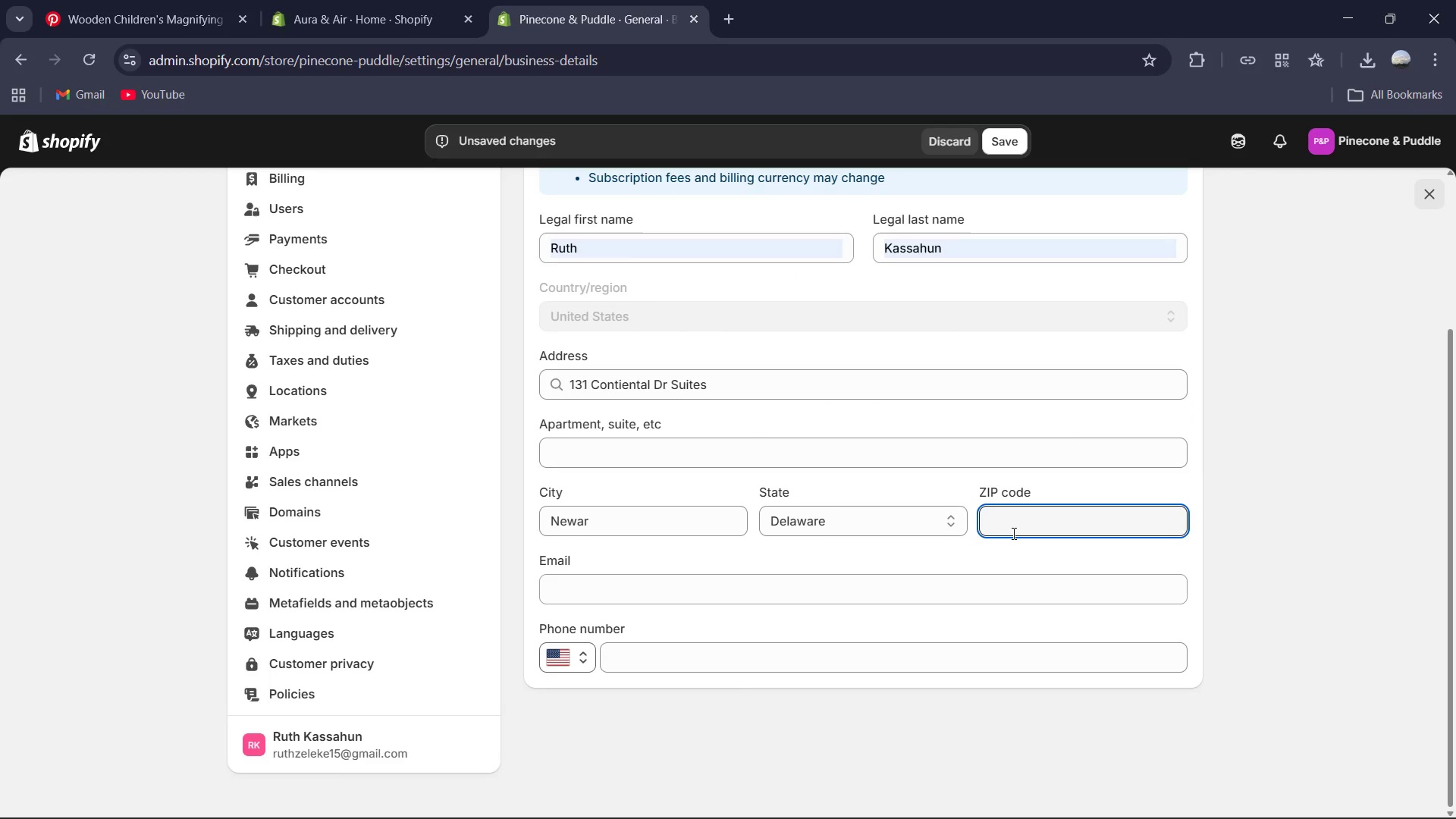 
key(Numpad1)
 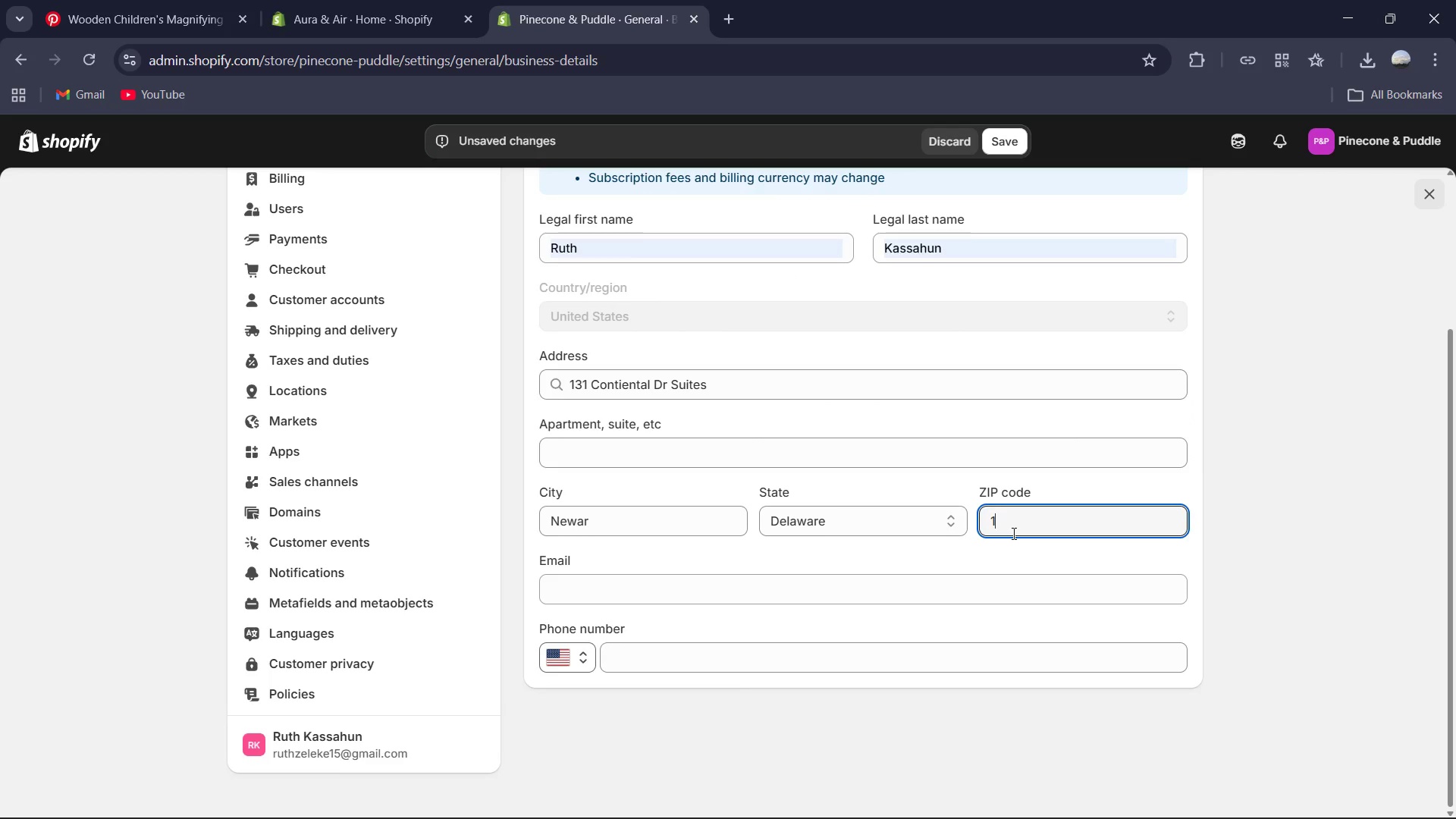 
key(Numpad9)
 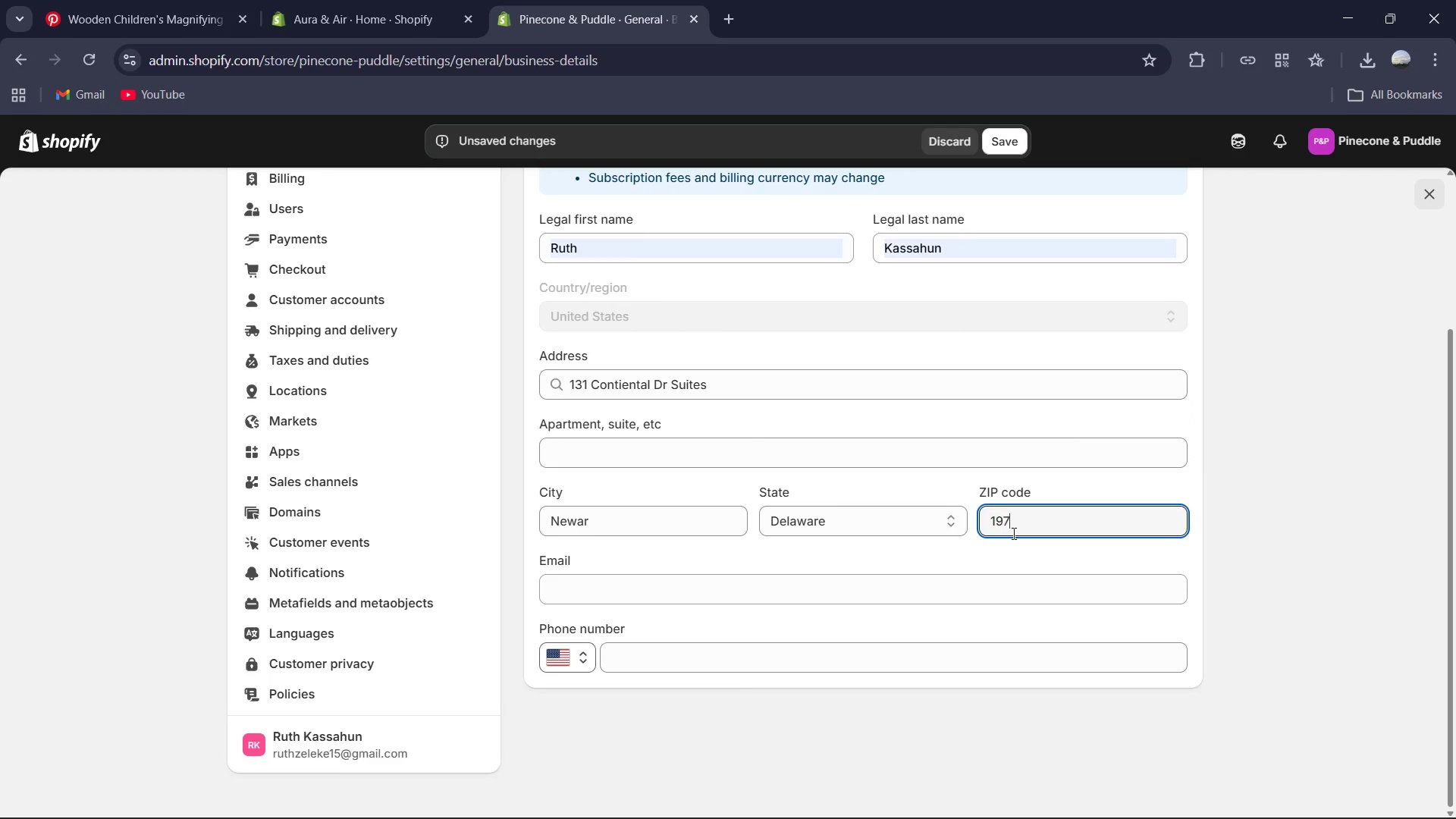 
key(Numpad7)
 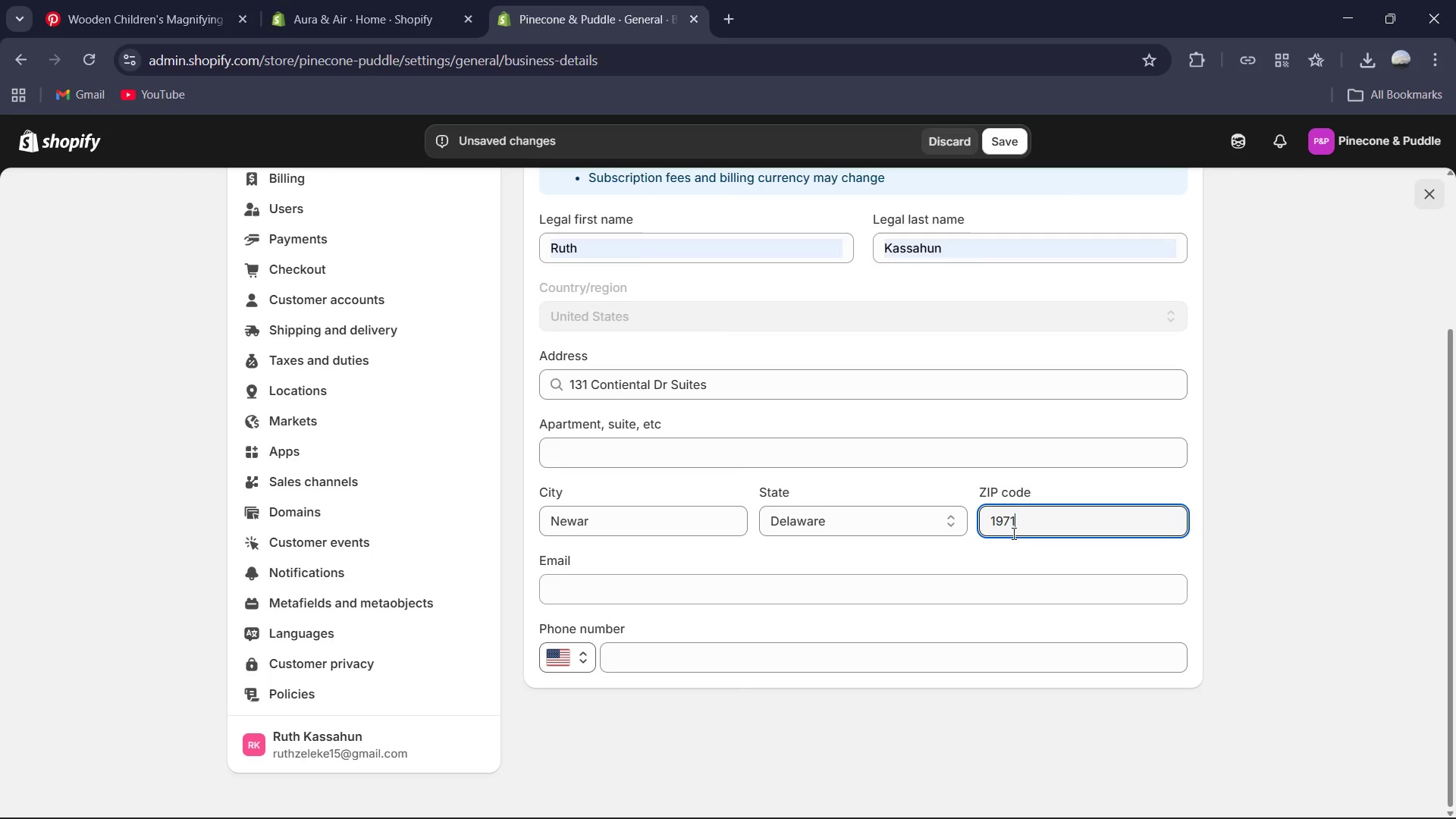 
key(Numpad1)
 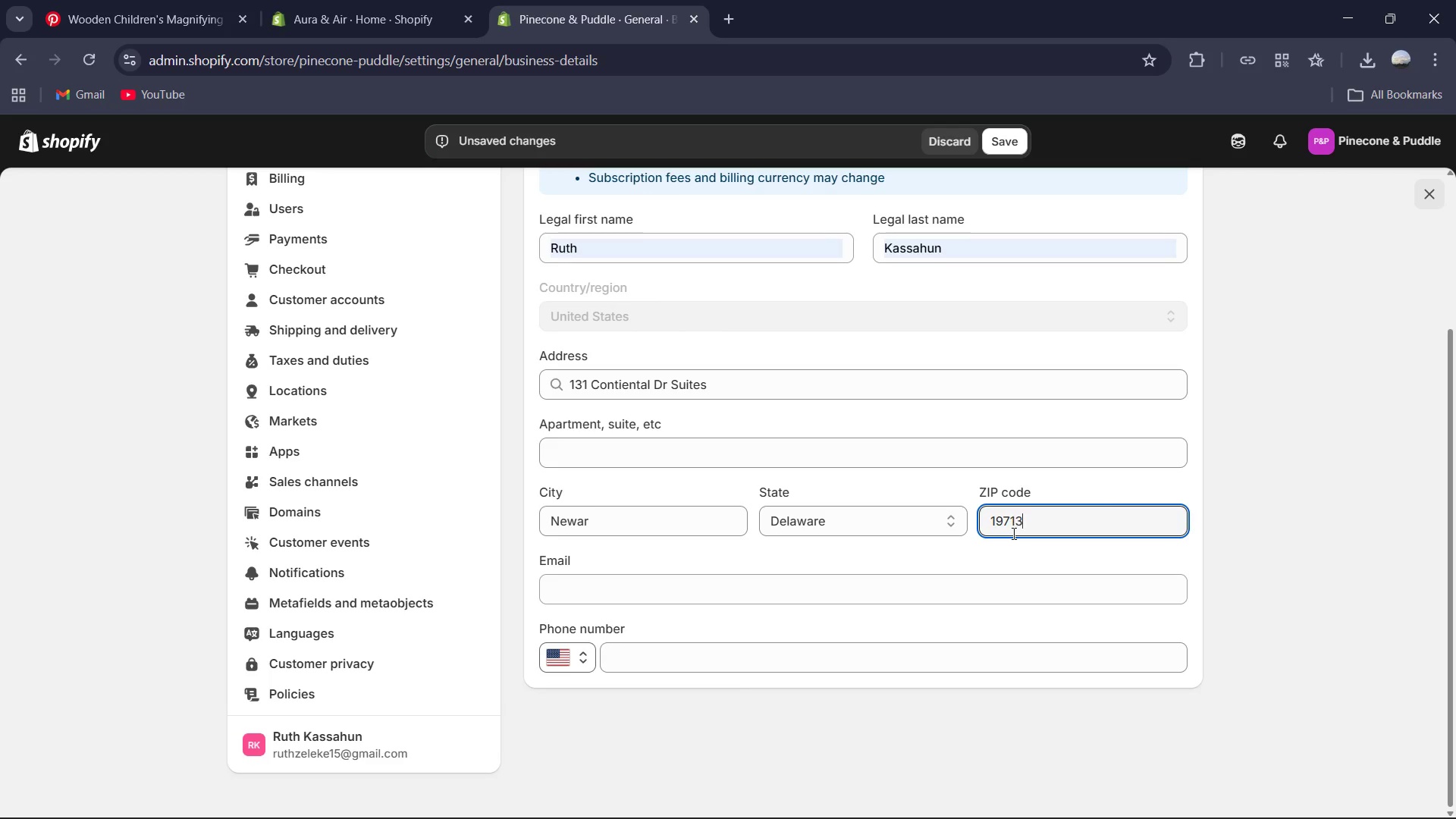 
key(Numpad3)
 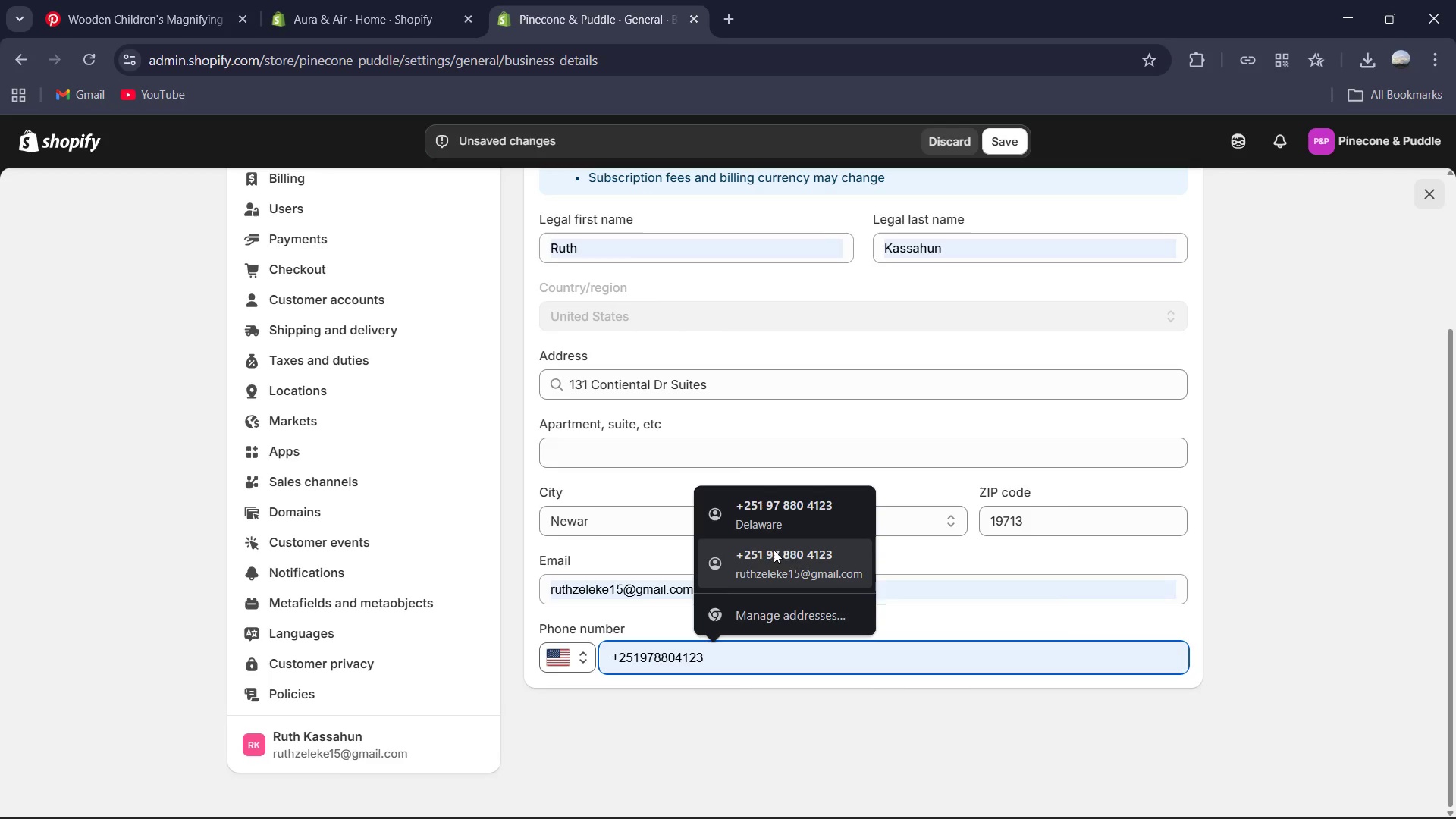 
left_click_drag(start_coordinate=[794, 531], to_coordinate=[792, 526])
 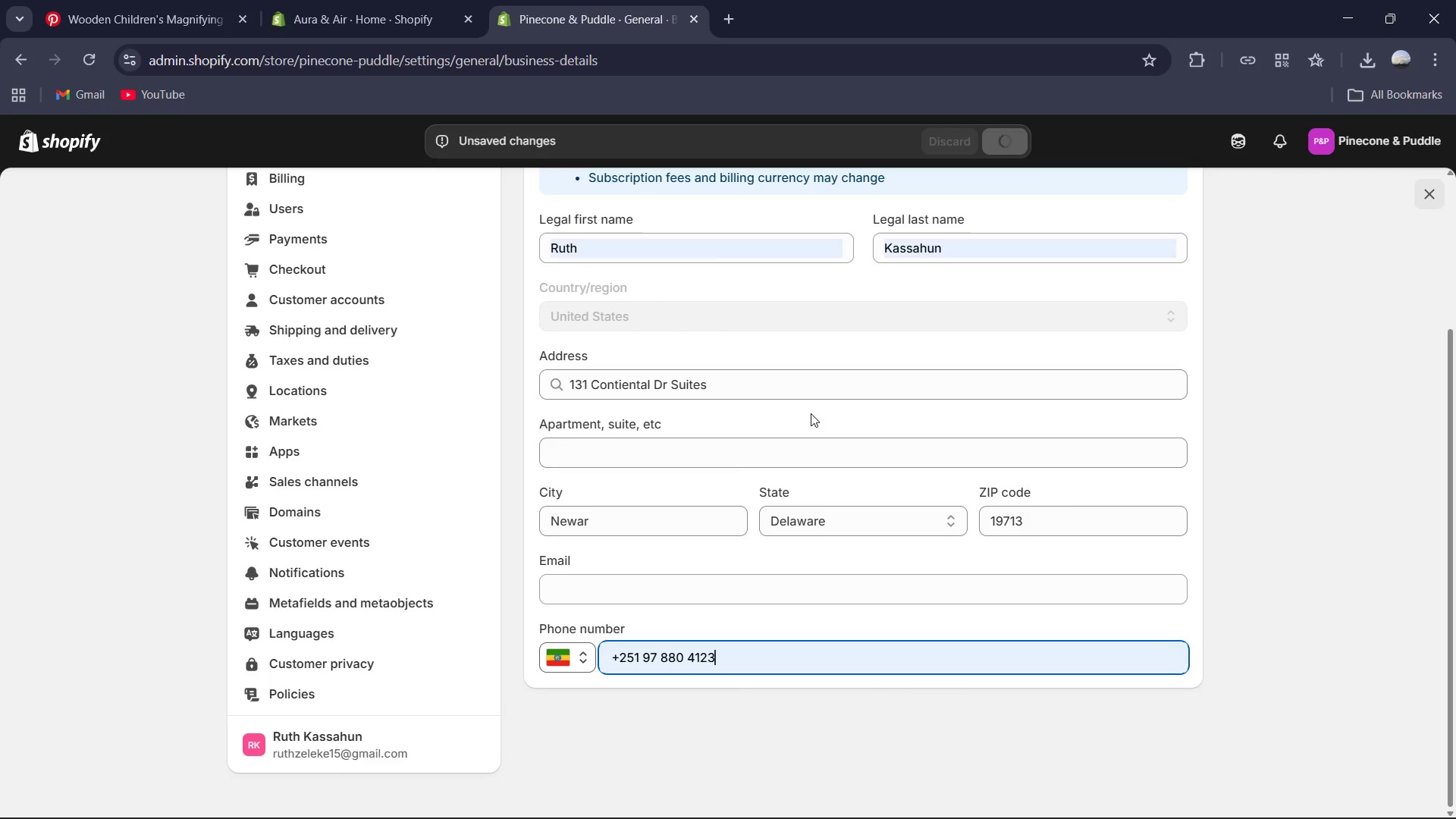 
scroll: coordinate [682, 318], scroll_direction: up, amount: 8.0
 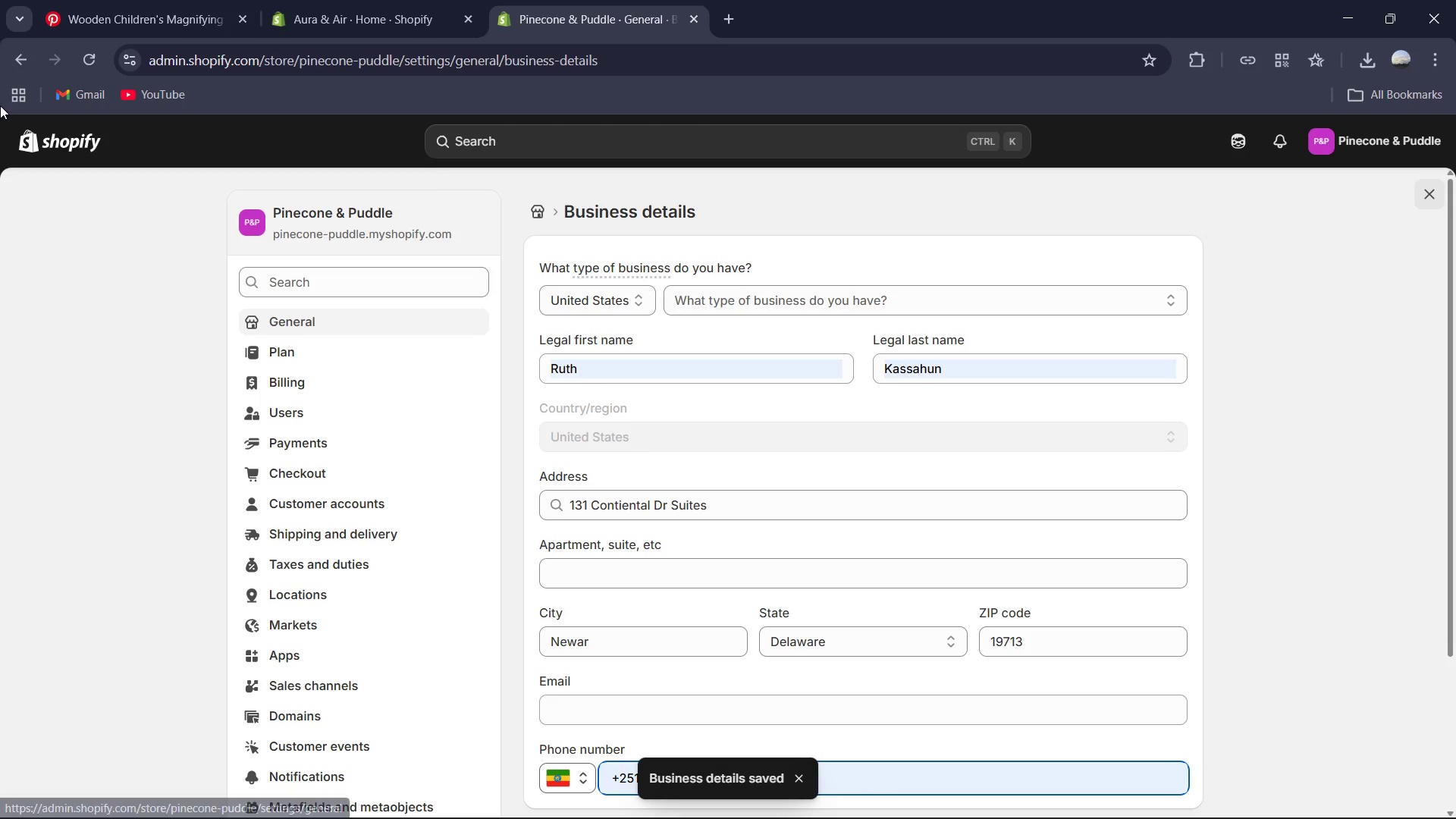 
left_click([44, 133])
 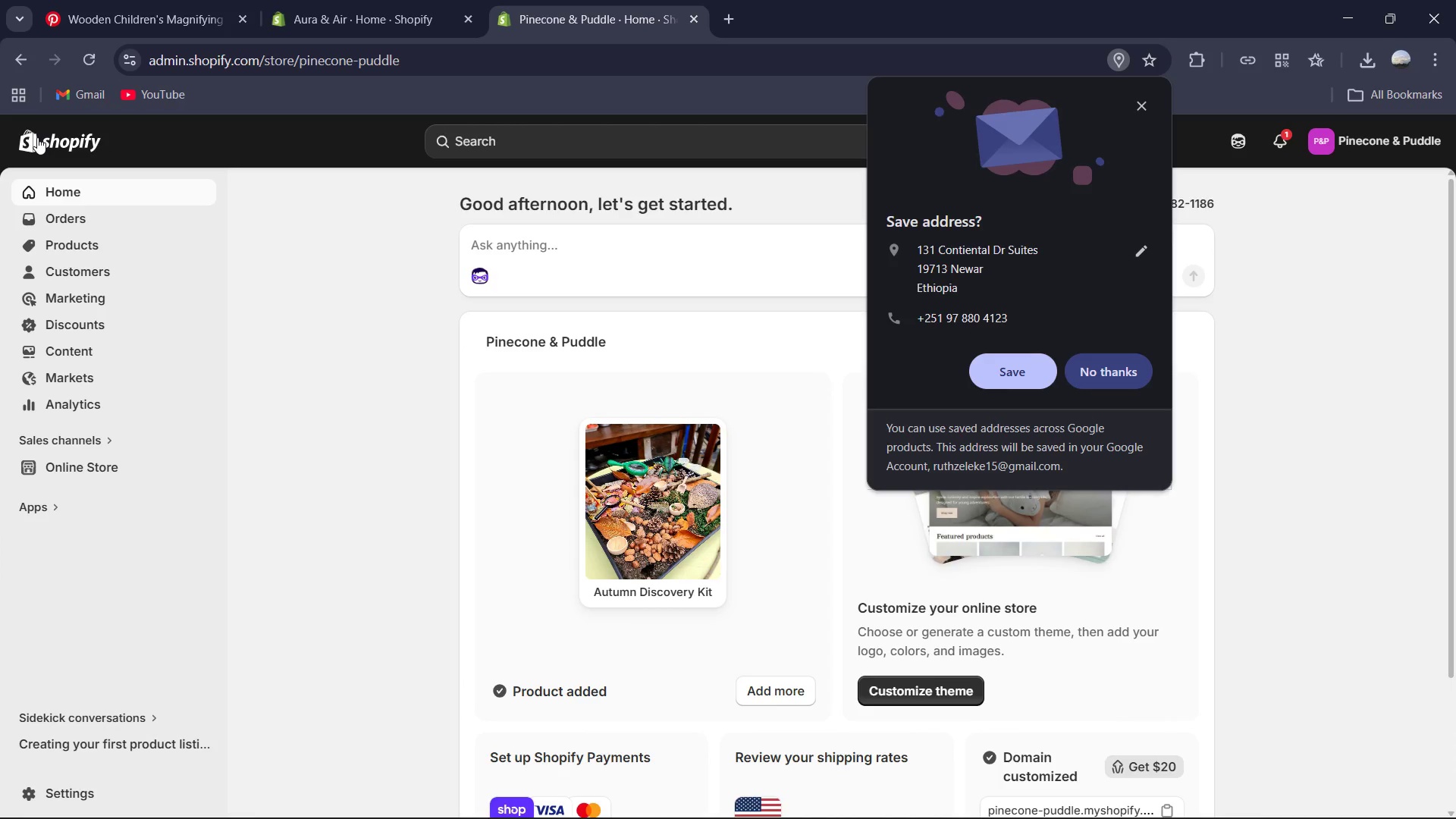 
wait(7.39)
 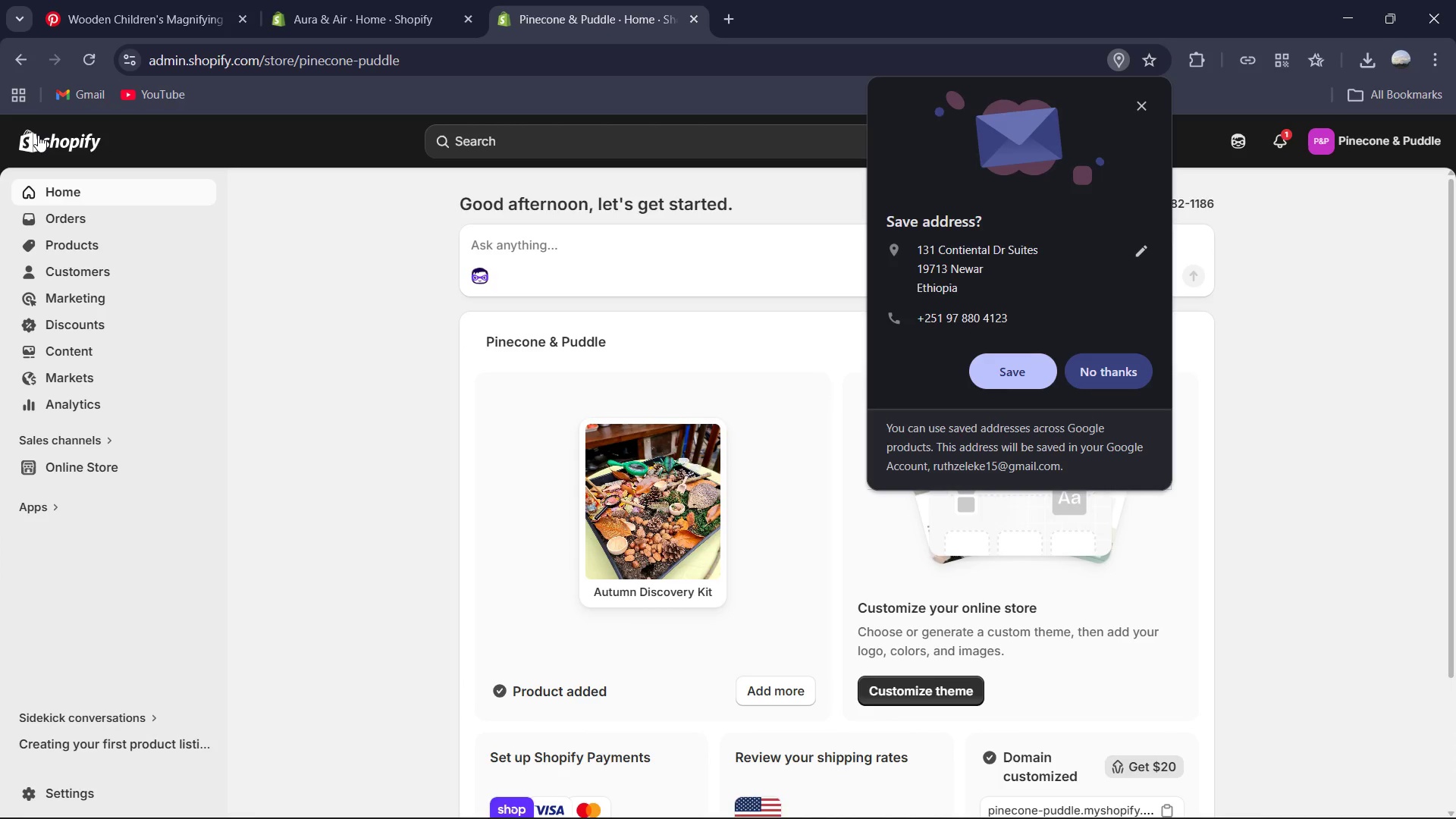 
left_click([1144, 108])
 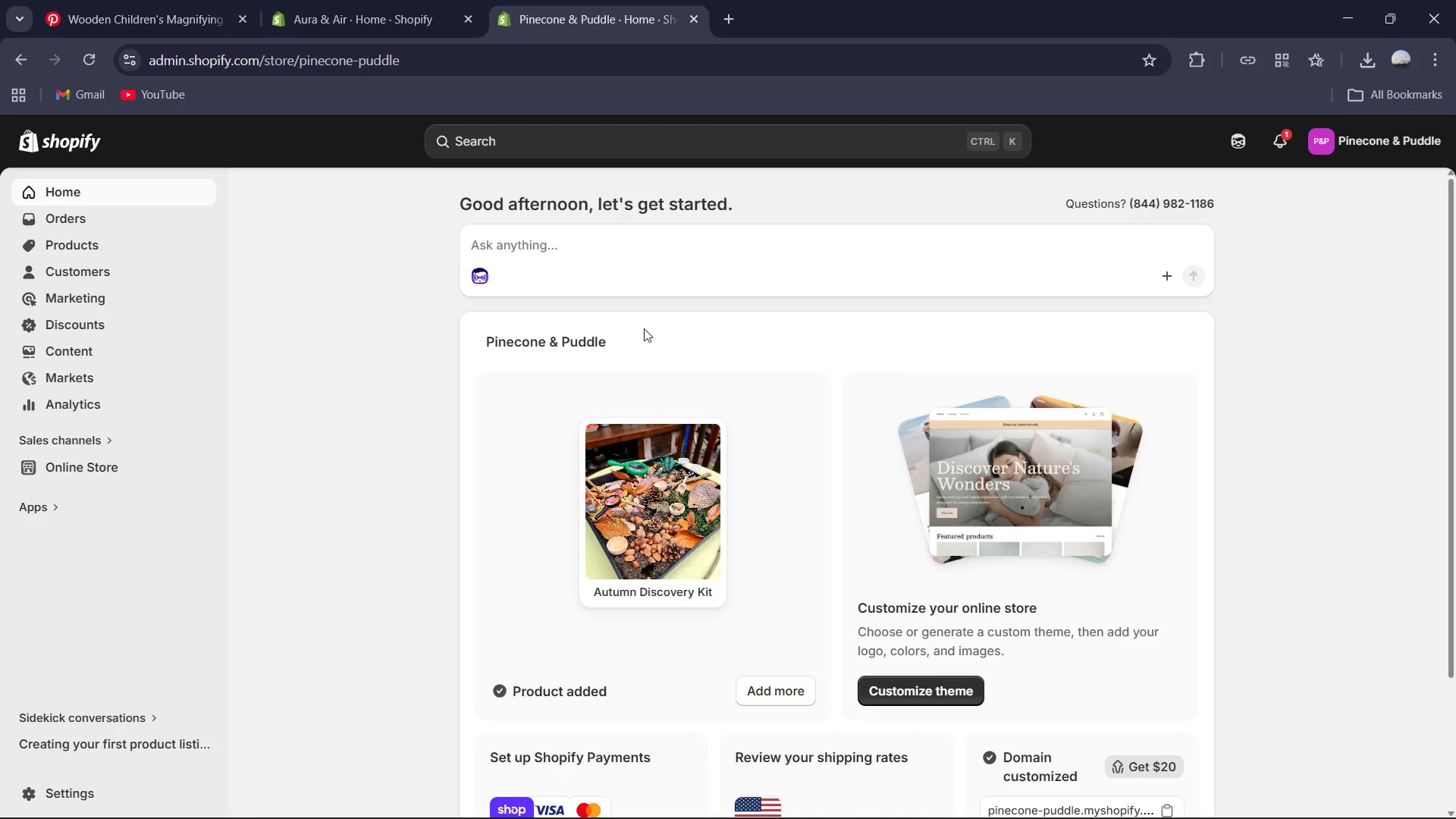 
scroll: coordinate [645, 559], scroll_direction: down, amount: 3.0
 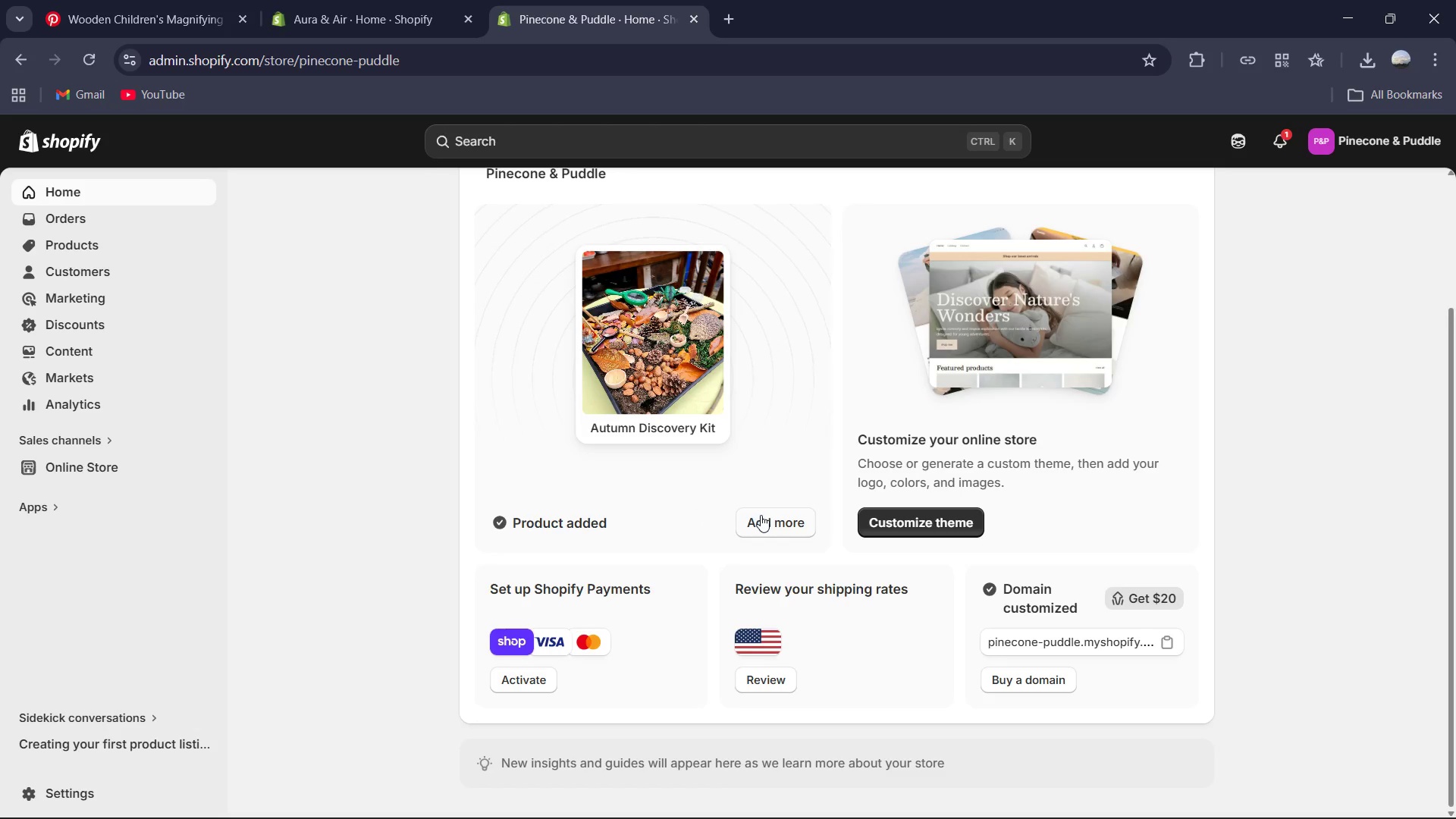 
left_click([764, 519])
 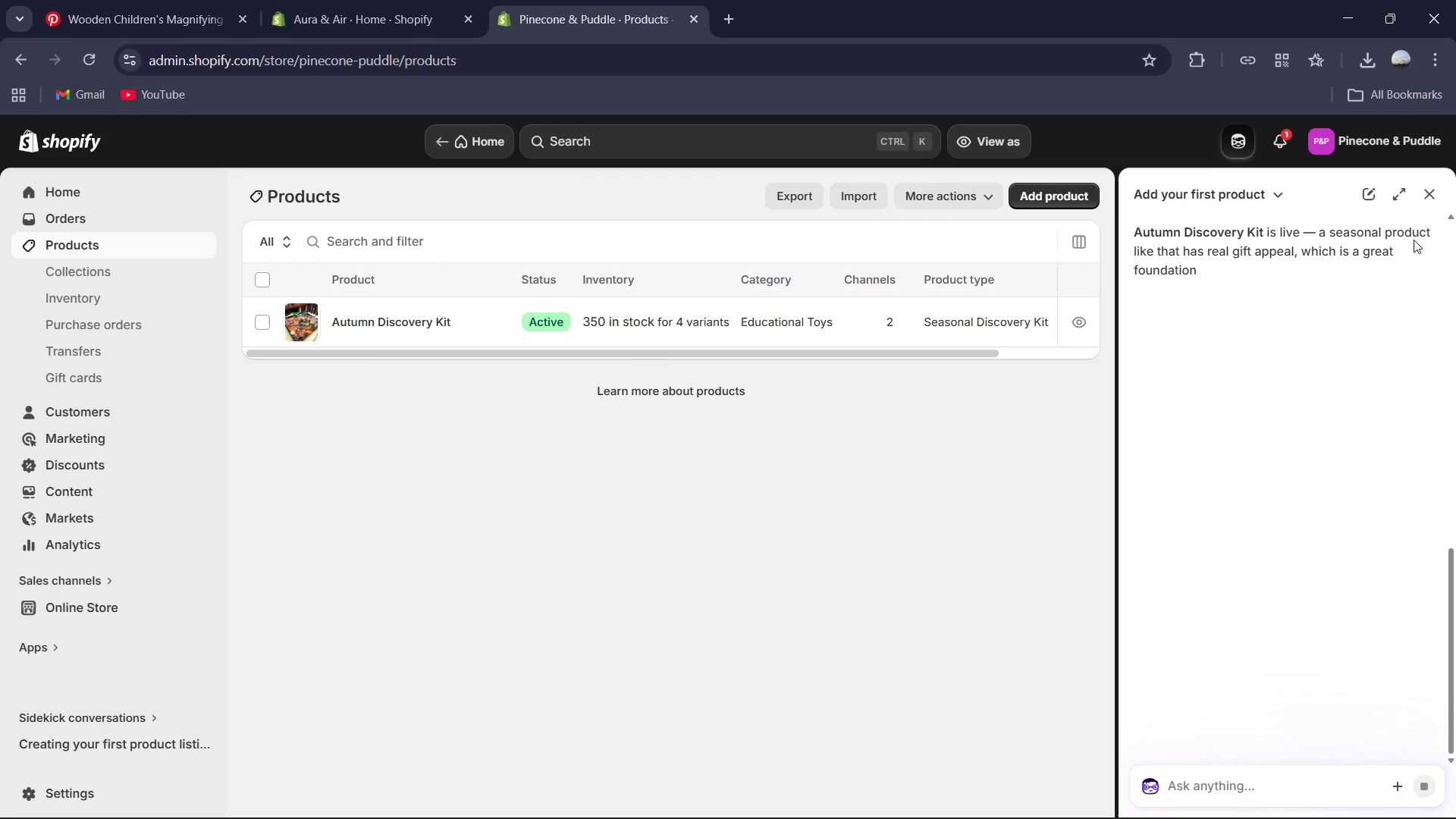 
wait(5.91)
 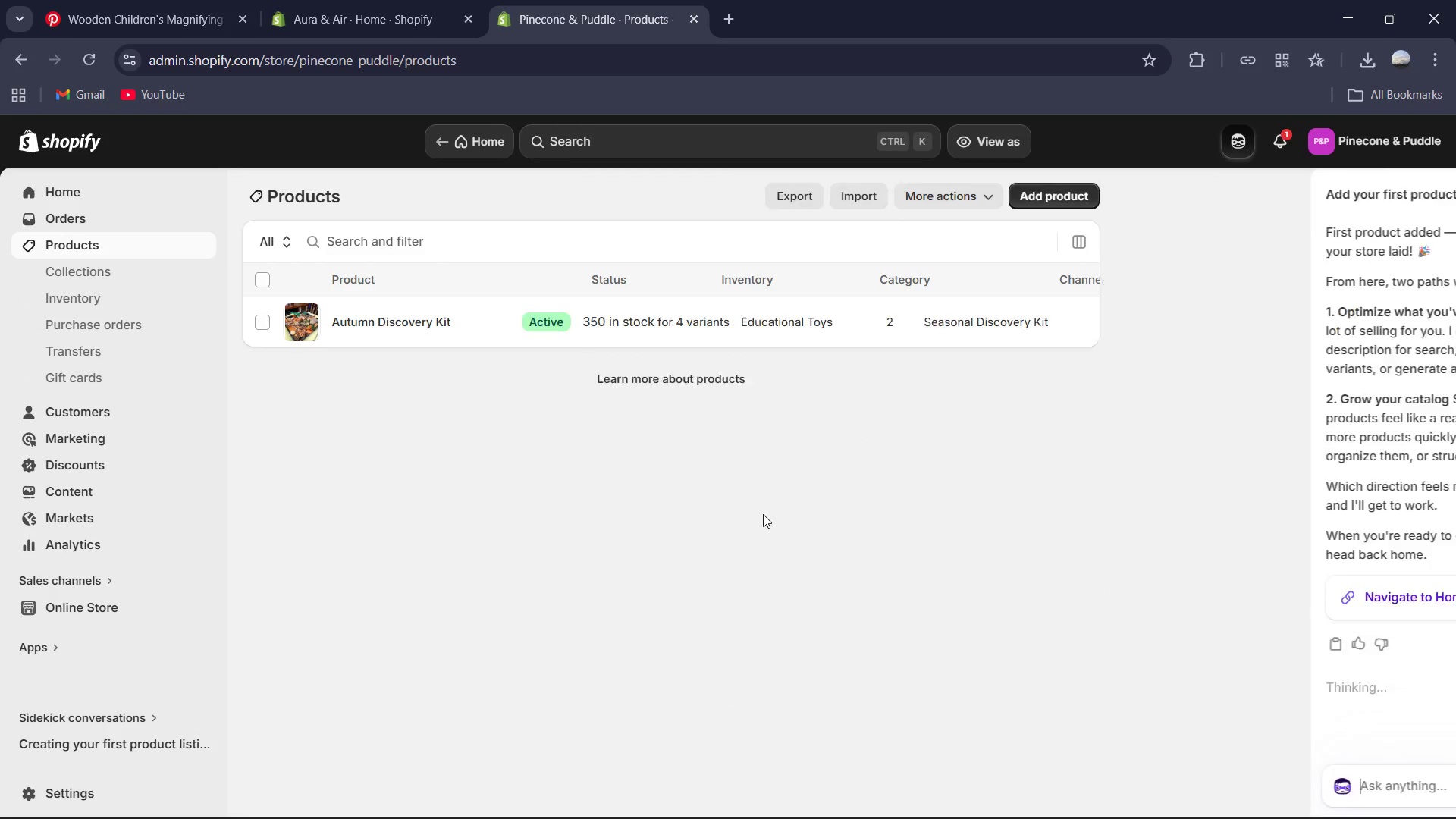 
left_click([1379, 188])
 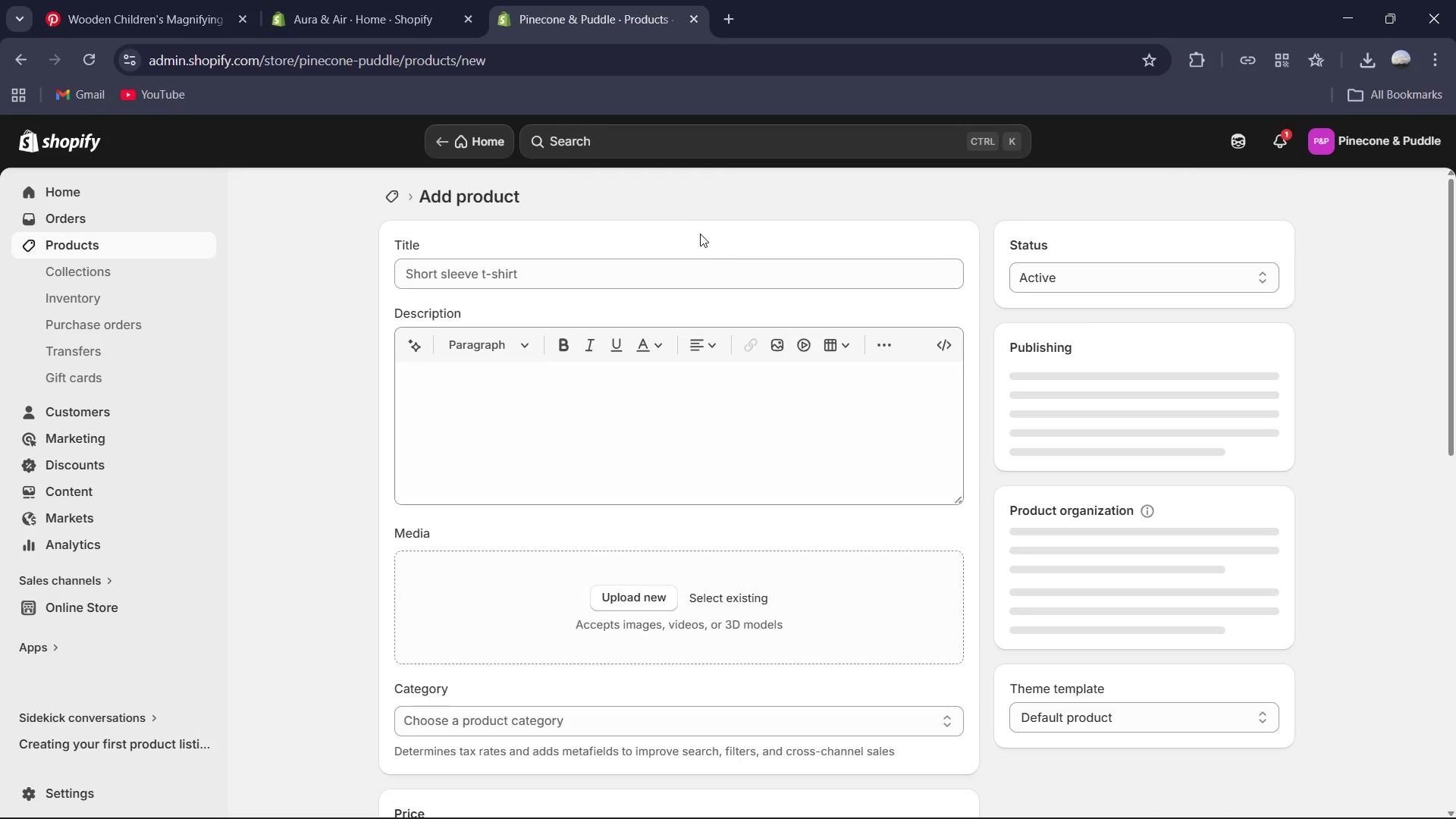 
left_click([713, 269])
 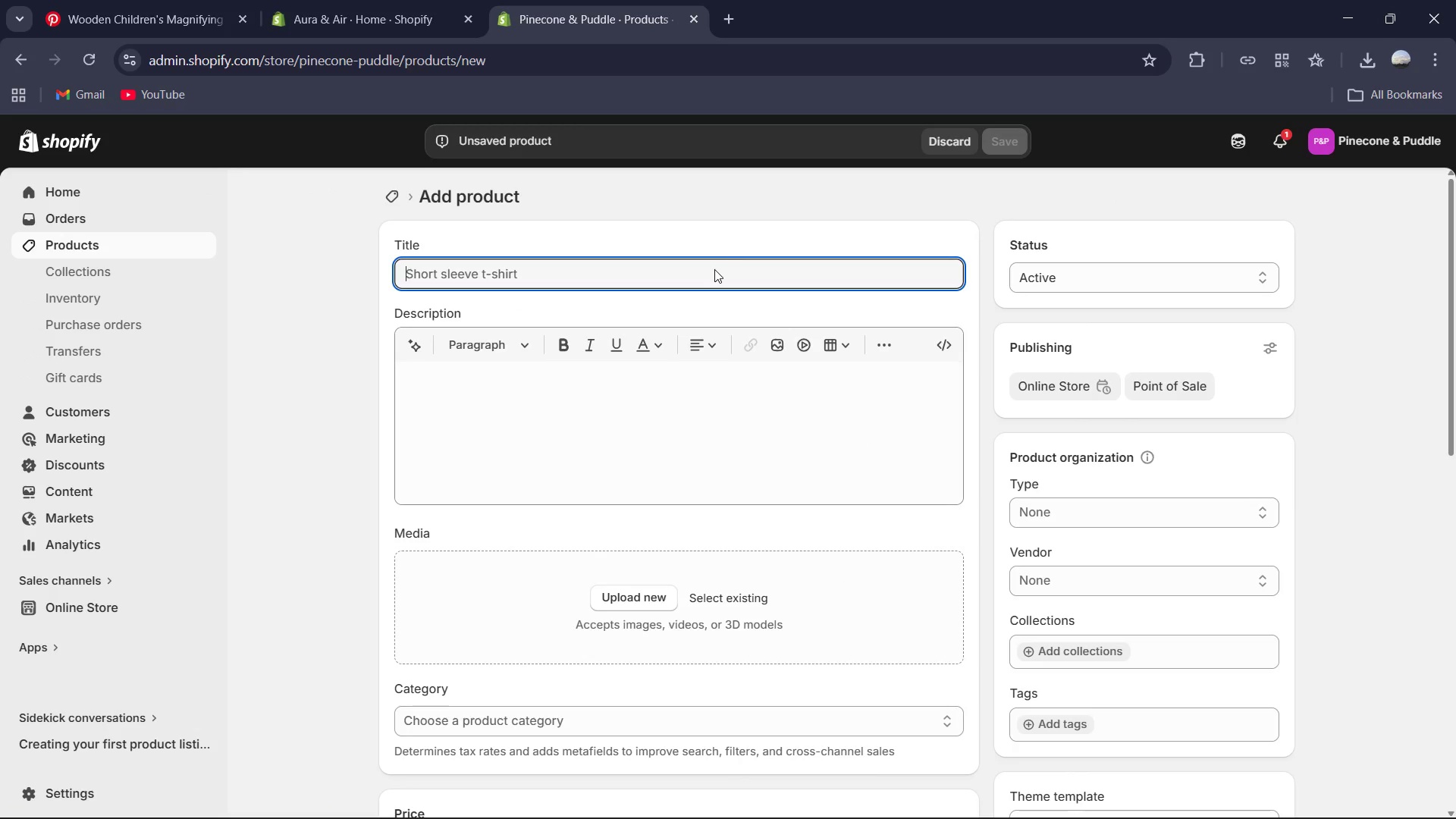 
type(Winter Discovery Kit )
 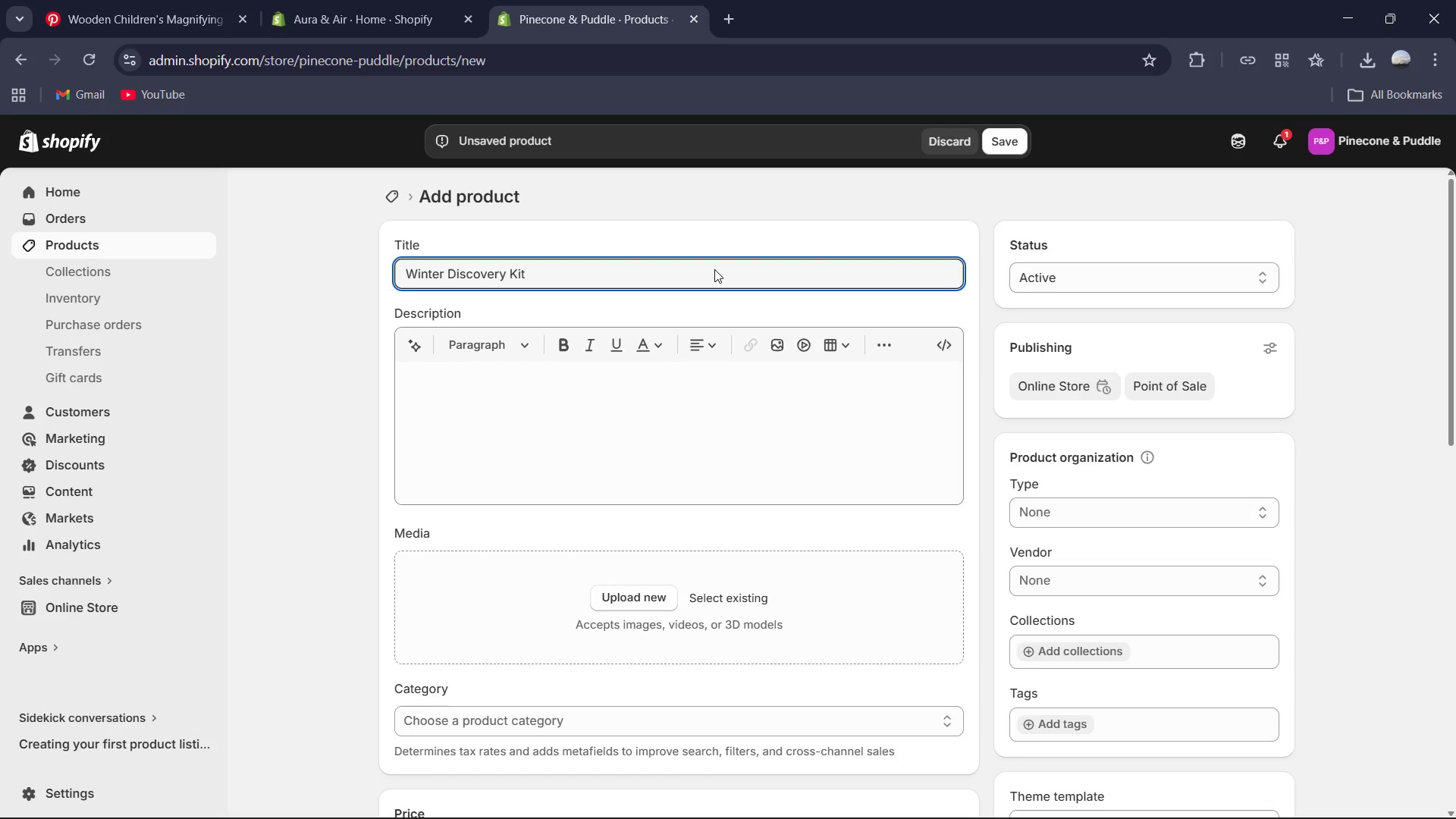 
left_click([690, 399])
 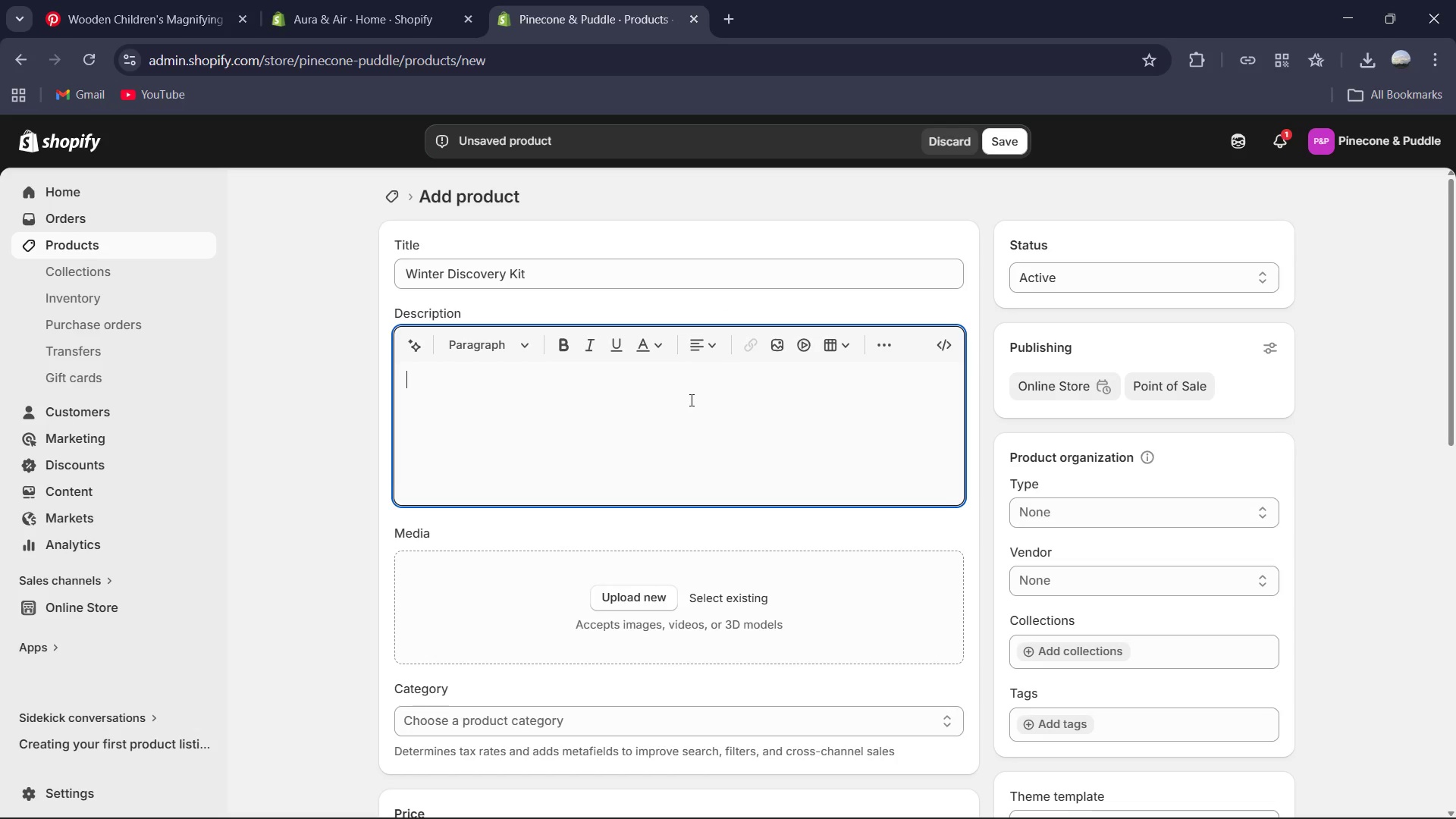 
wait(6.14)
 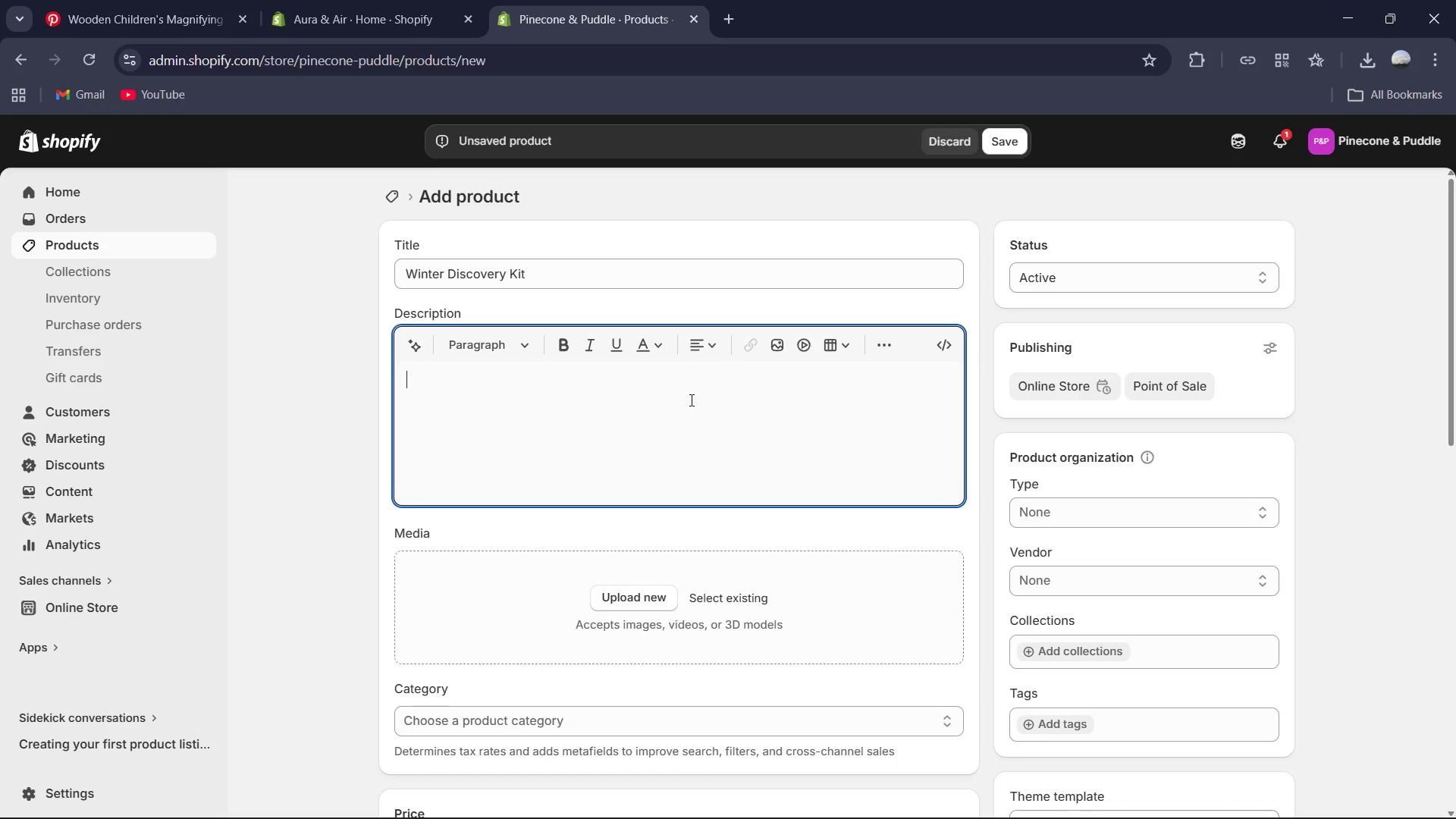 
type(Discover the Secrets of th )
key(Backspace)
type(e Snow )
key(Backspace)
type(. )
 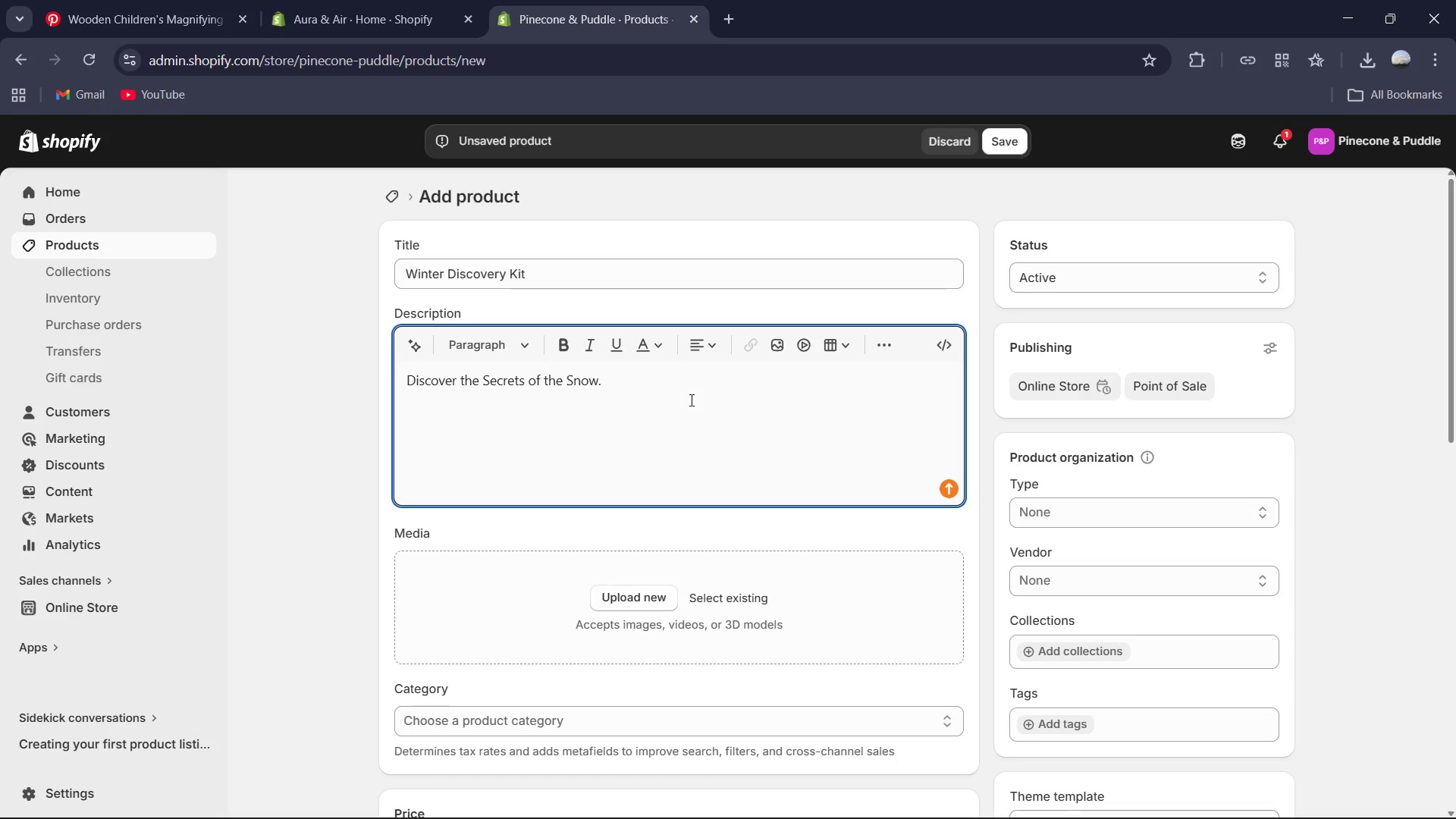 
key(Enter)
 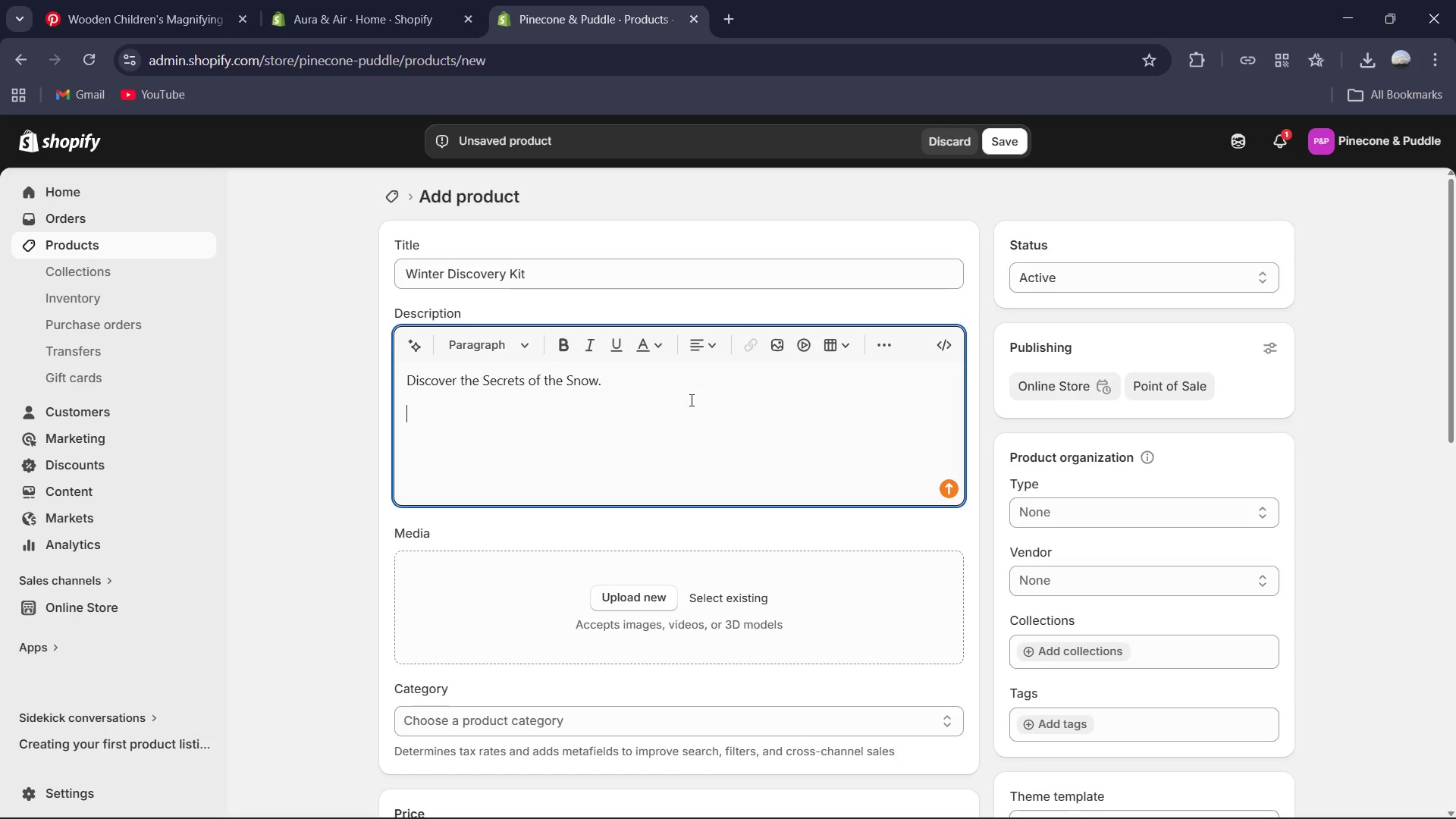 
type(When the forest goes to sleep, the stories emerge o)
key(Backspace)
type(in the snow )
key(Backspace)
type(. Our Winter discovery Kit encourages children to become" Nature Detectives," focusing on the patterns left behind by winter wildf)
key(Backspace)
type(life and the fs)
key(Backspace)
type(as)
 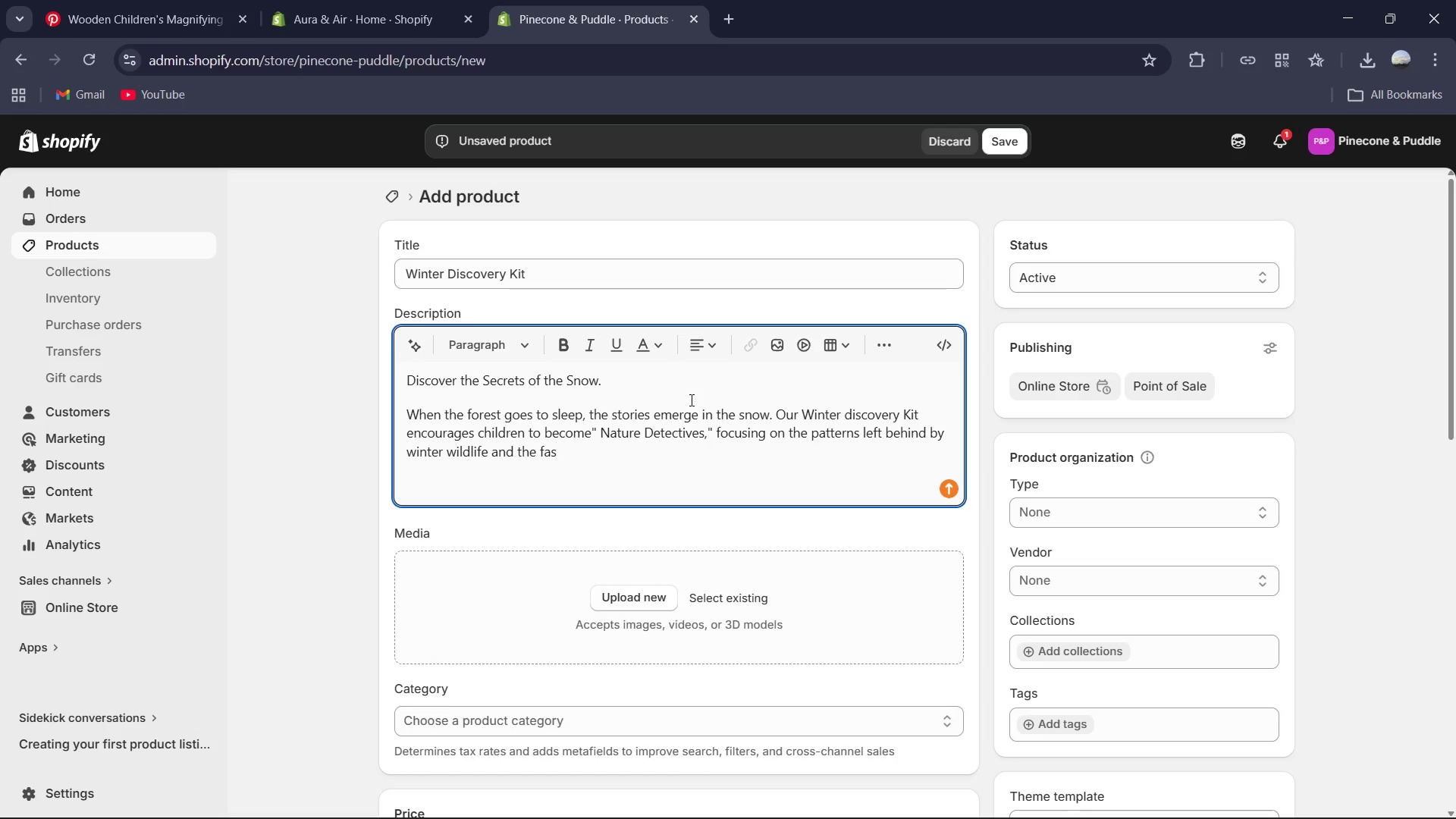 
type(cinating science of ice and evergreens. )
 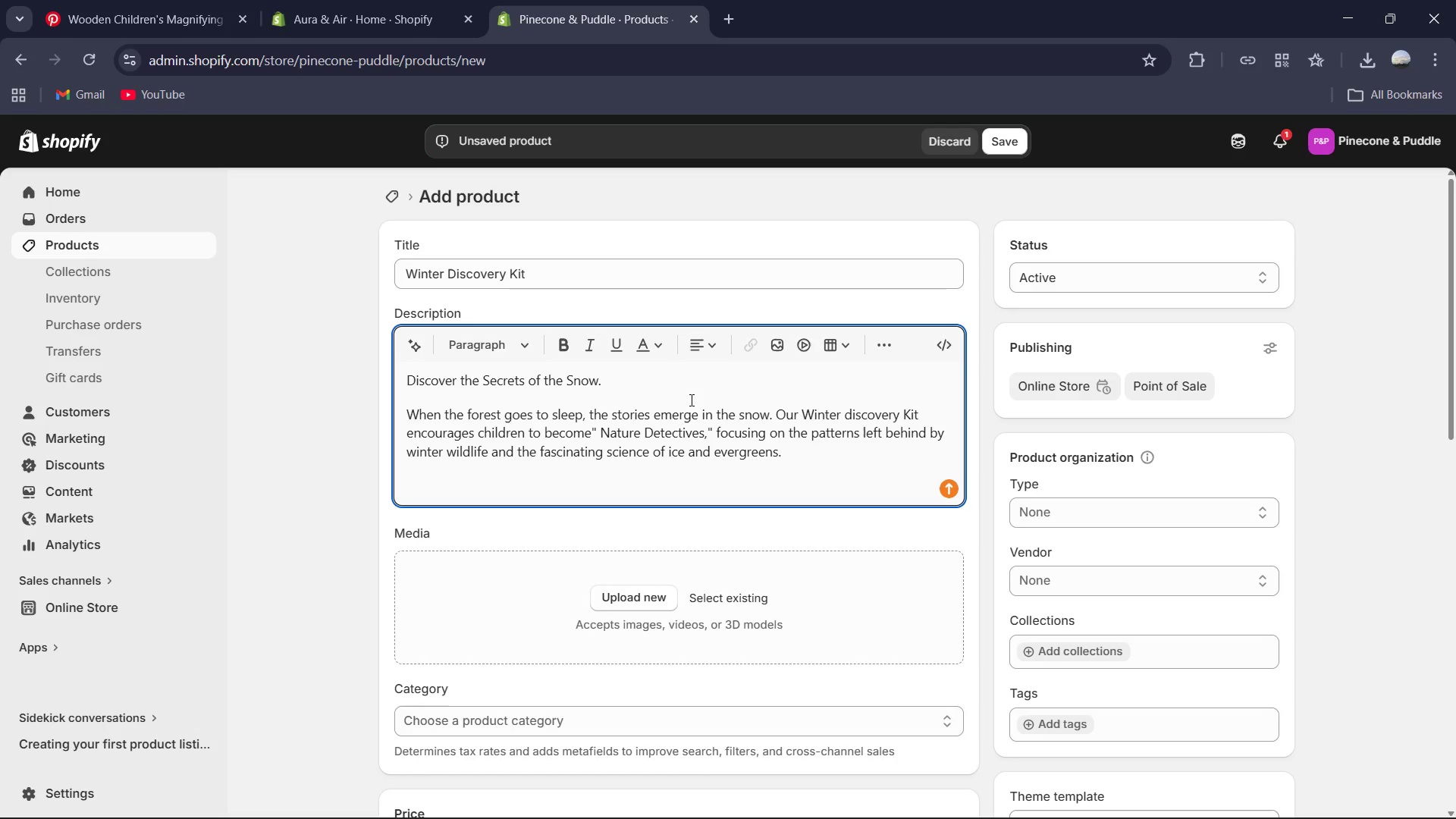 
key(Enter)
 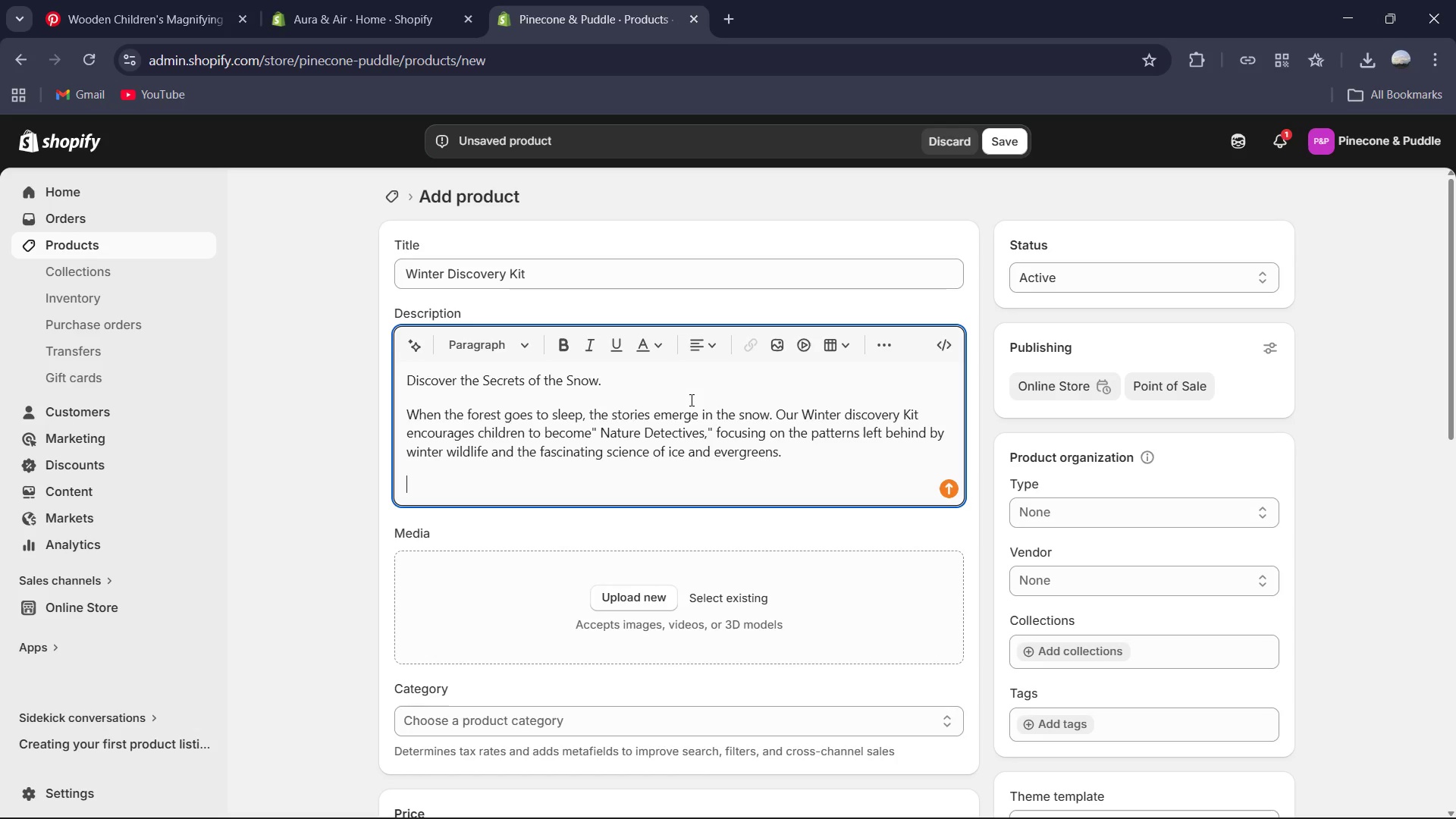 
type(o)
key(Backspace)
type(Observation Skills: Inclides plaster=)
key(Backspace)
type(-of-pair and molding rings to create permanent casts of n)
key(Backspace)
type(animal tracks found in the wild.Sensory Exploration:Features va)
 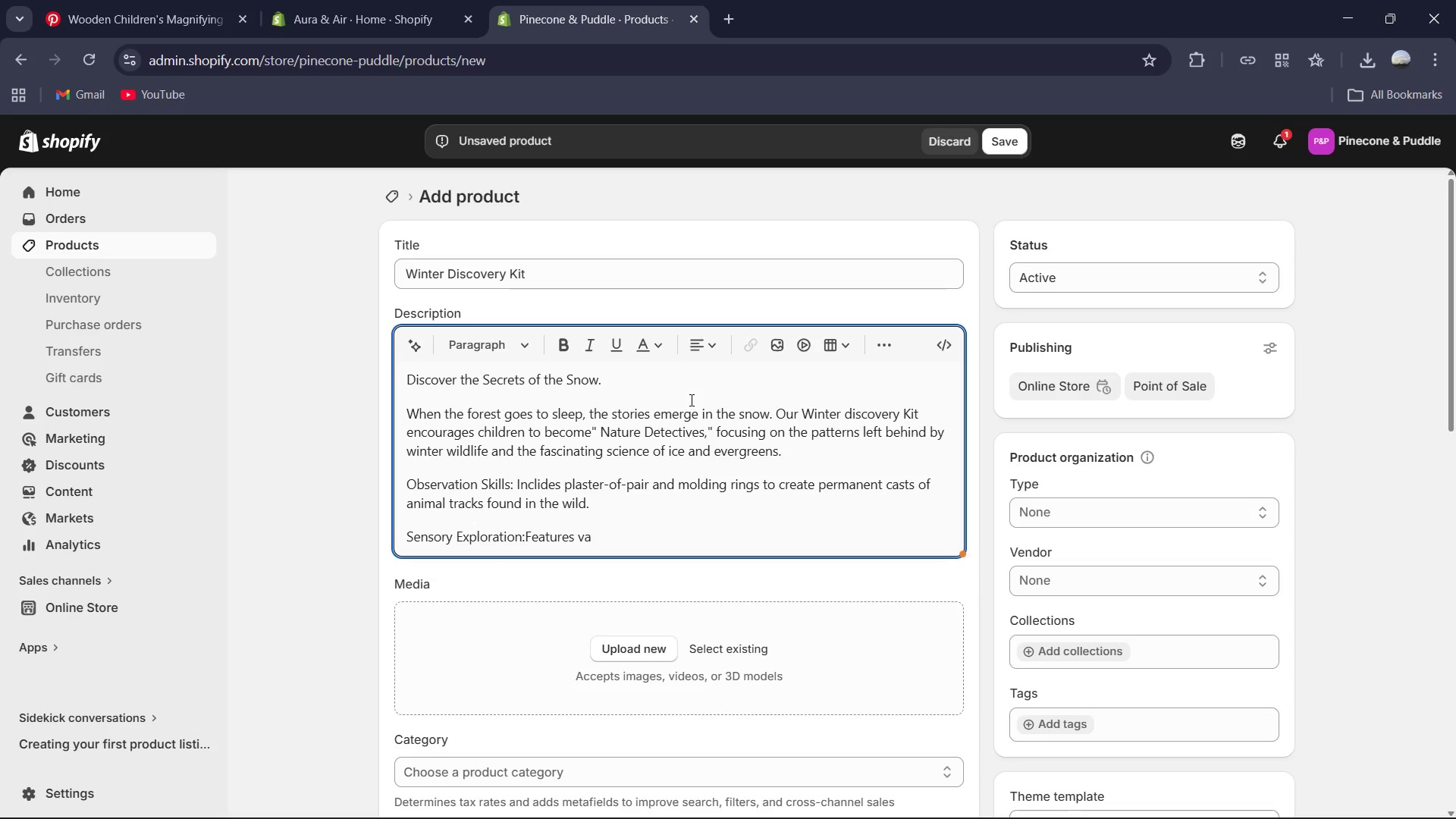 
 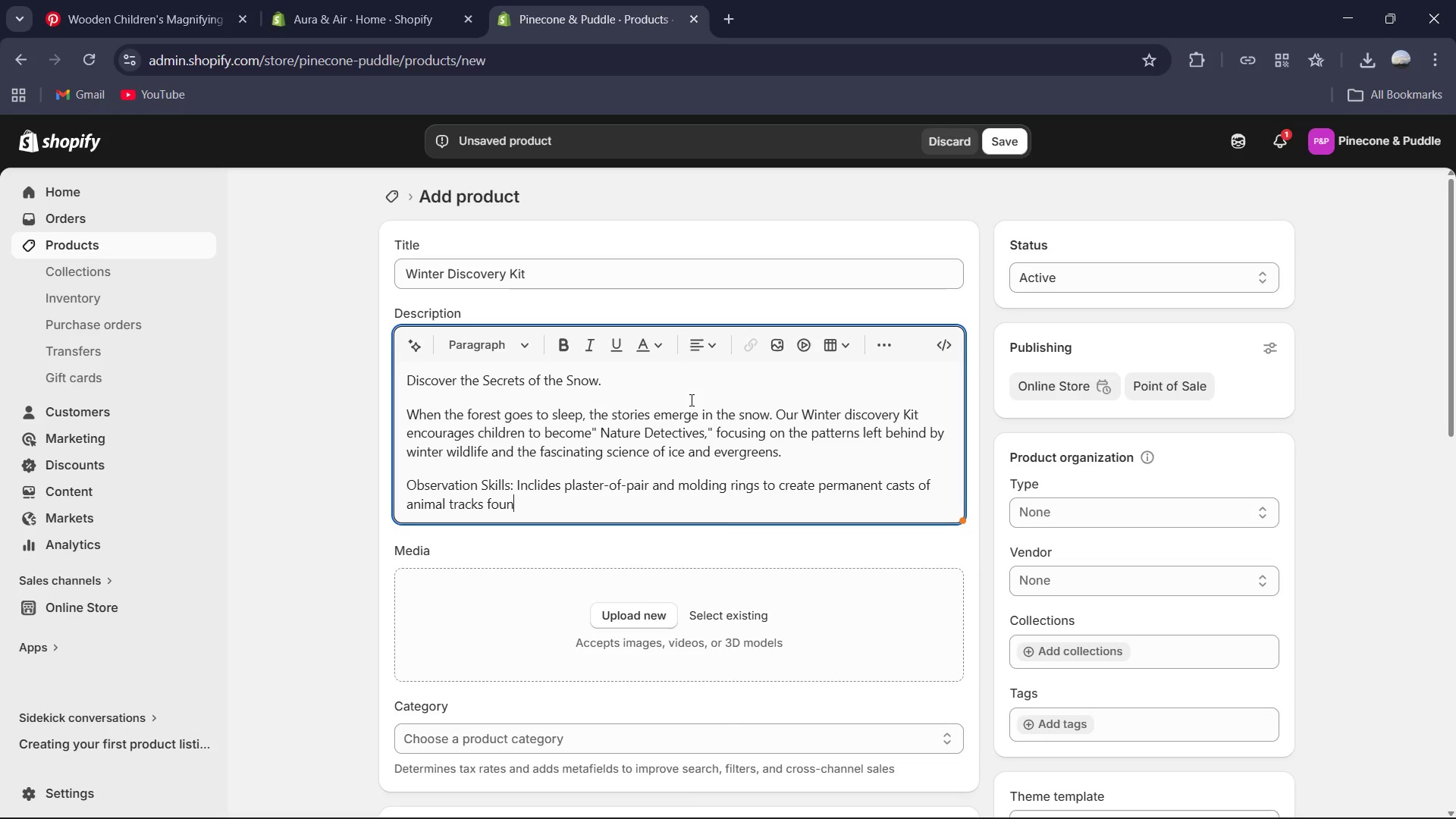 
hold_key(key=Enter, duration=0.31)
 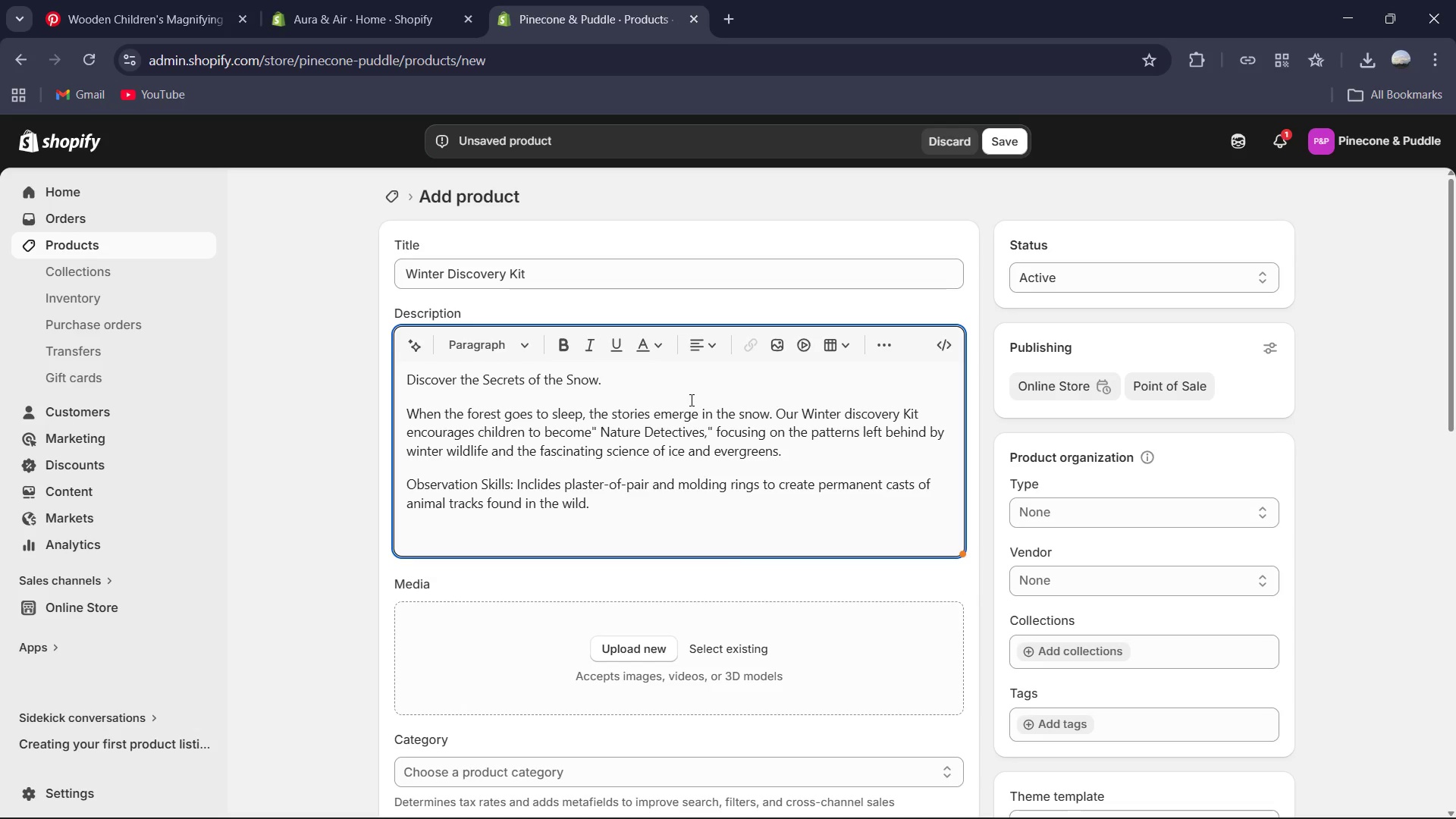 
wait(91.42)
 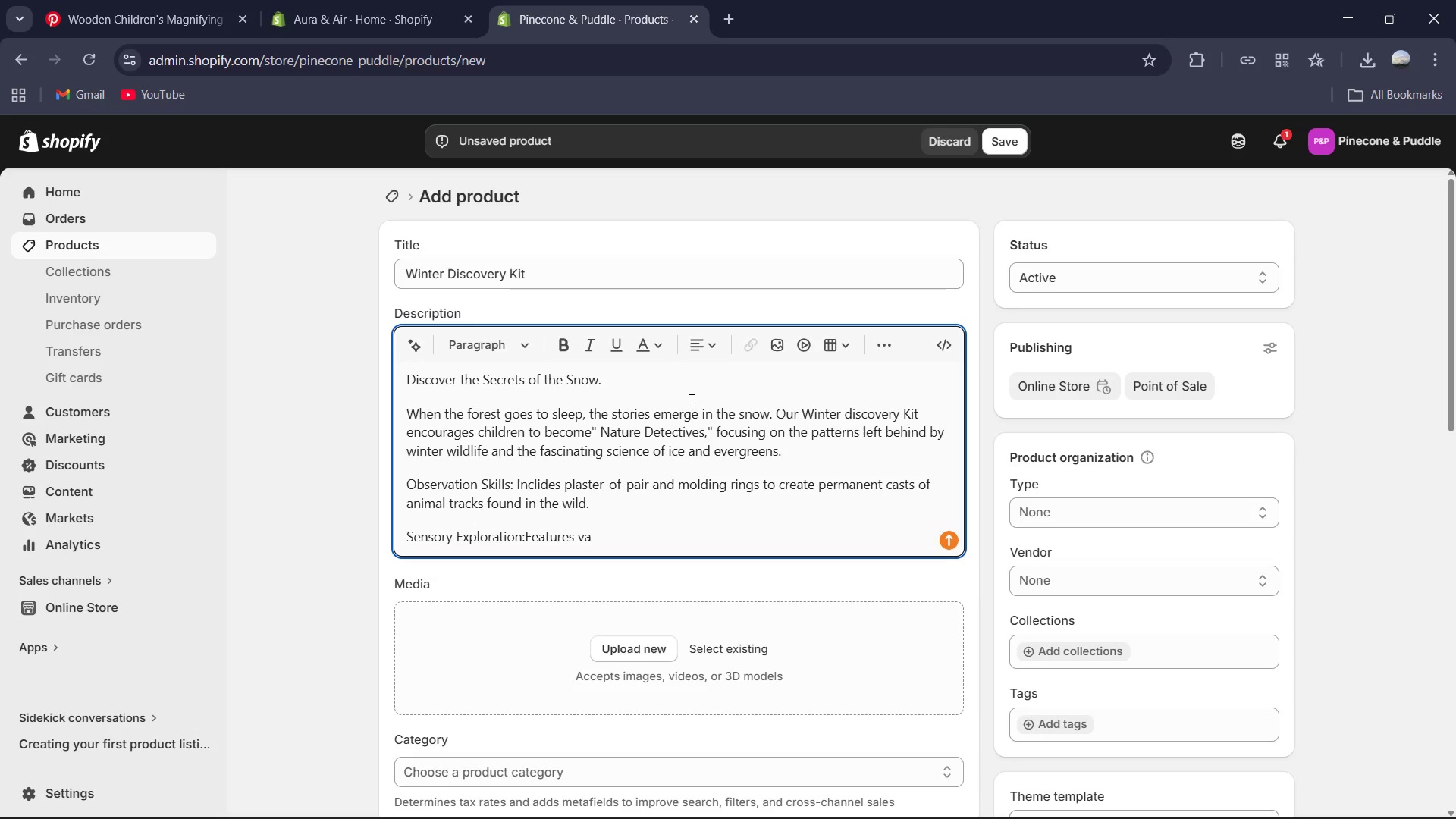 
type(rioud [NumLock][NumLock][NumLock][NumLock])
 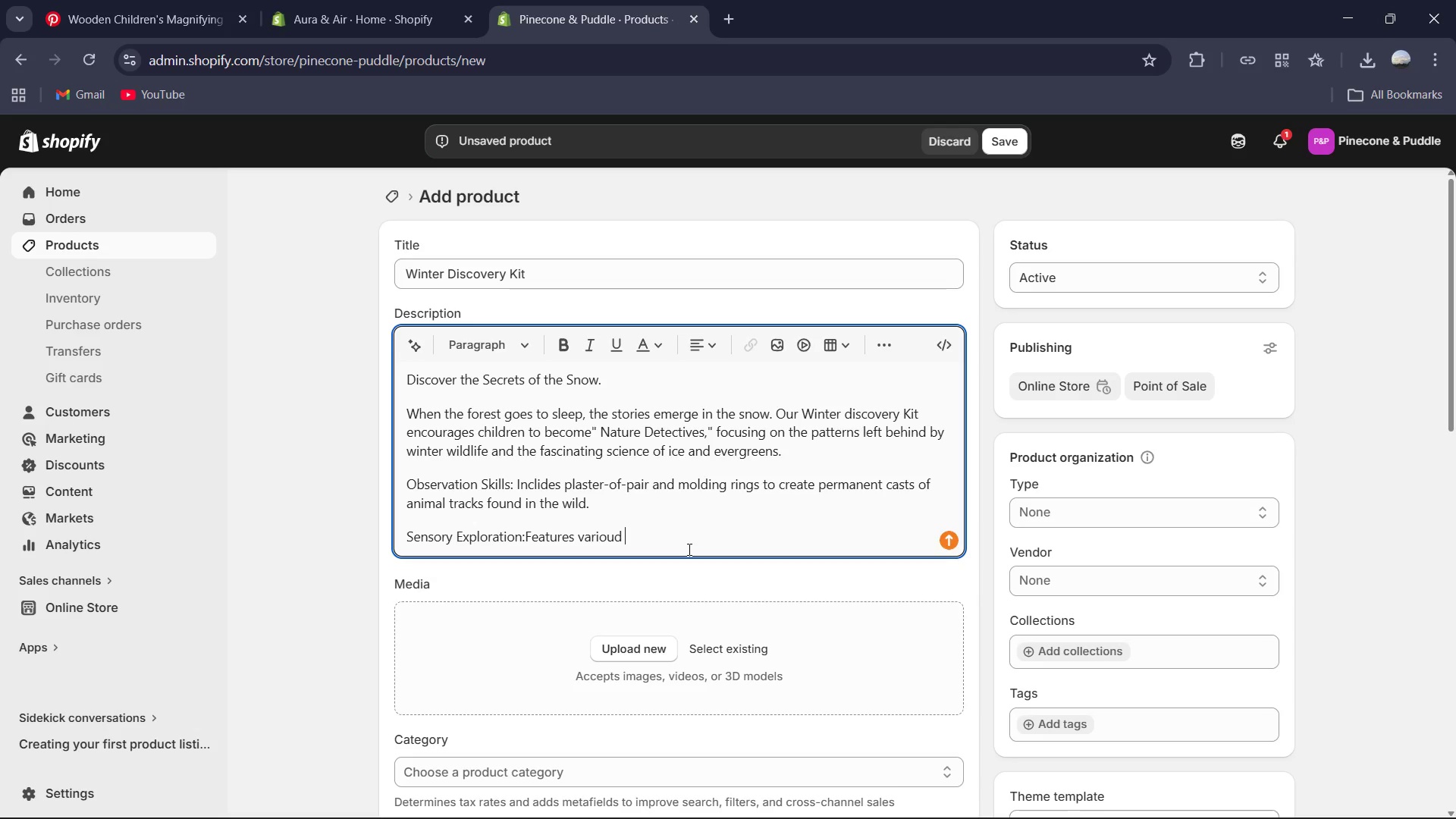 
wait(7.11)
 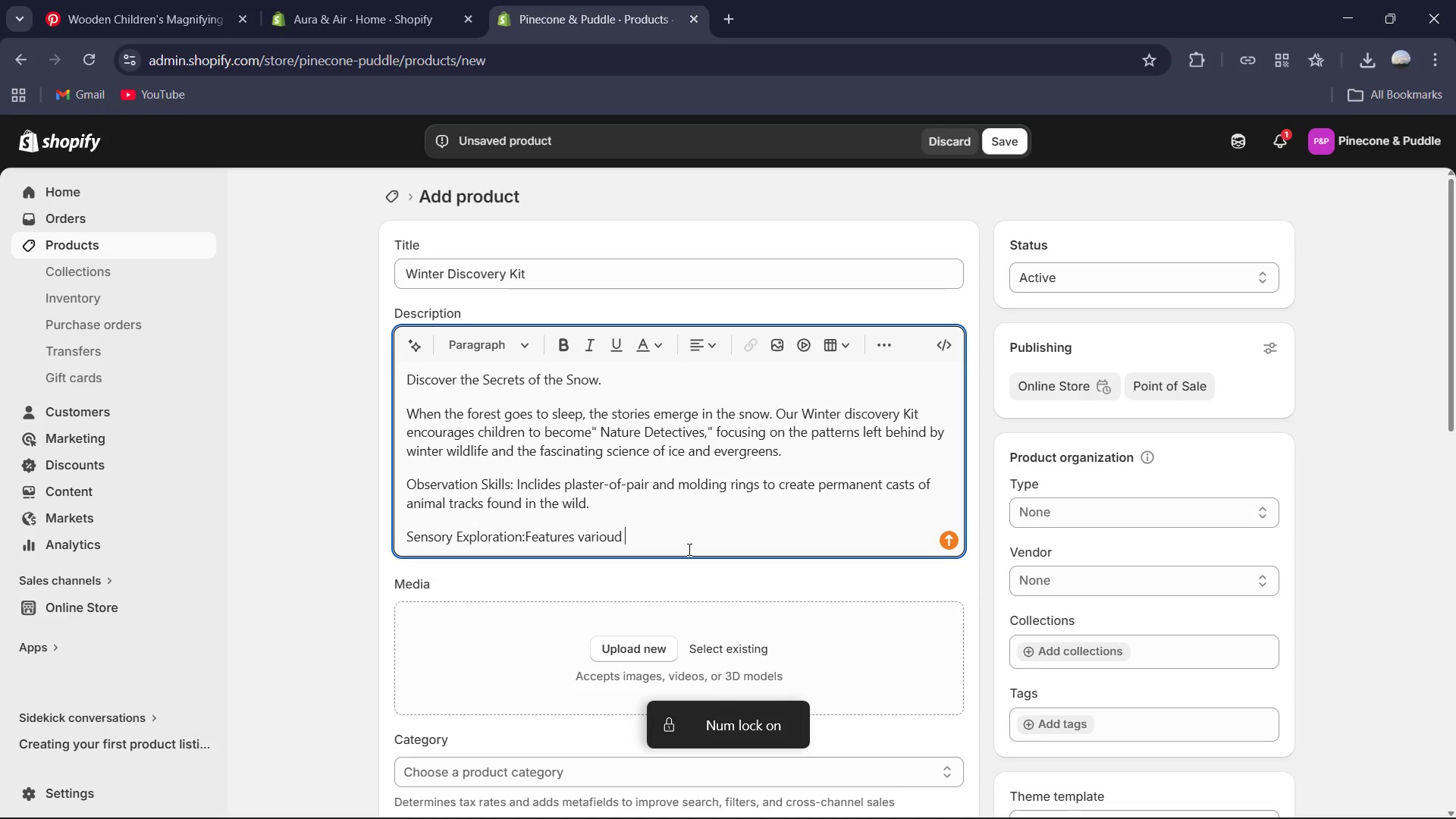 
key(Backspace)
key(Backspace)
type(s evergreen springs and pinecones to explore scents)
key(Backspace)
type( and texture during the dormant season )
key(Backspace)
type(.)
 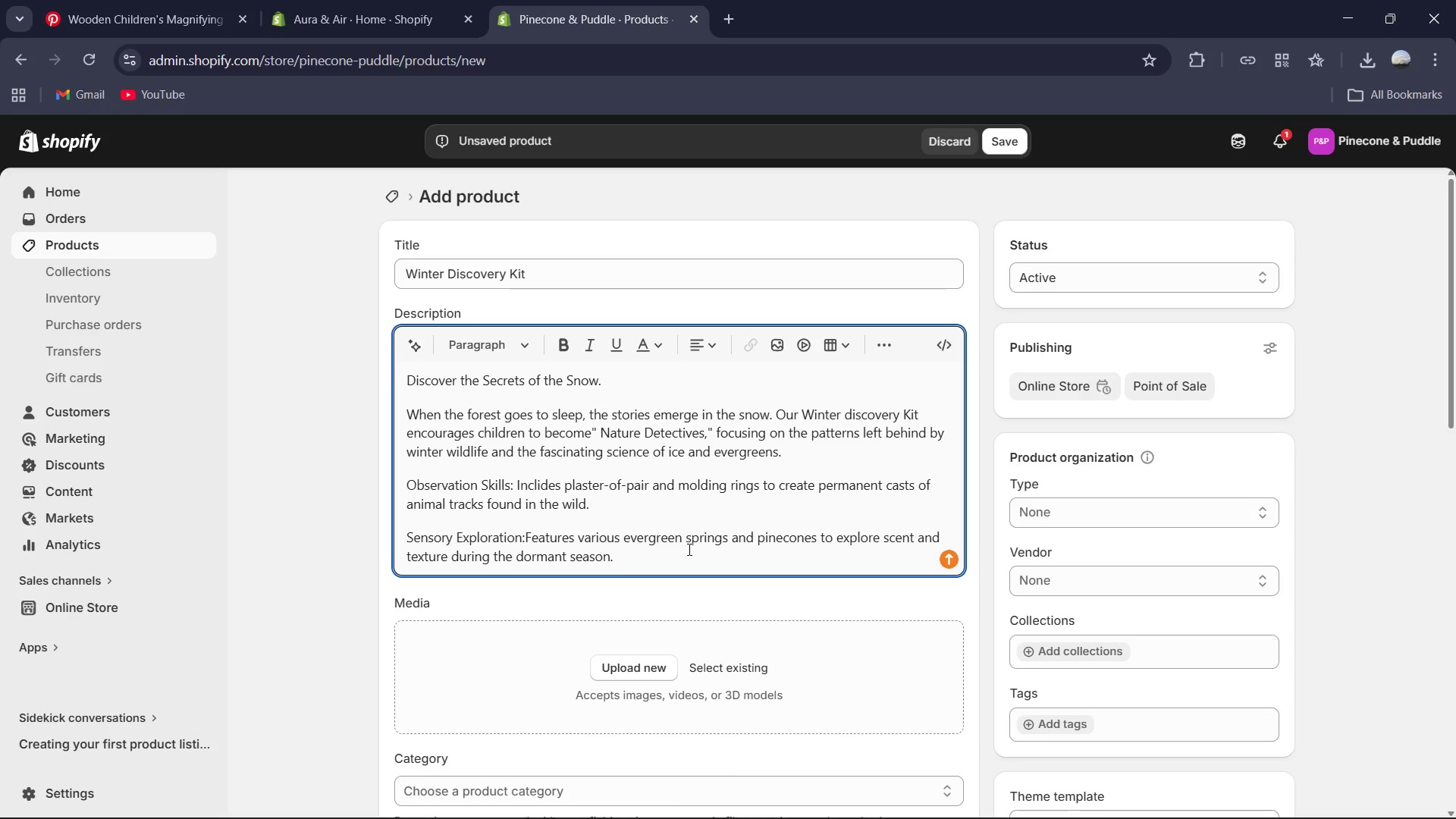 
wait(14.09)
 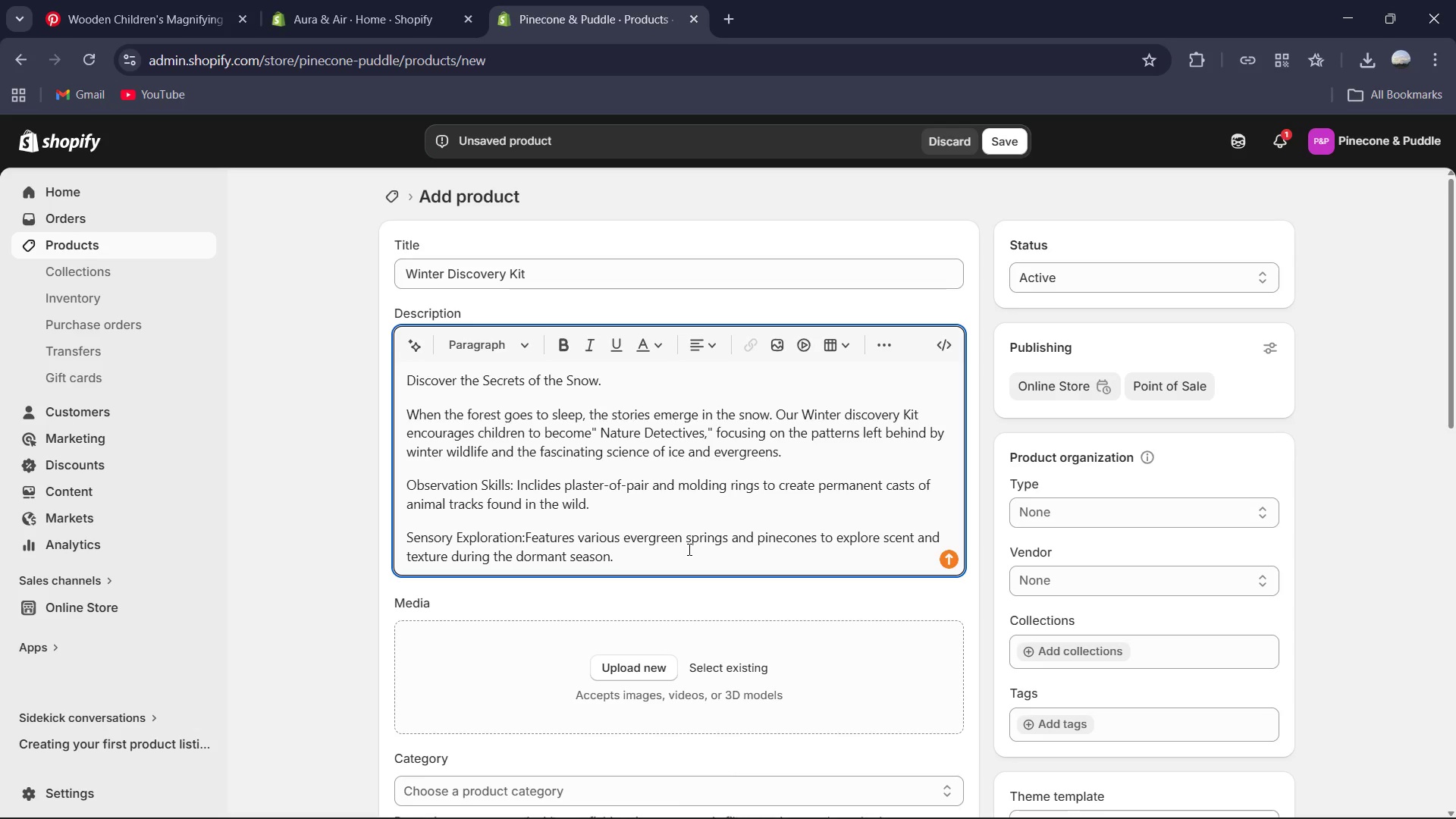 
left_click_drag(start_coordinate=[619, 381], to_coordinate=[357, 385])
 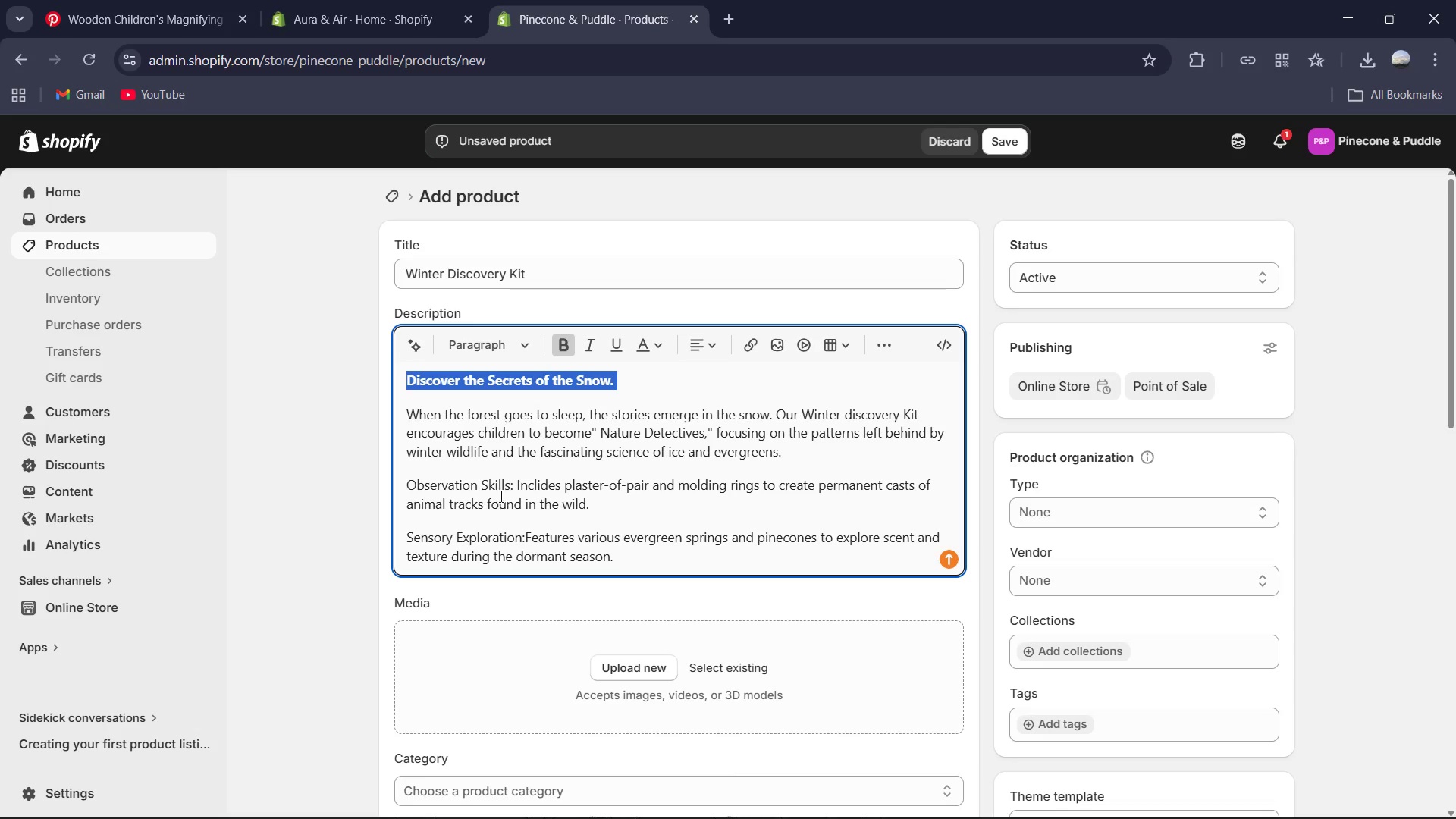 
scroll: coordinate [508, 497], scroll_direction: down, amount: 2.0
 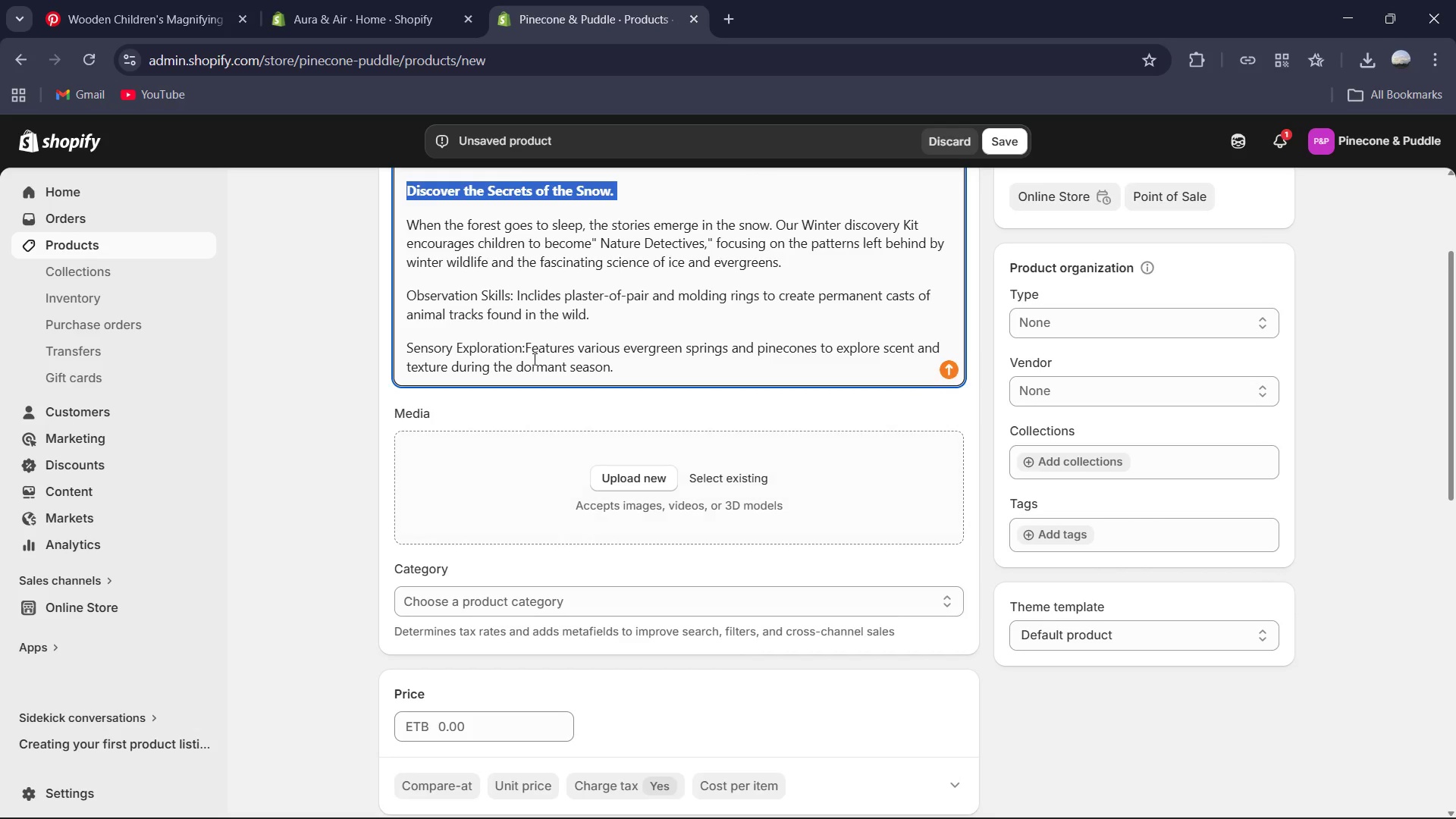 
scroll: coordinate [532, 363], scroll_direction: up, amount: 2.0
 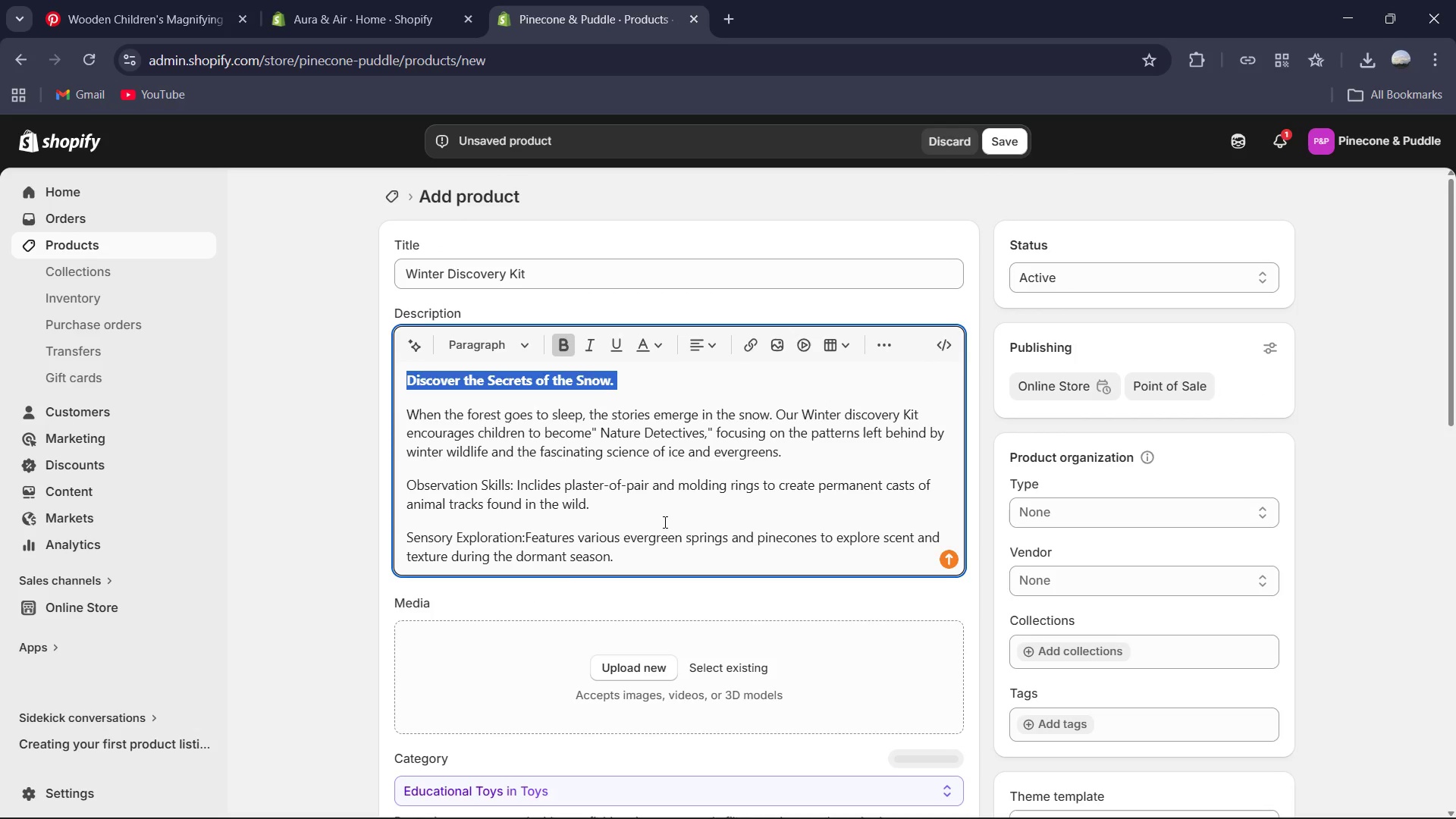 
left_click([654, 560])
 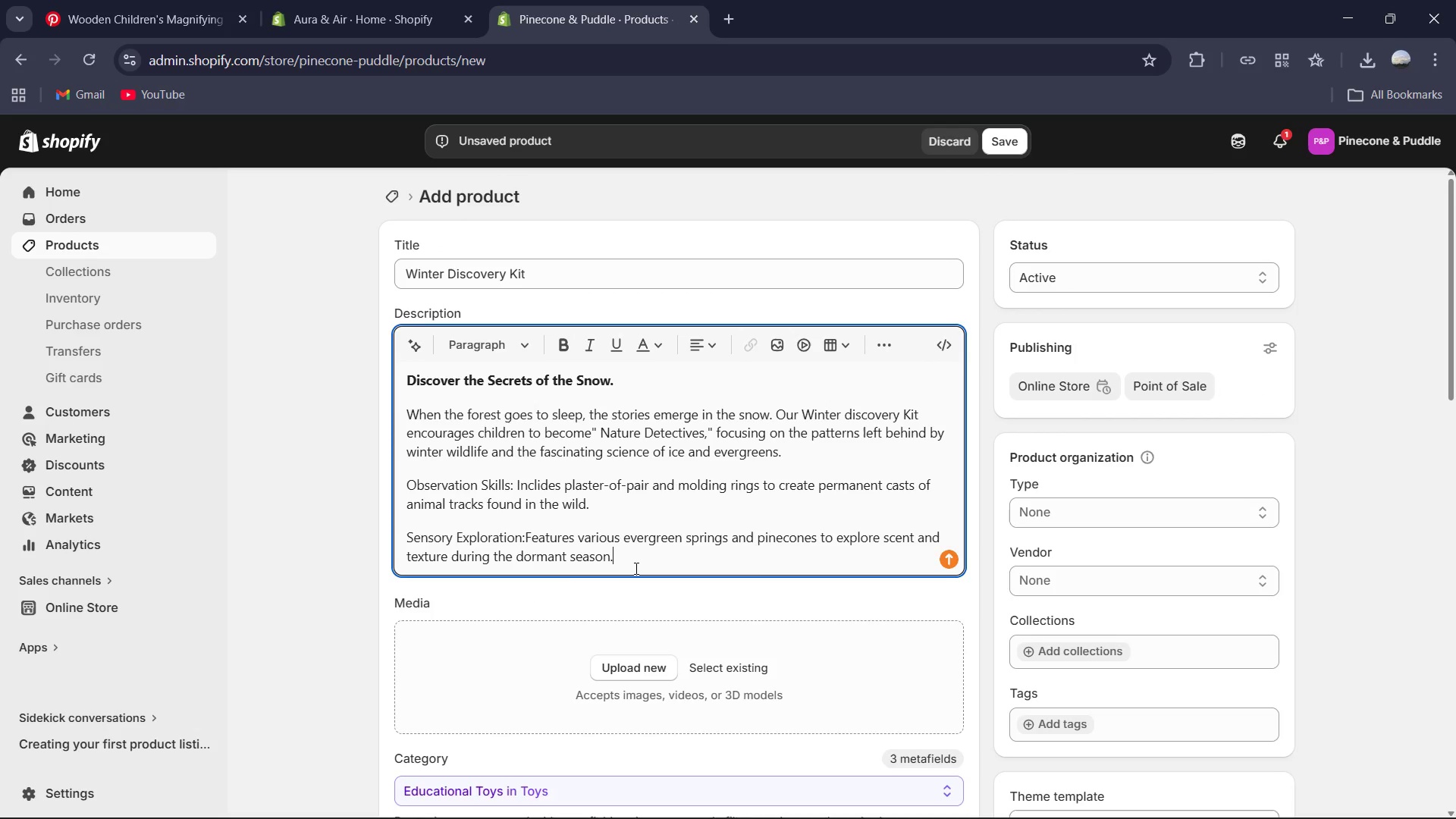 
key(Enter)
 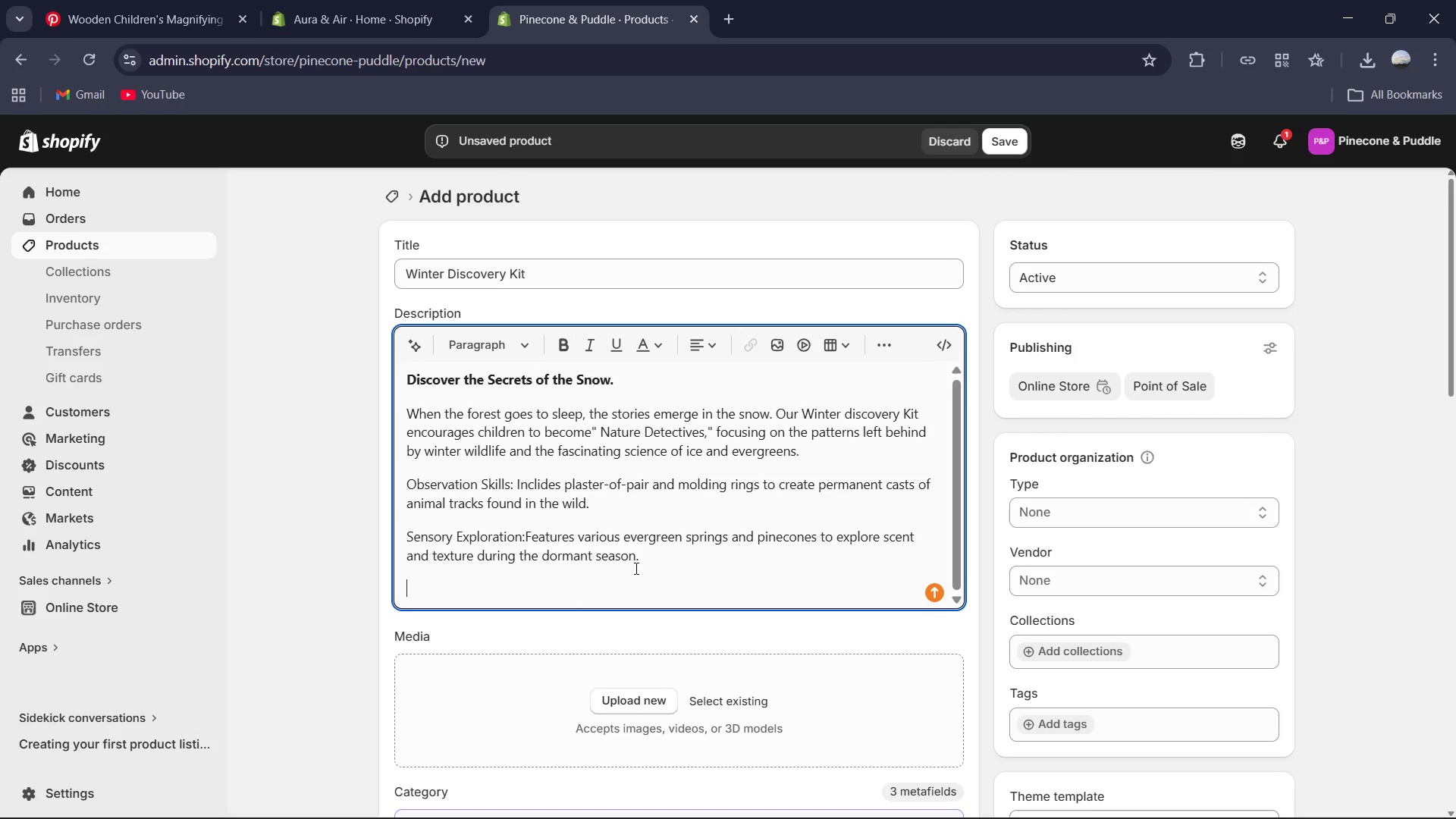 
type(Sustainable & Safe )
key(Backspace)
type(: All materials are sourced responsibly, featuring natural minerals and untreated woods.)
 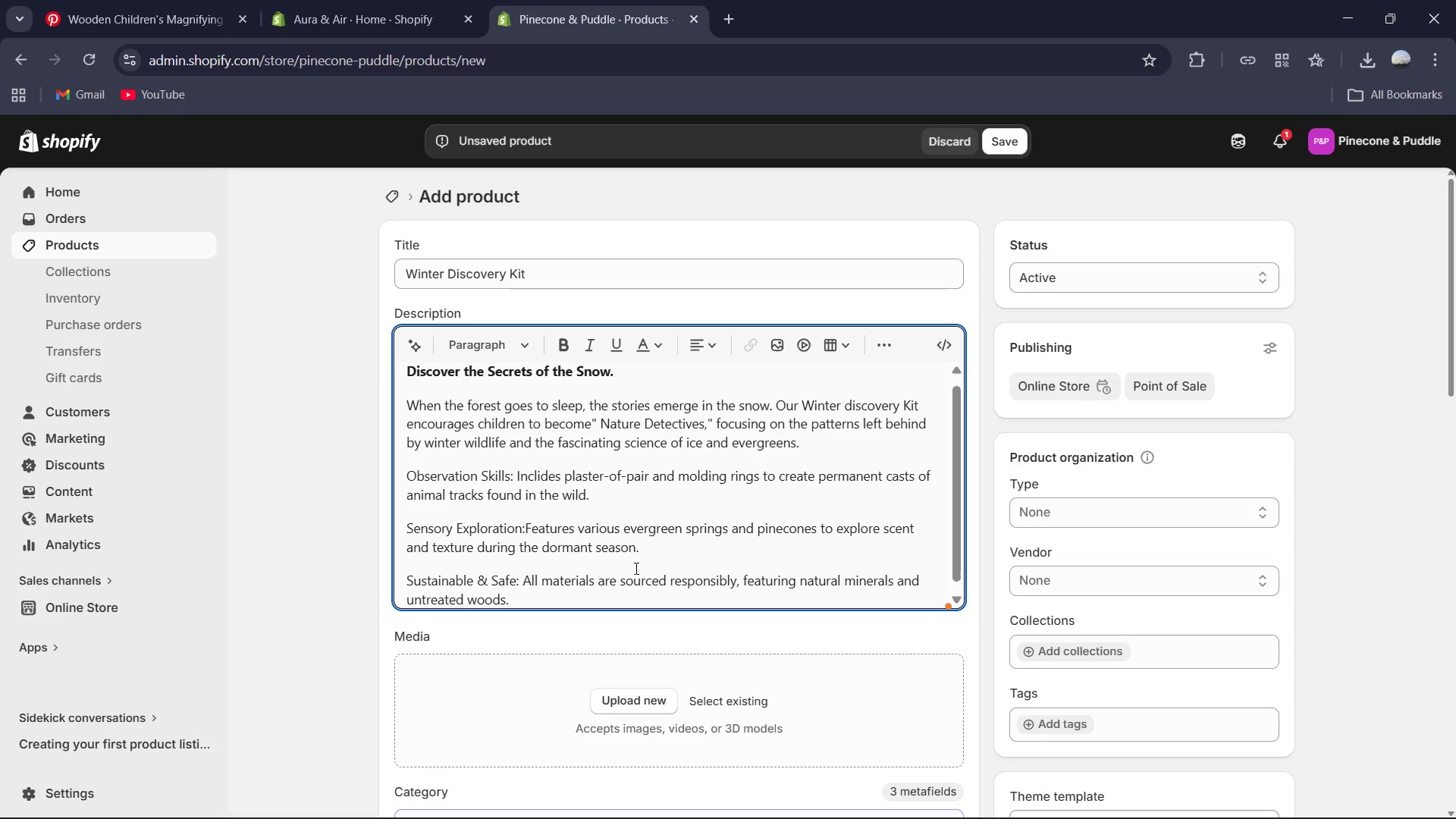 
left_click_drag(start_coordinate=[511, 474], to_coordinate=[389, 482])
 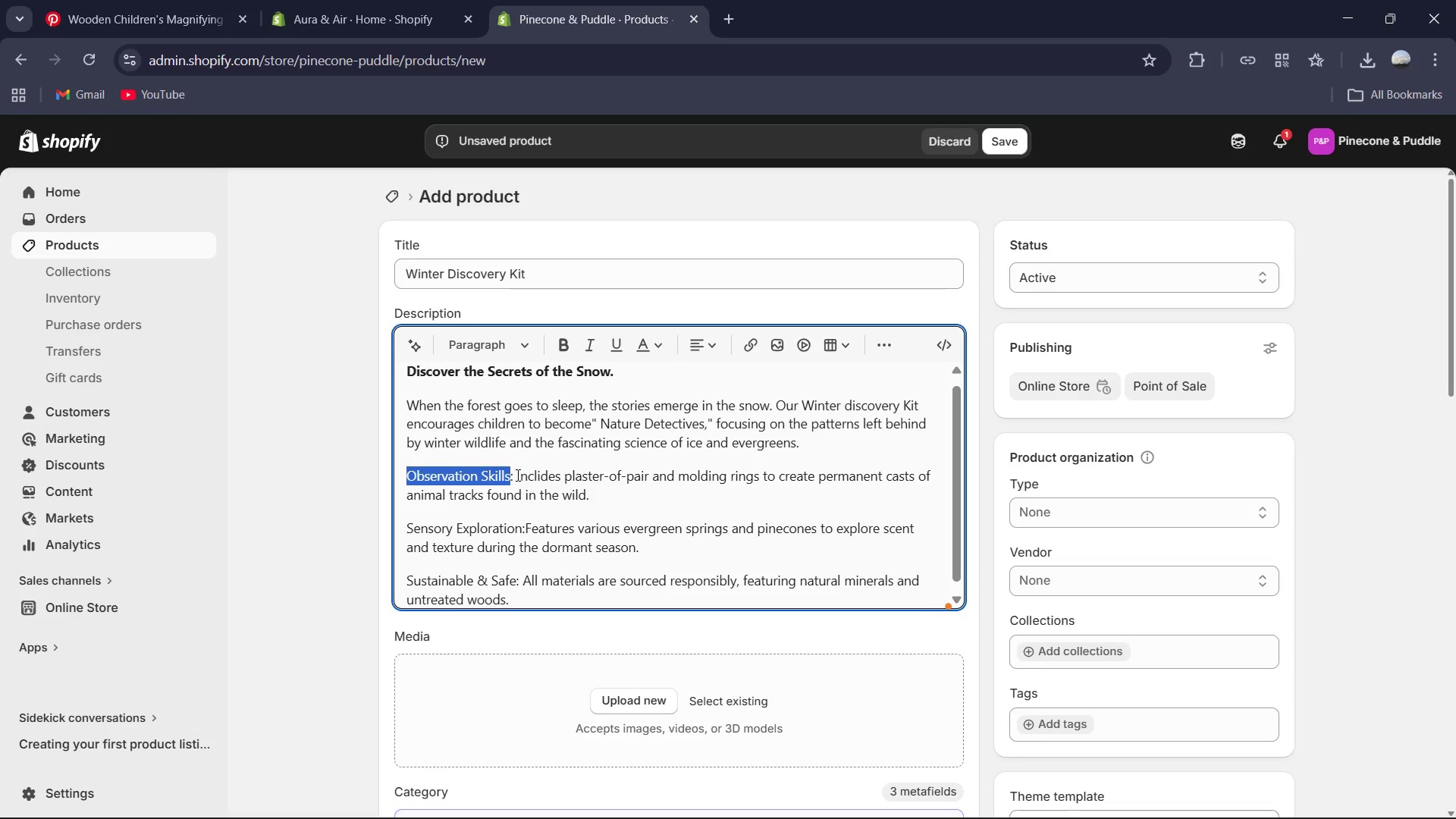 
left_click_drag(start_coordinate=[513, 475], to_coordinate=[399, 481])
 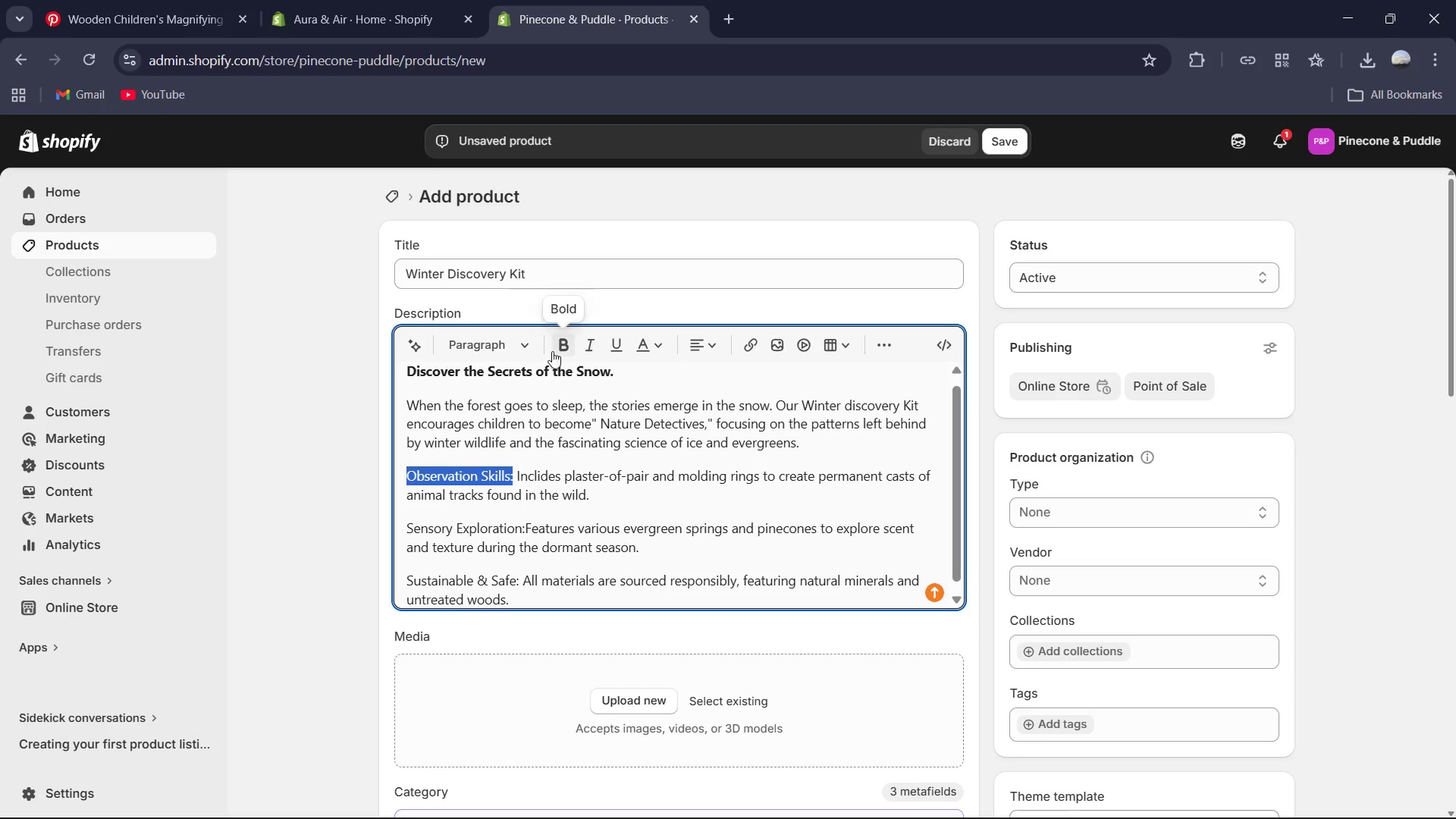 
left_click([557, 348])
 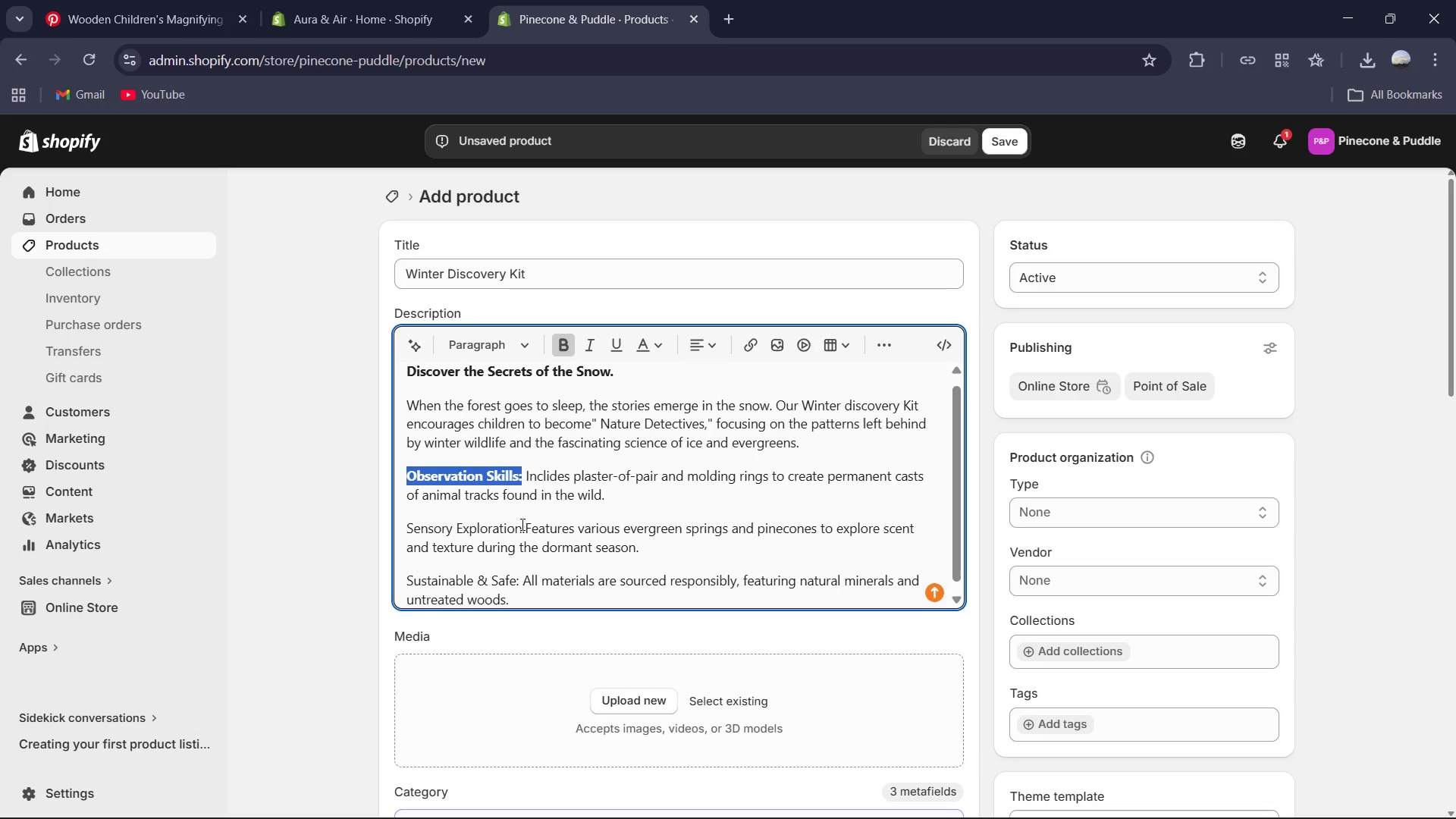 
left_click([523, 524])
 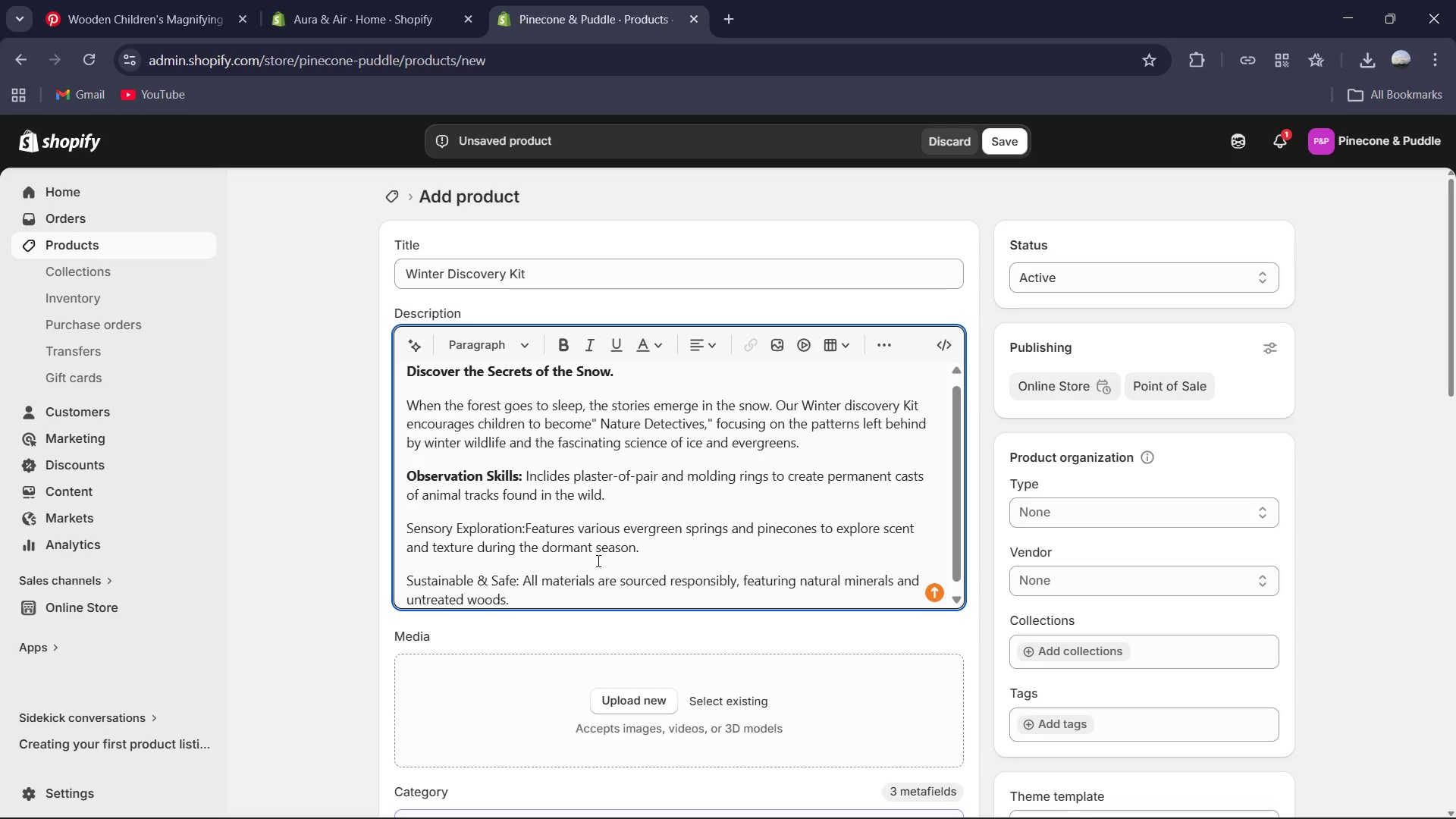 
key(ArrowRight)
 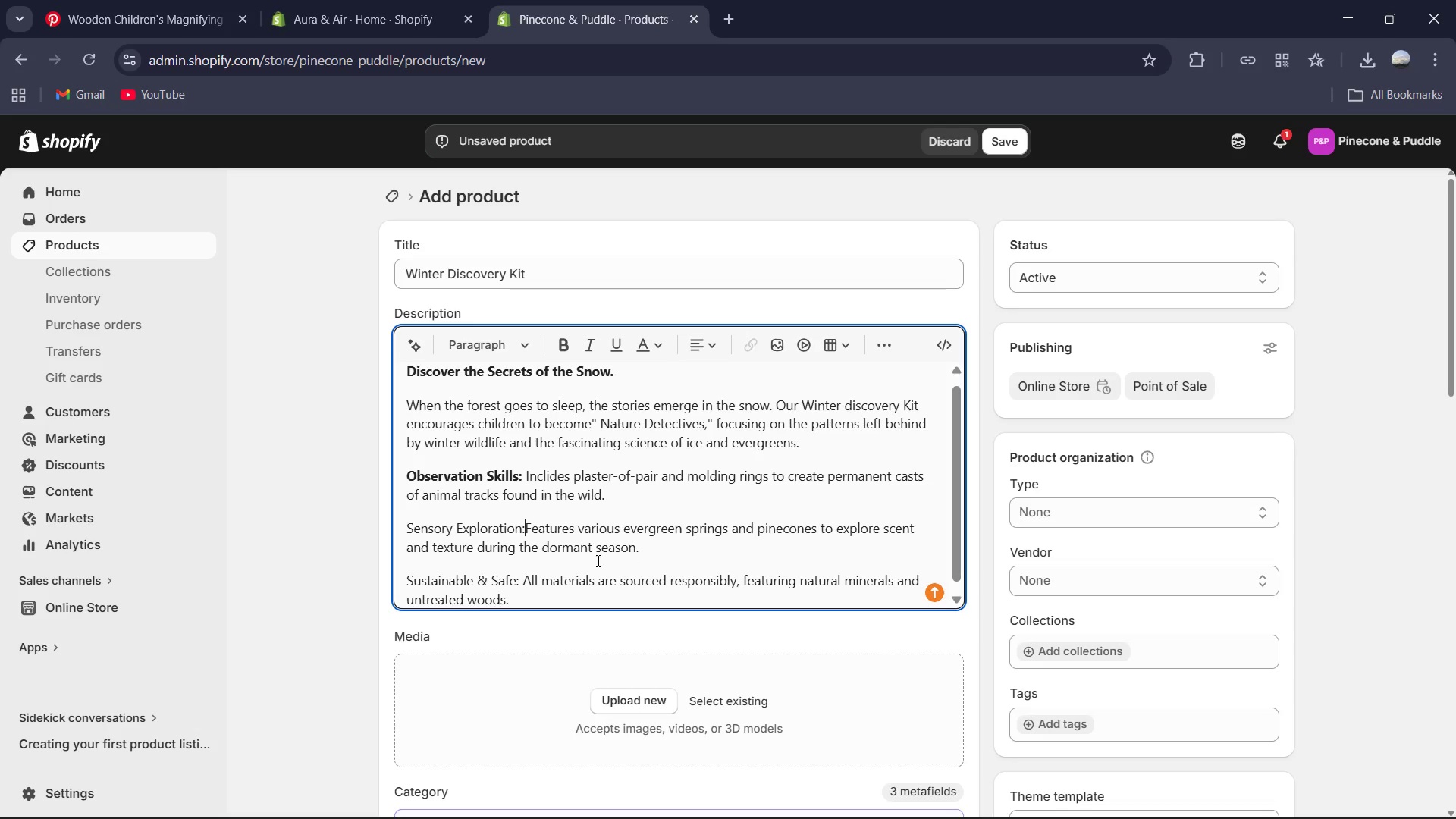 
key(Space)
 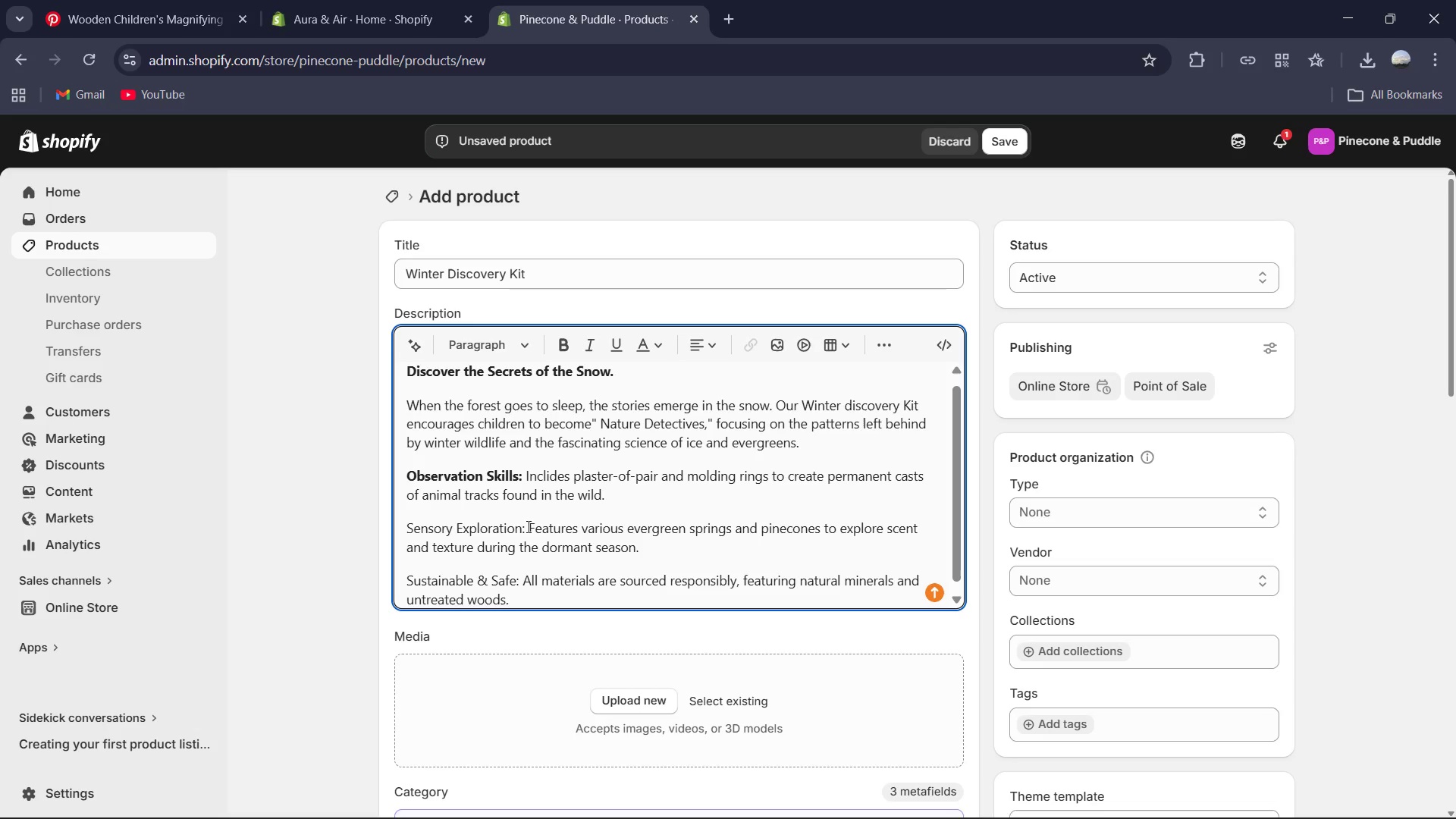 
left_click_drag(start_coordinate=[524, 526], to_coordinate=[378, 527])
 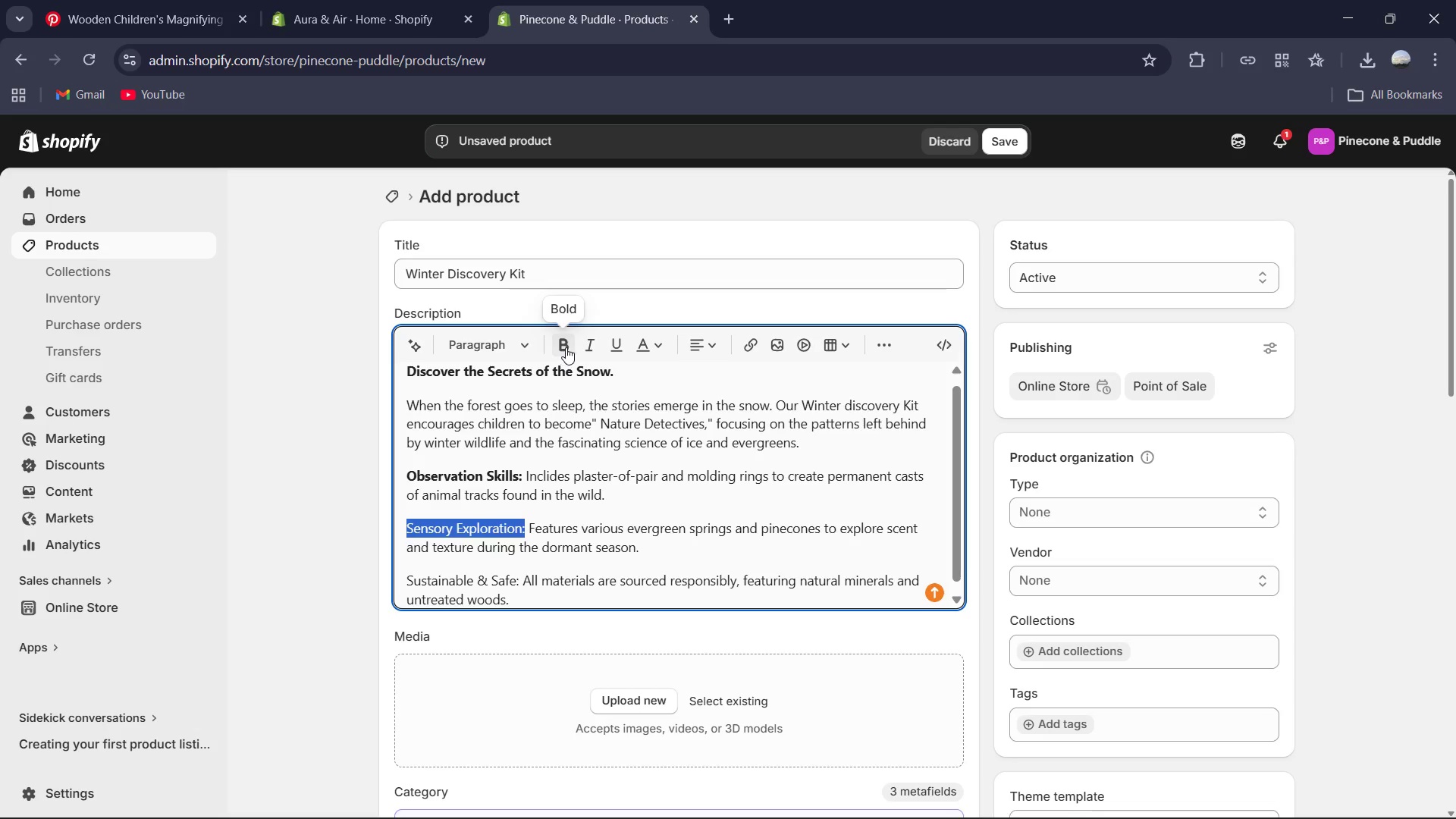 
scroll: coordinate [554, 533], scroll_direction: down, amount: 1.0
 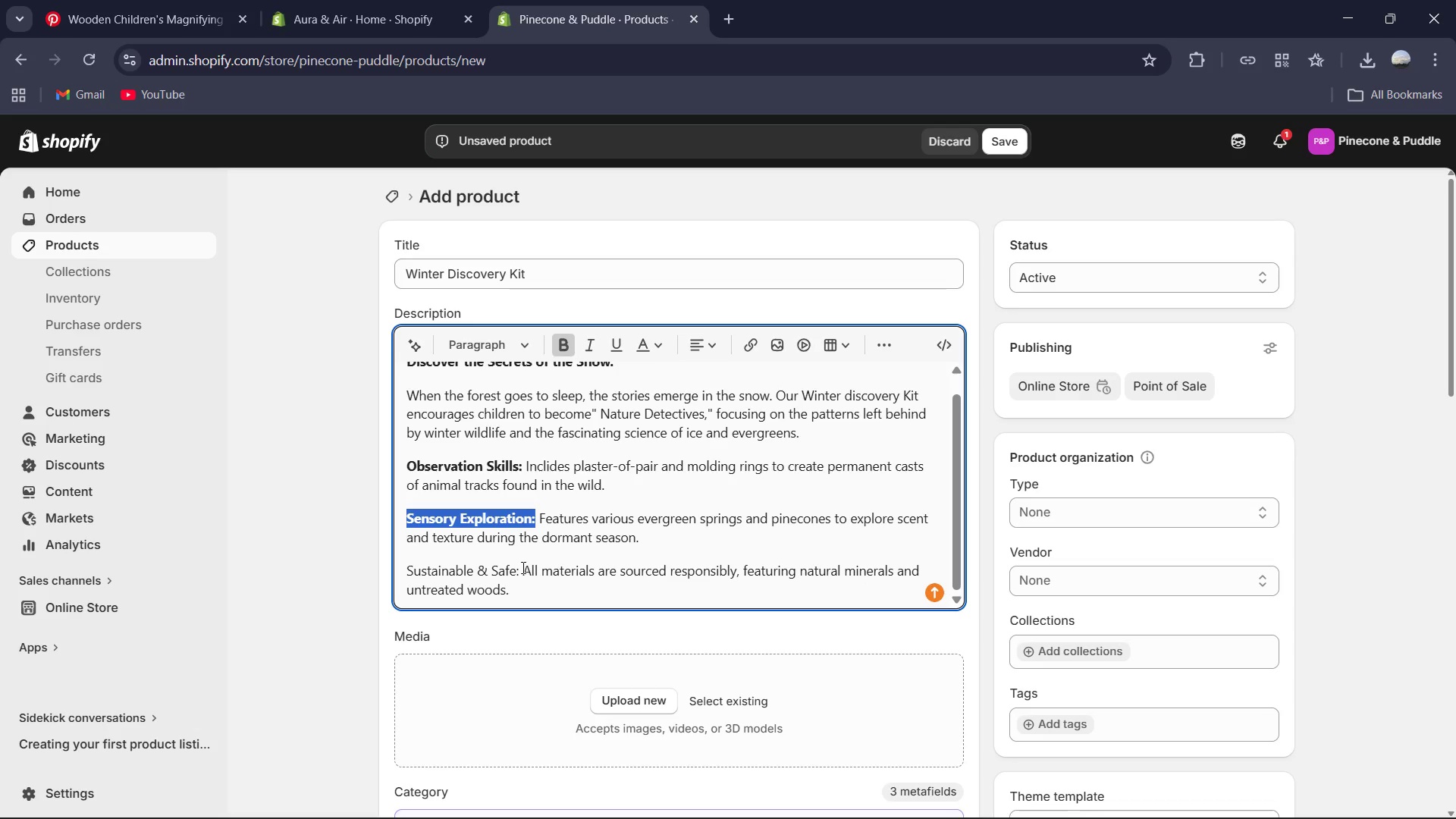 
left_click_drag(start_coordinate=[519, 568], to_coordinate=[334, 574])
 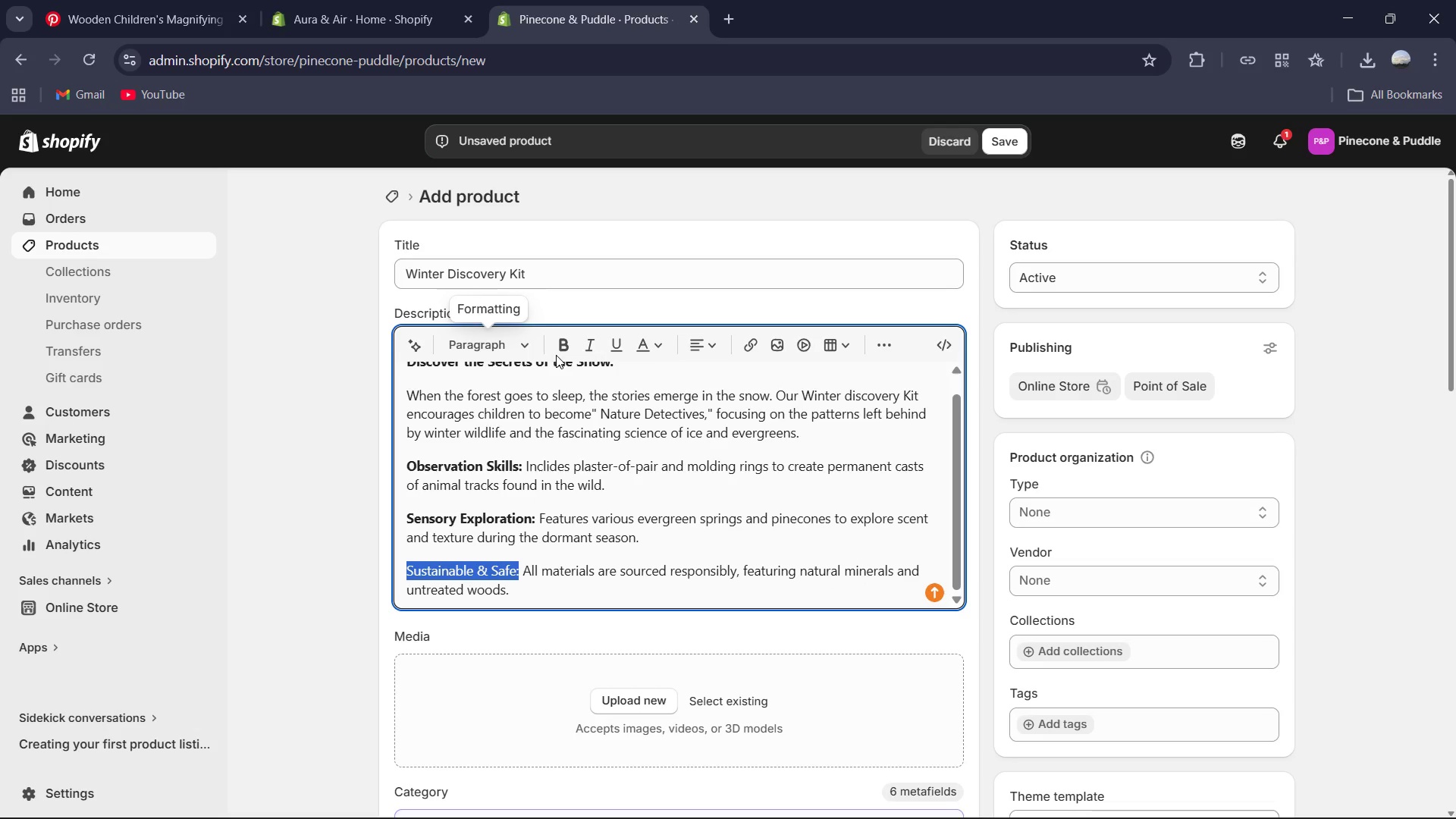 
left_click_drag(start_coordinate=[562, 350], to_coordinate=[562, 355])
 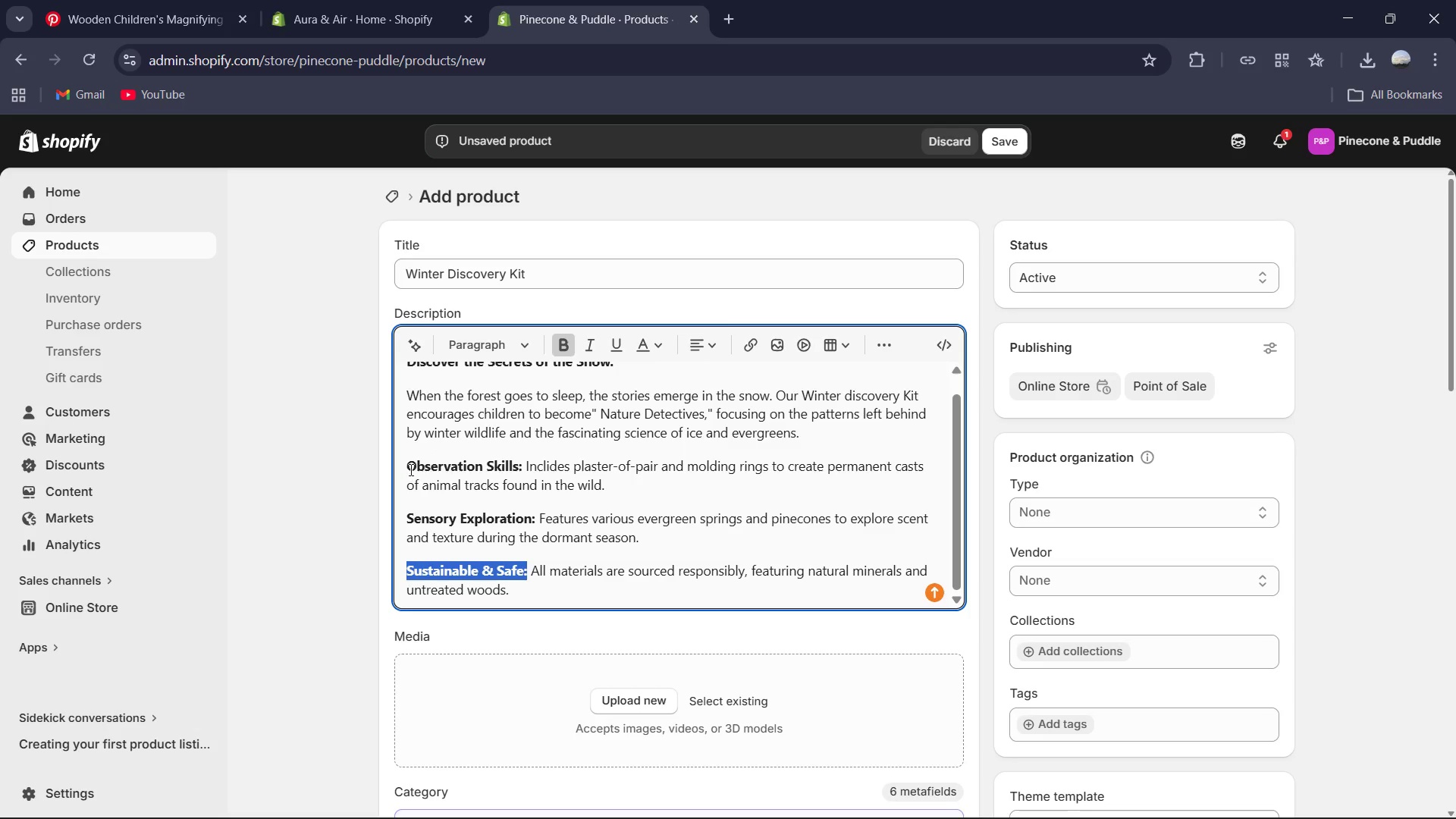 
left_click([410, 468])
 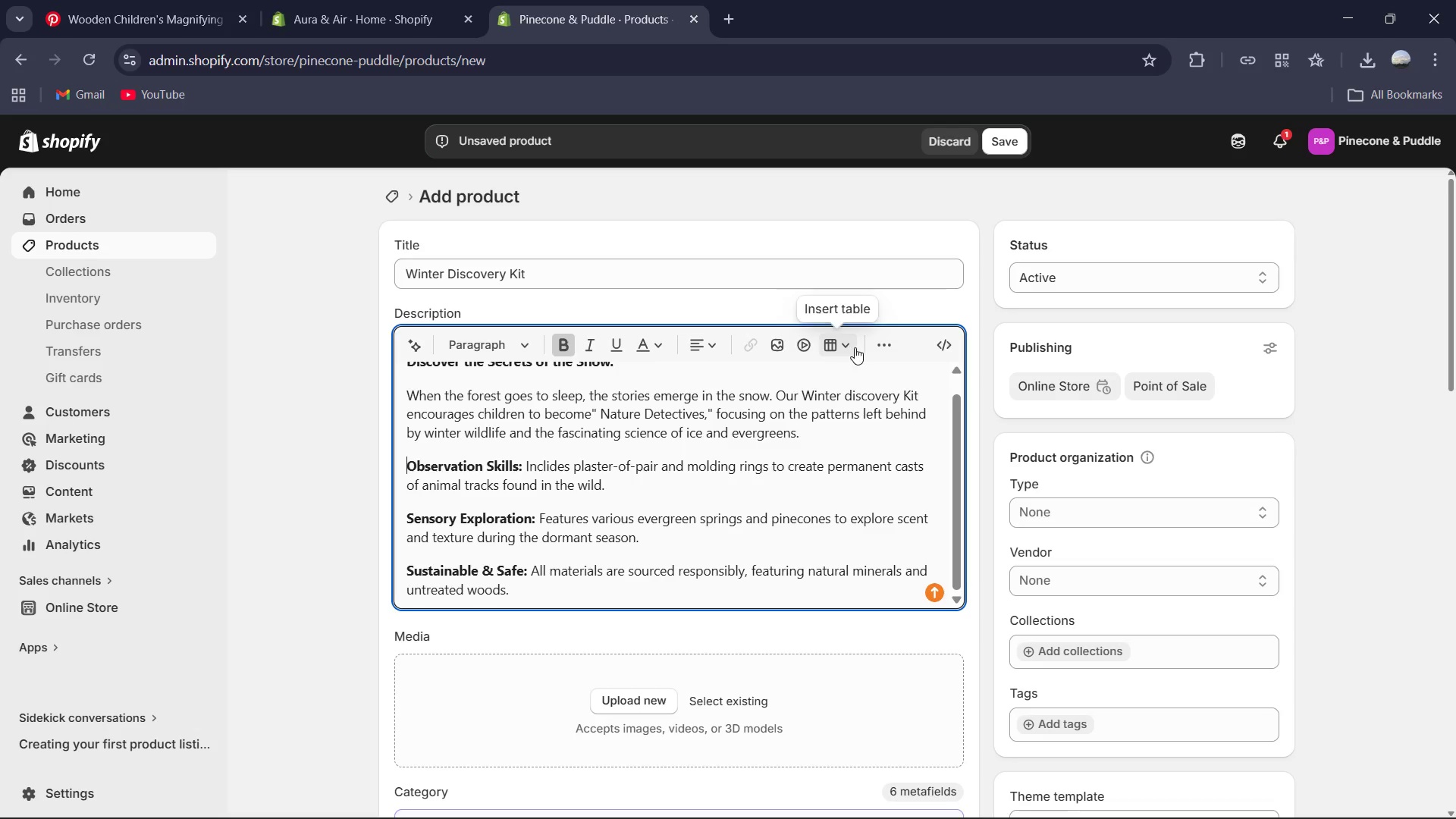 
left_click([883, 344])
 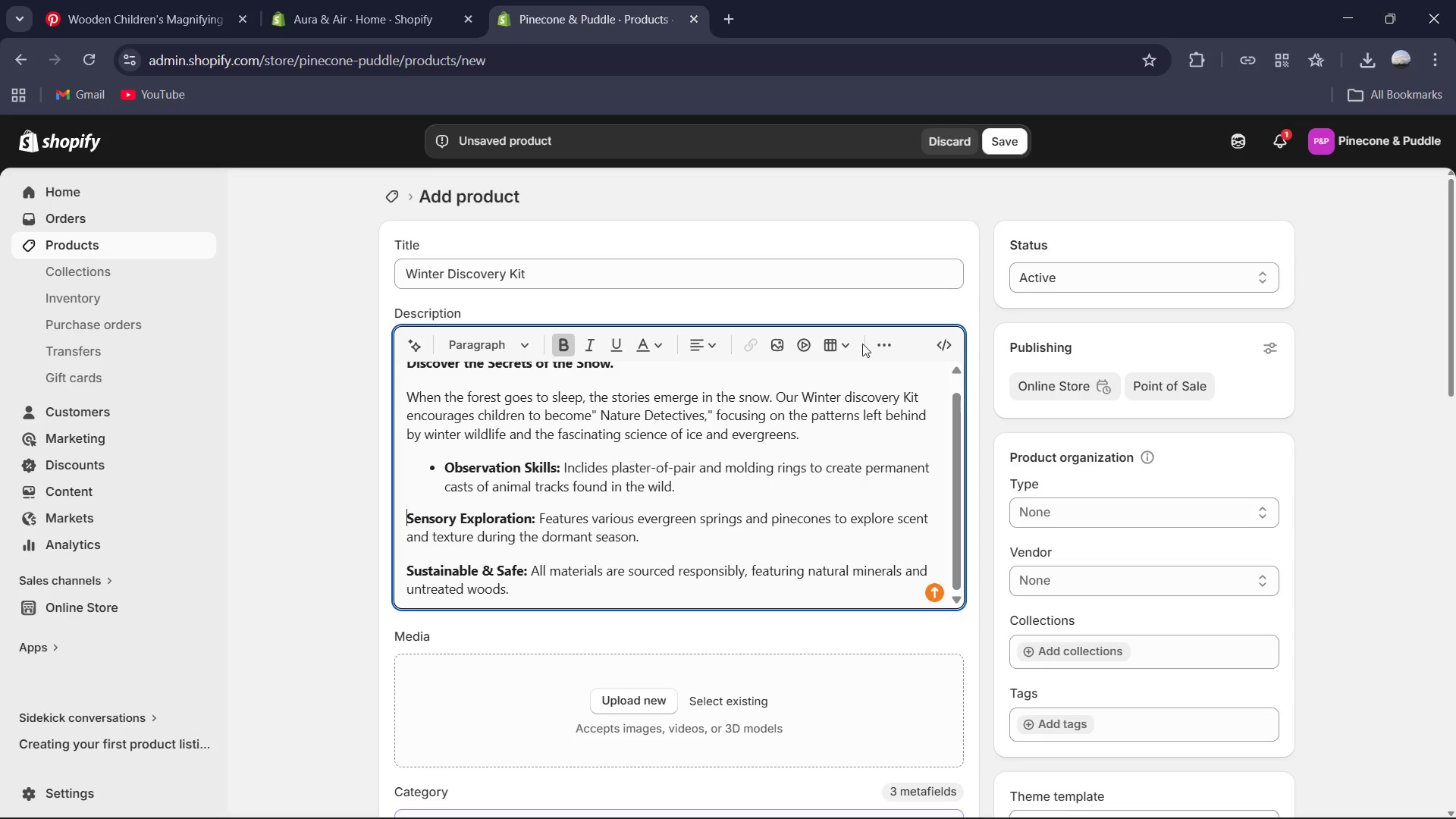 
double_click([874, 346])
 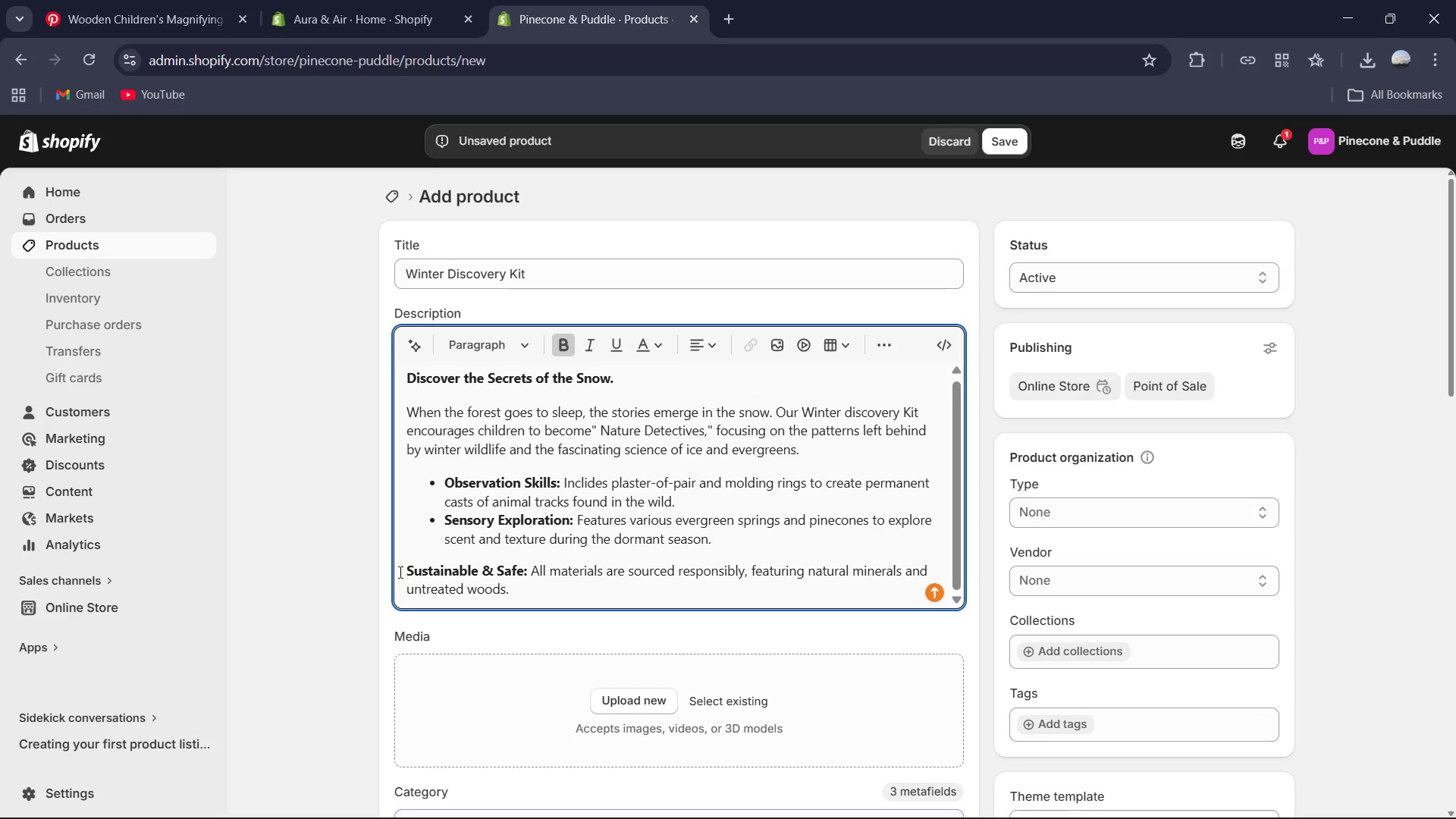 
left_click([409, 573])
 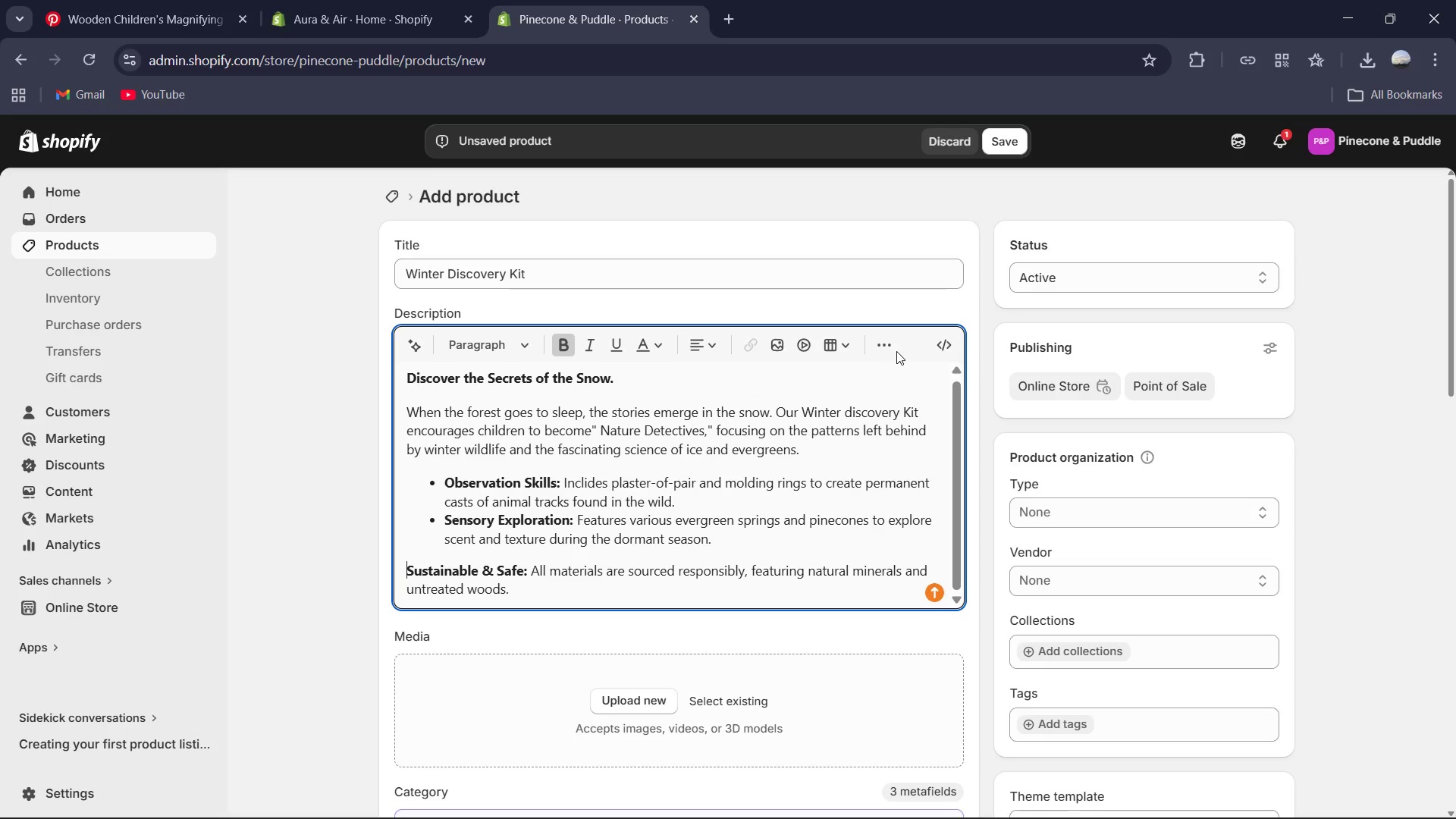 
left_click([887, 351])
 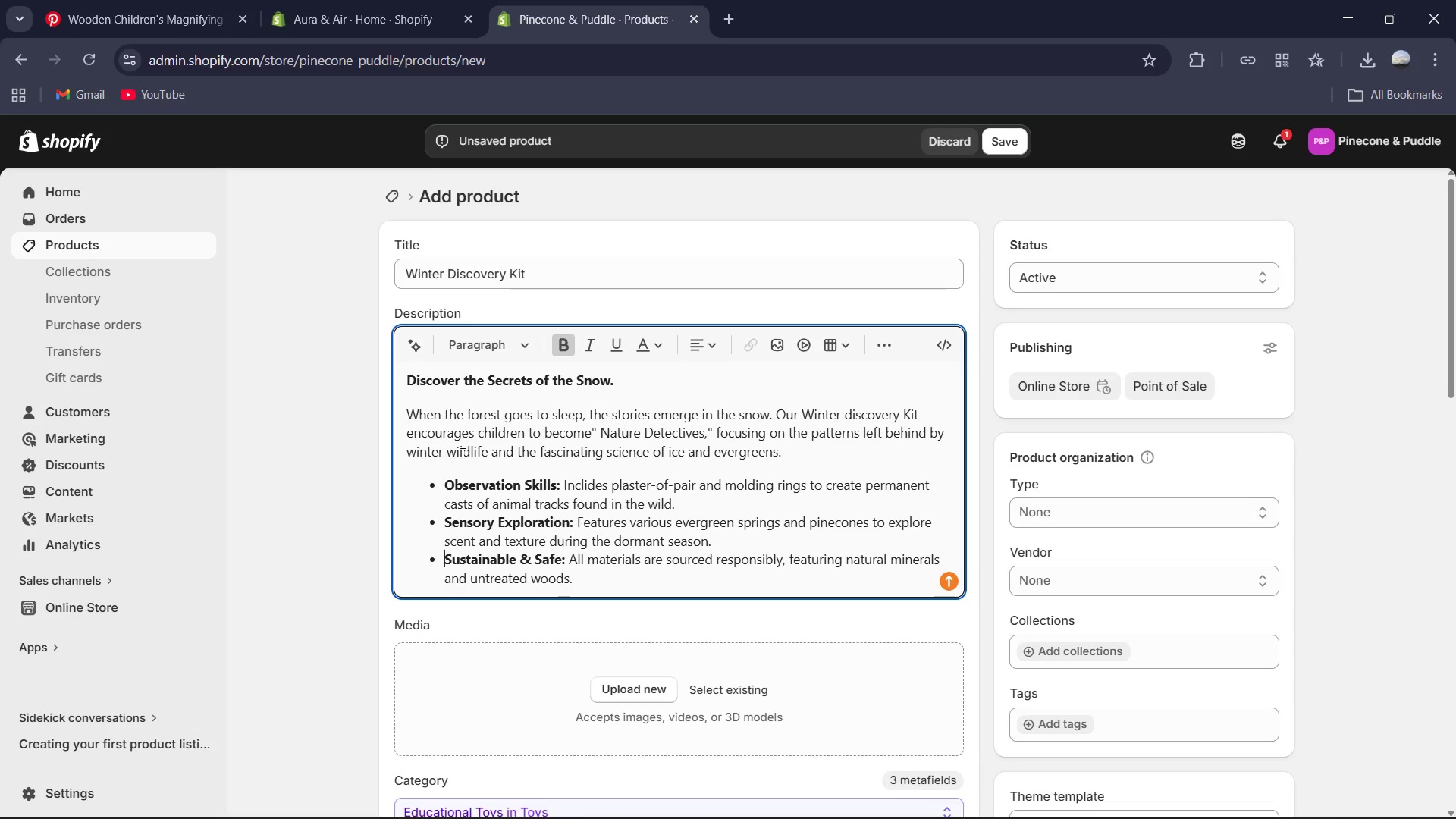 
scroll: coordinate [563, 548], scroll_direction: down, amount: 11.0
 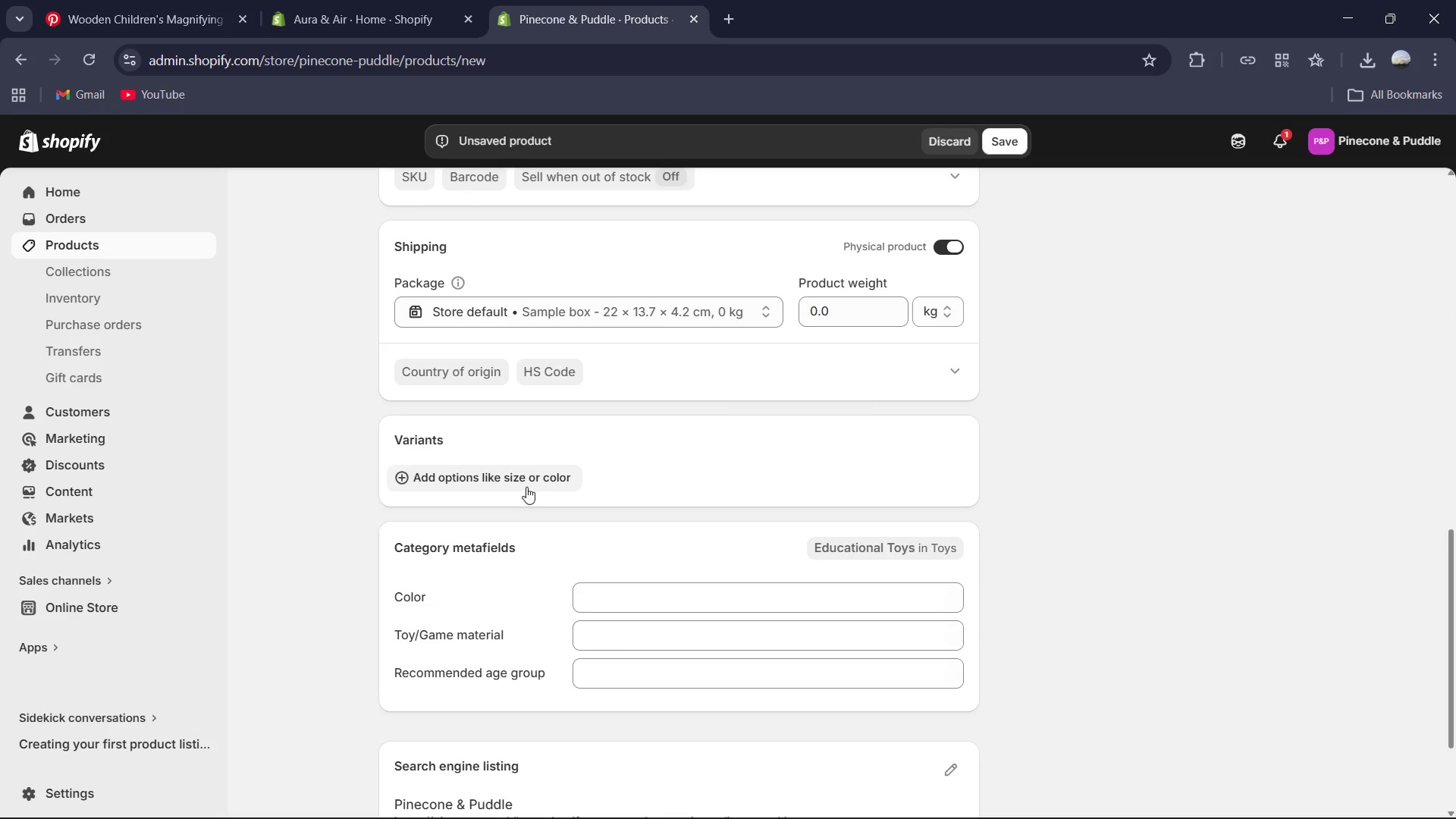 
left_click([526, 486])
 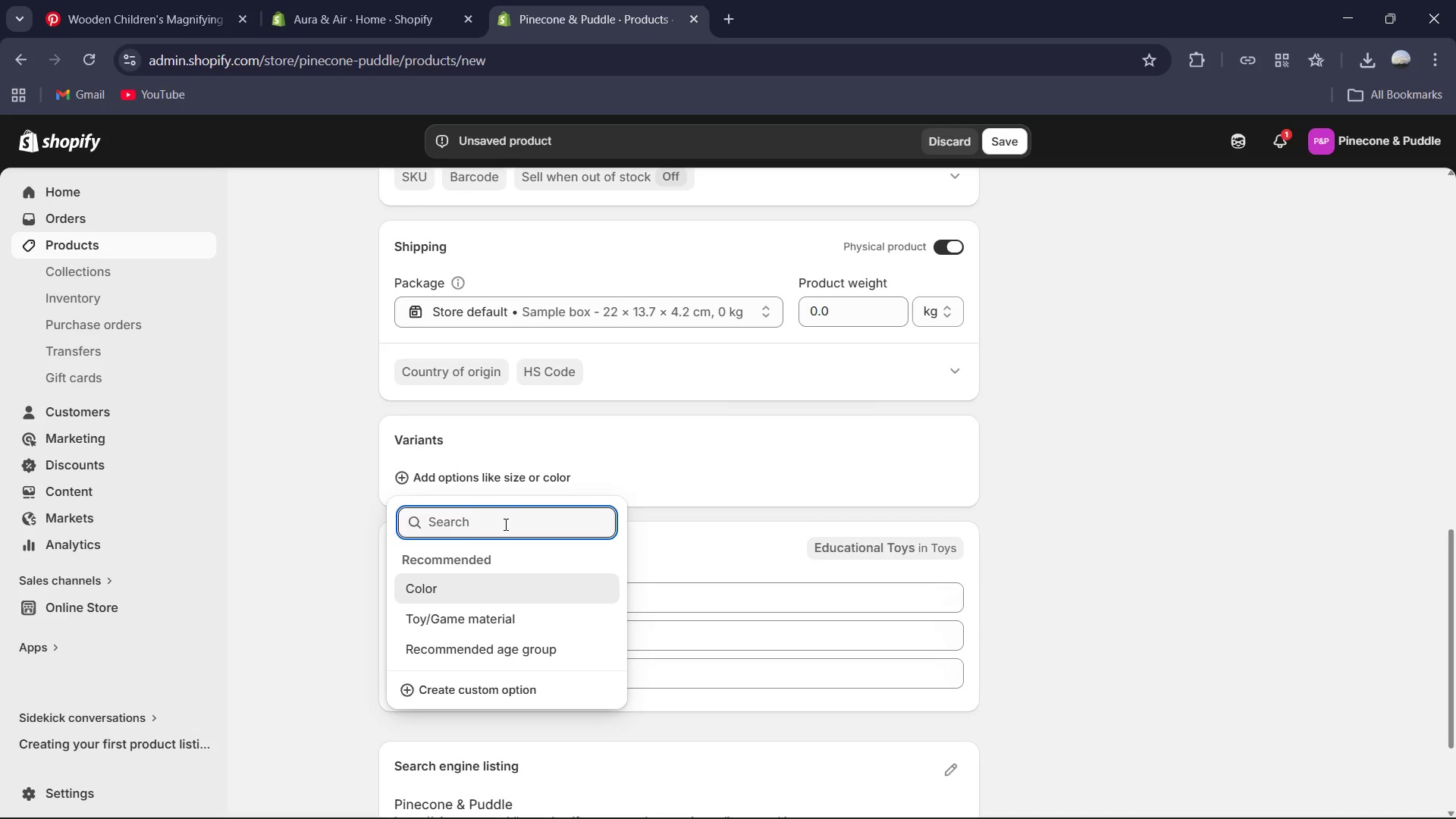 
left_click([504, 524])
 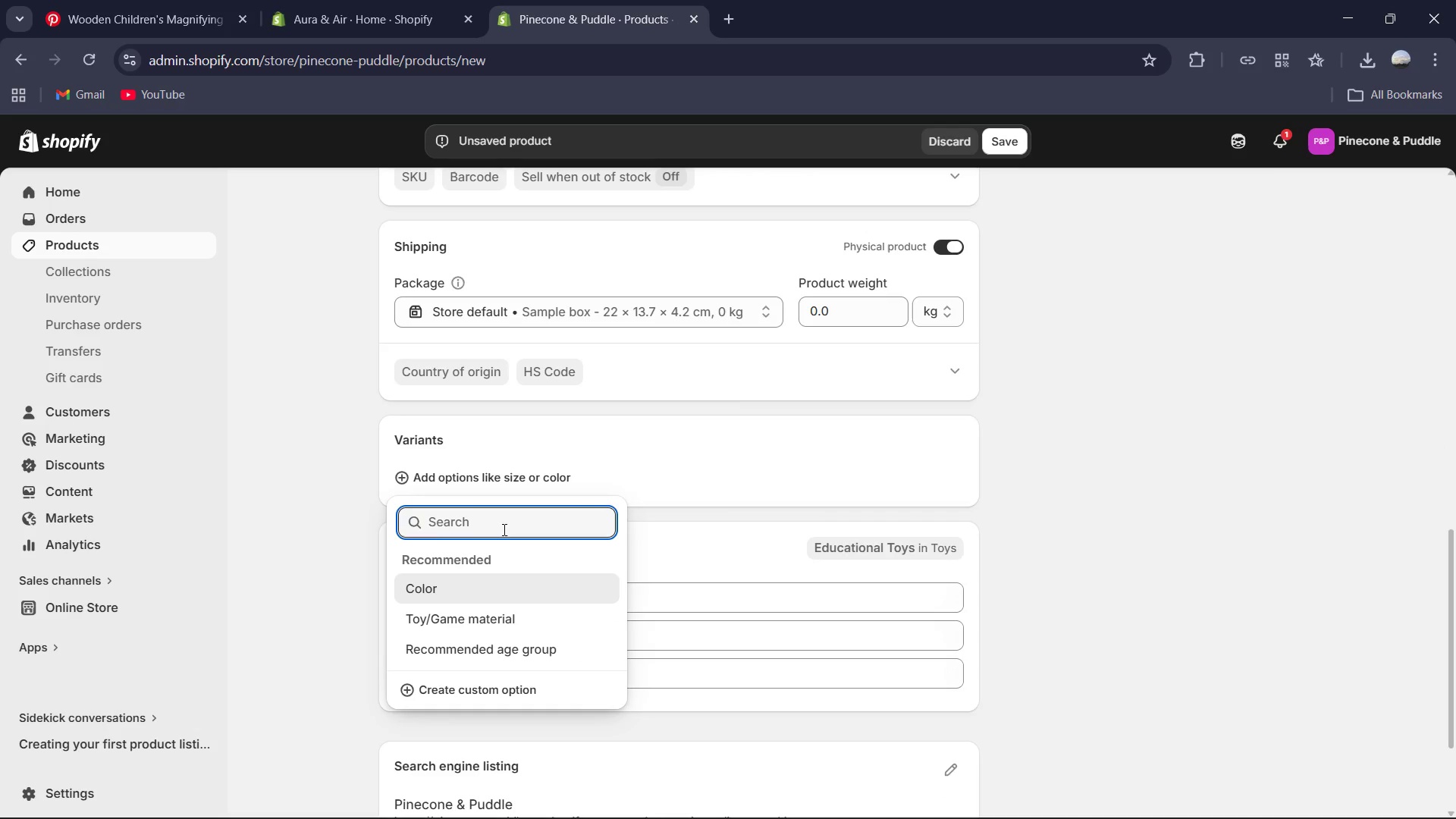 
type(Cild )
key(Backspace)
key(Backspace)
key(Backspace)
key(Backspace)
type(hild)
key(Backspace)
key(Backspace)
type(ld Age )
 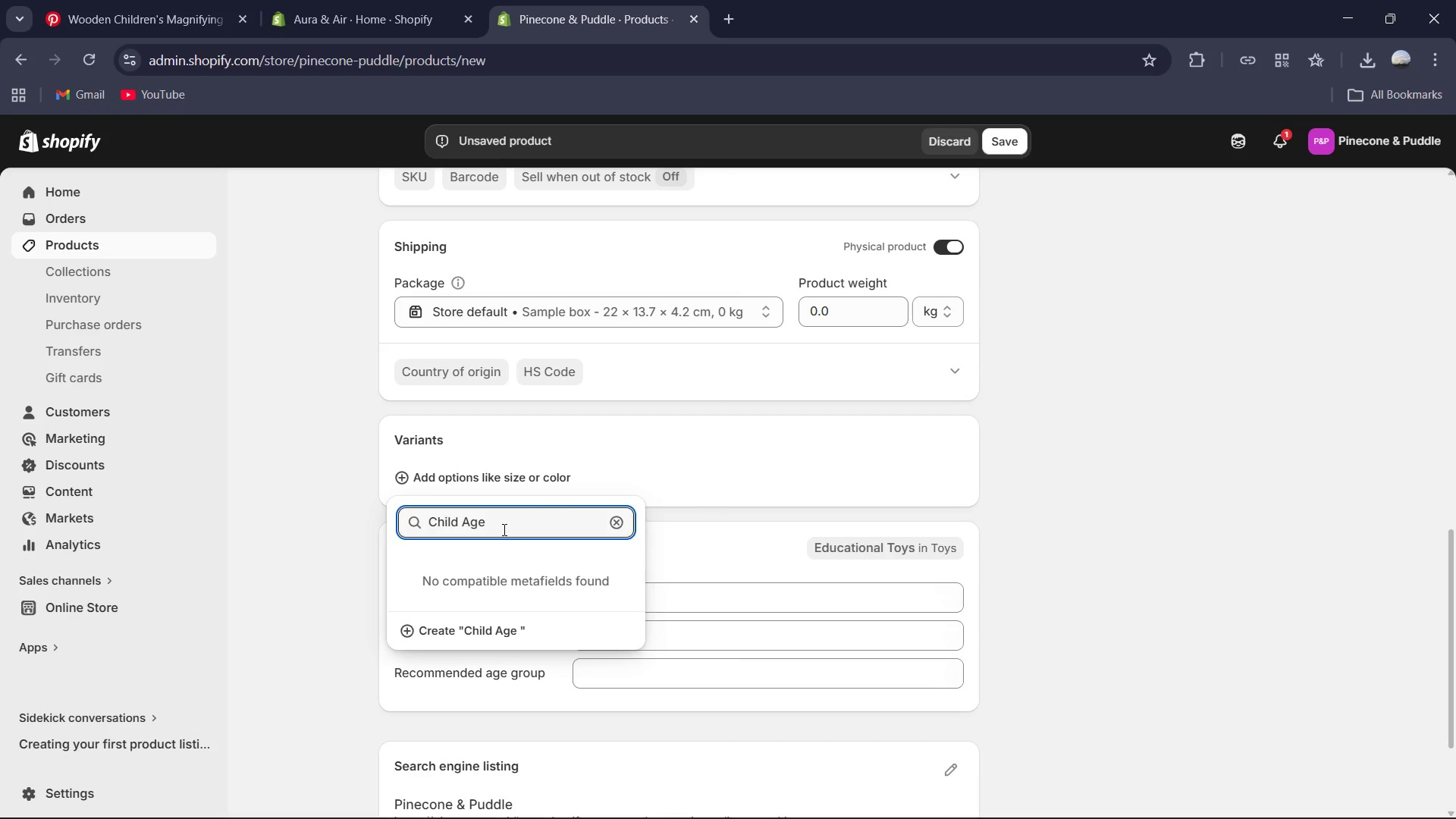 
left_click([480, 632])
 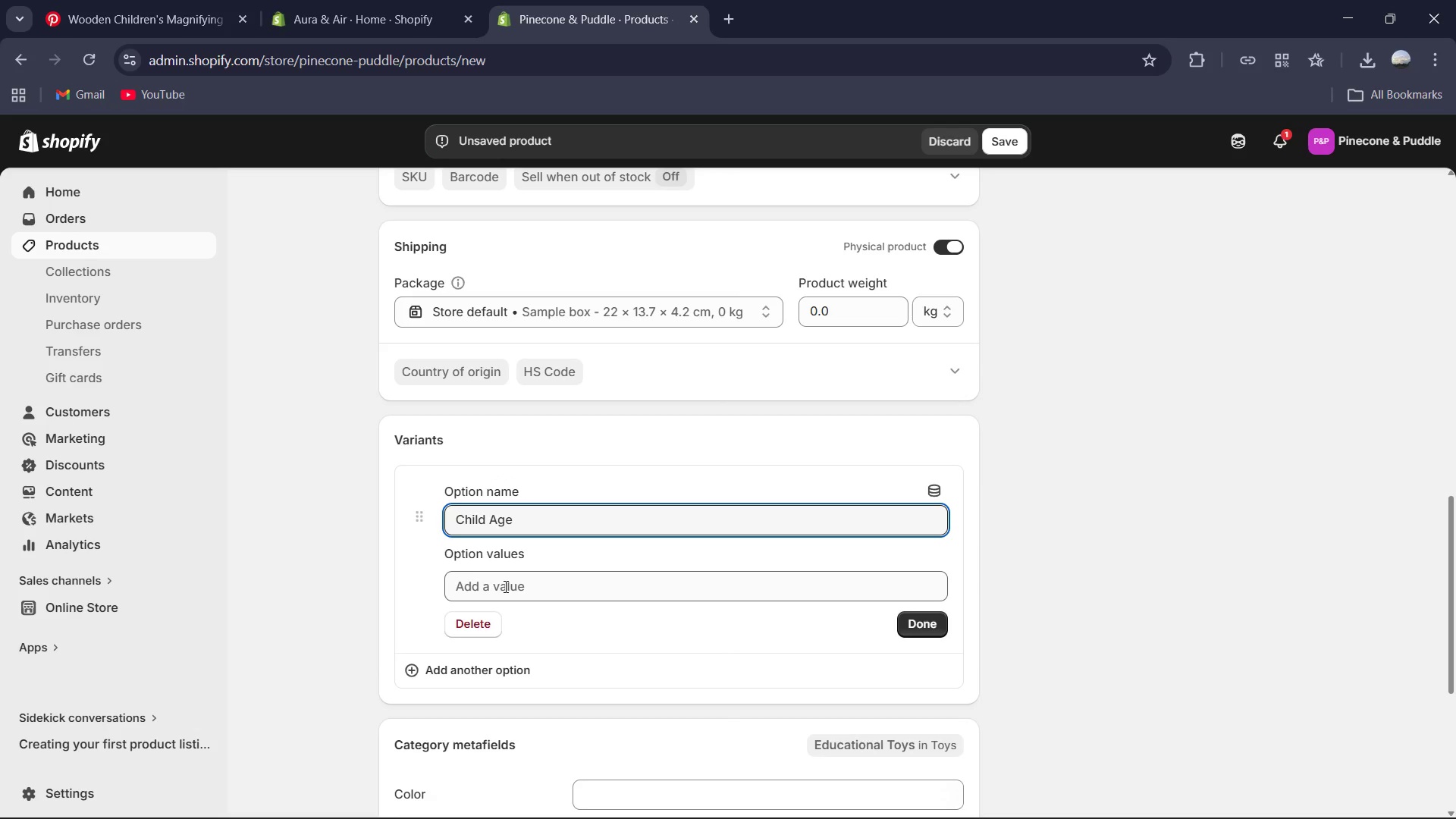 
left_click([504, 587])
 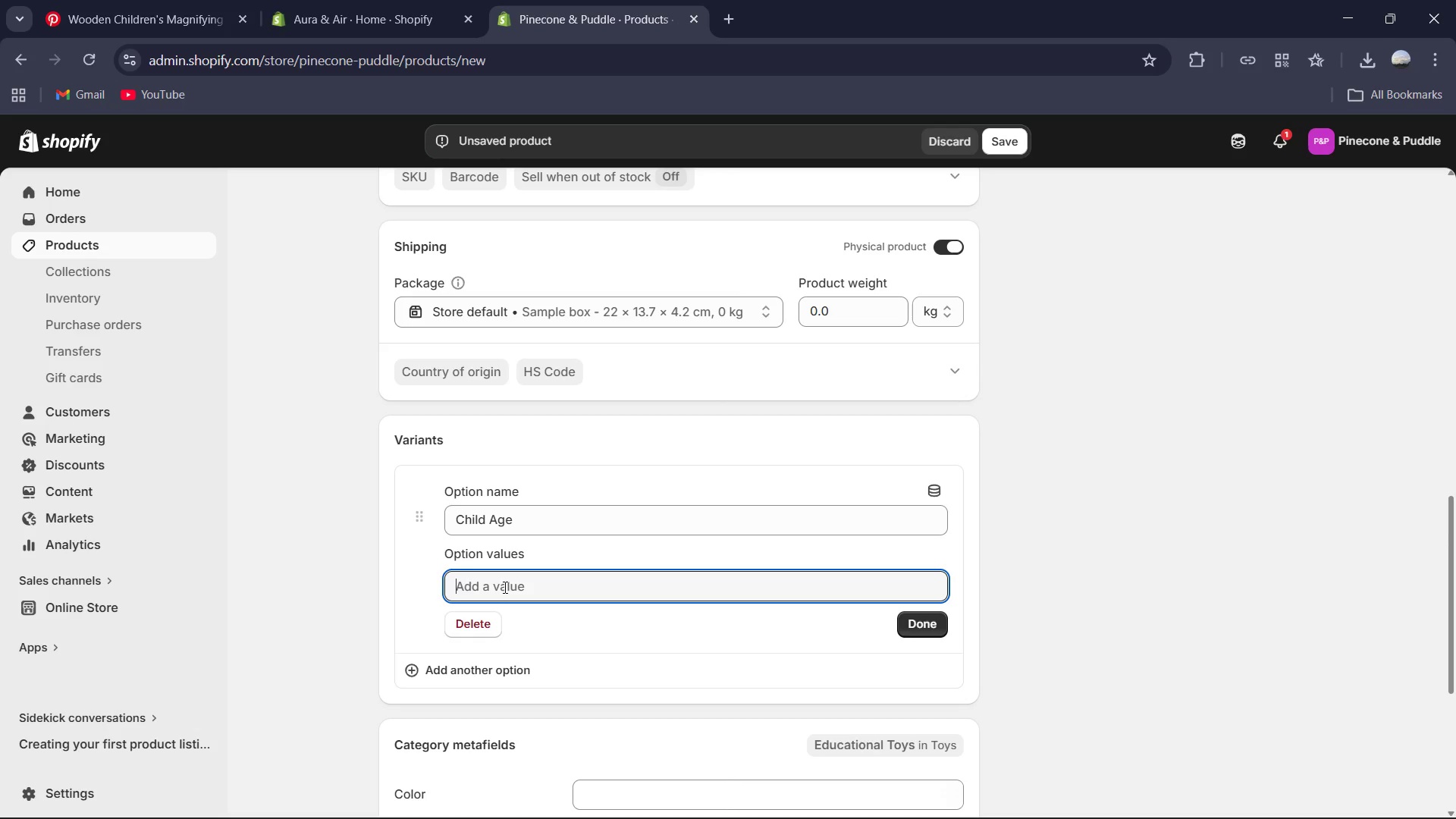 
type(Todder(2-3))
 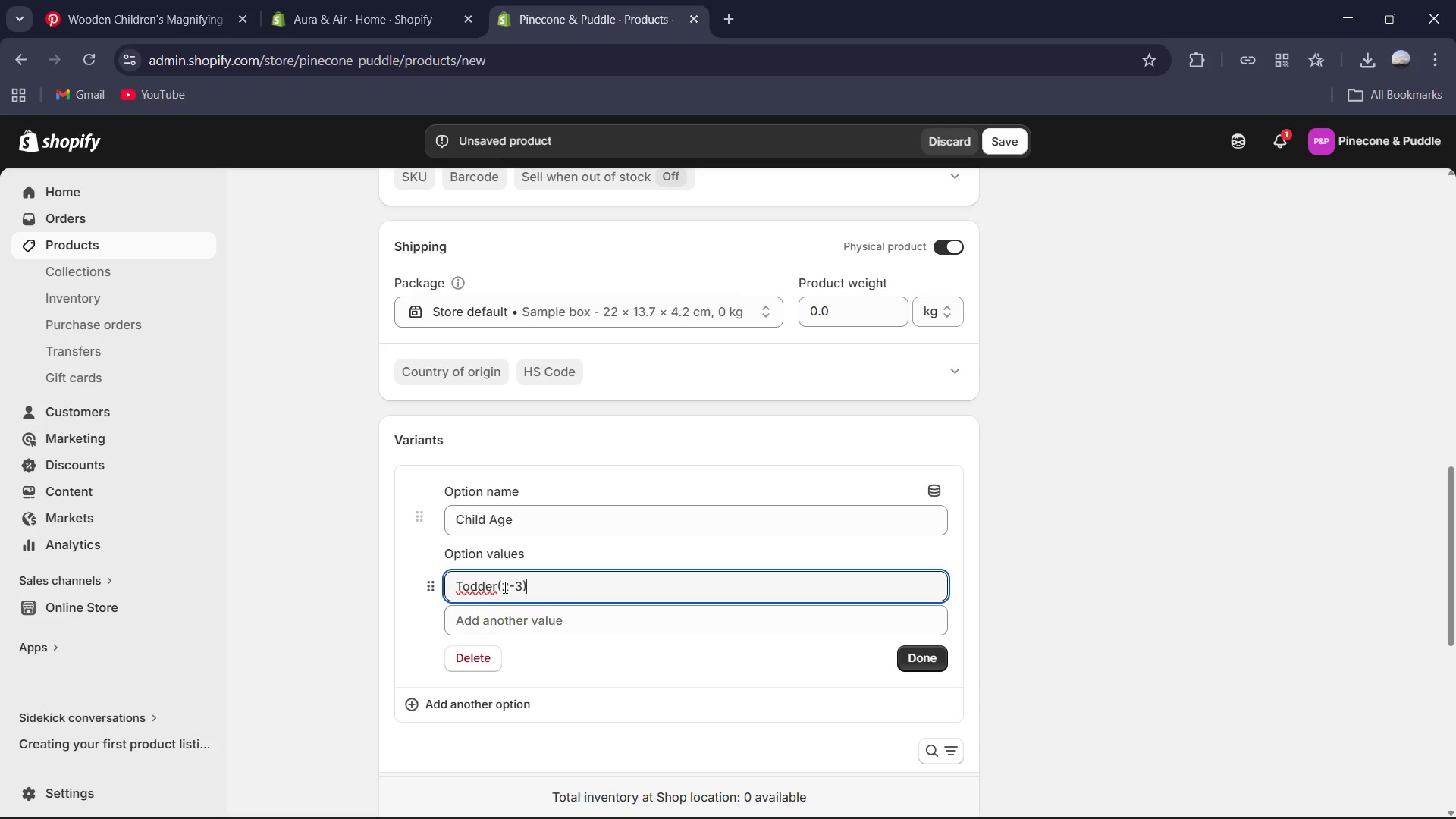 
key(L)
 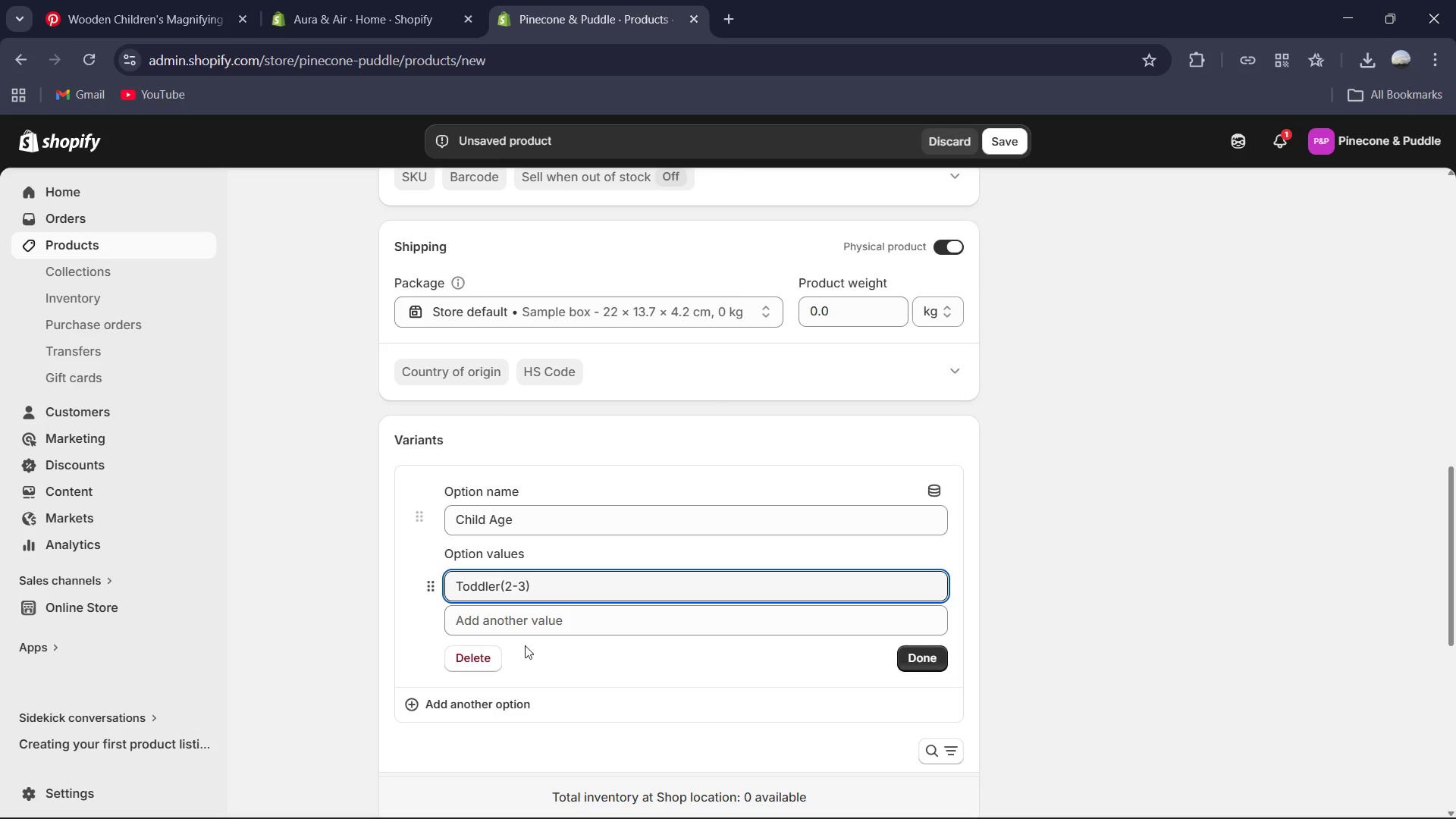 
left_click([504, 620])
 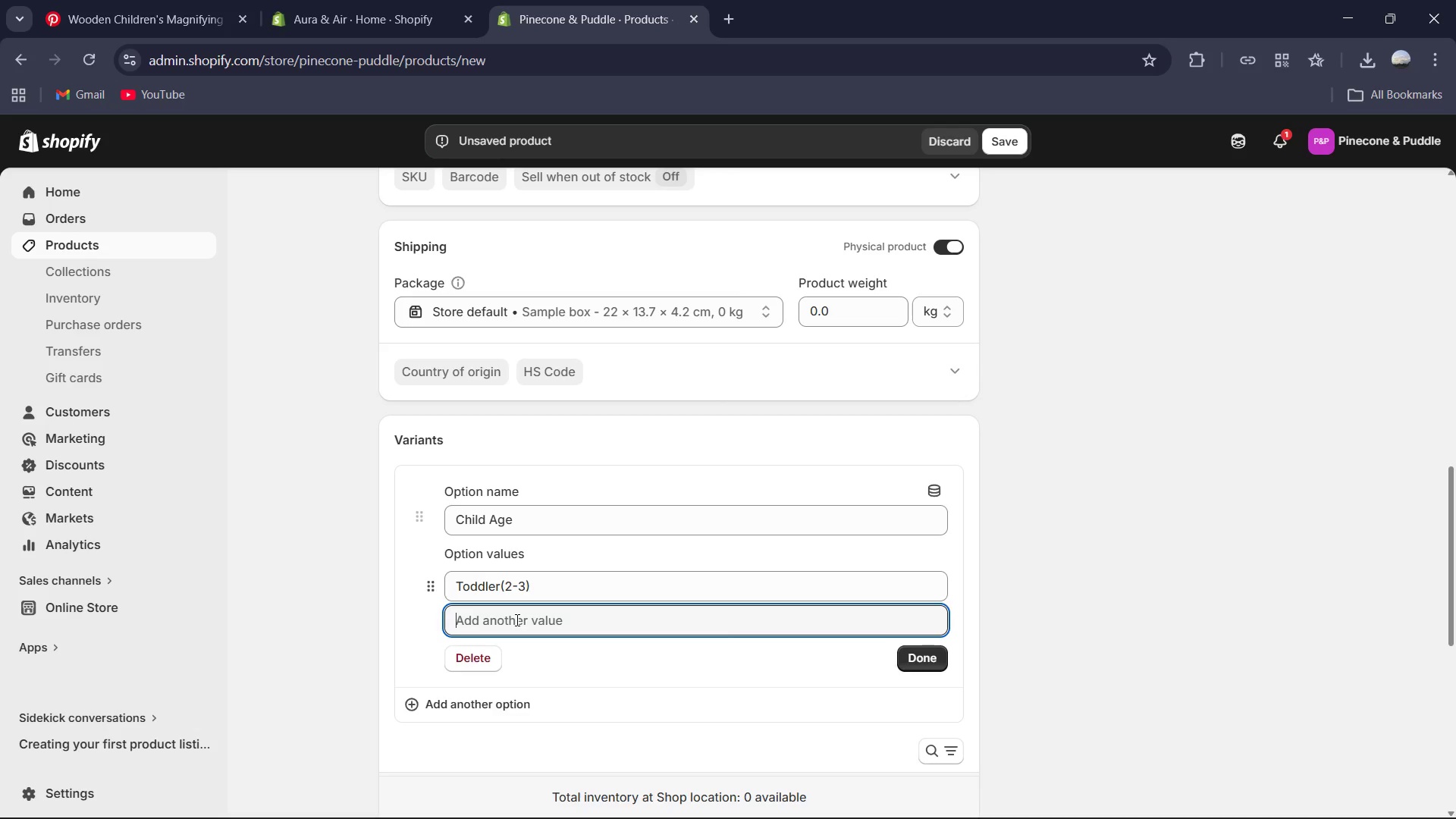 
type(Presv)
key(Backspace)
type(chool()
 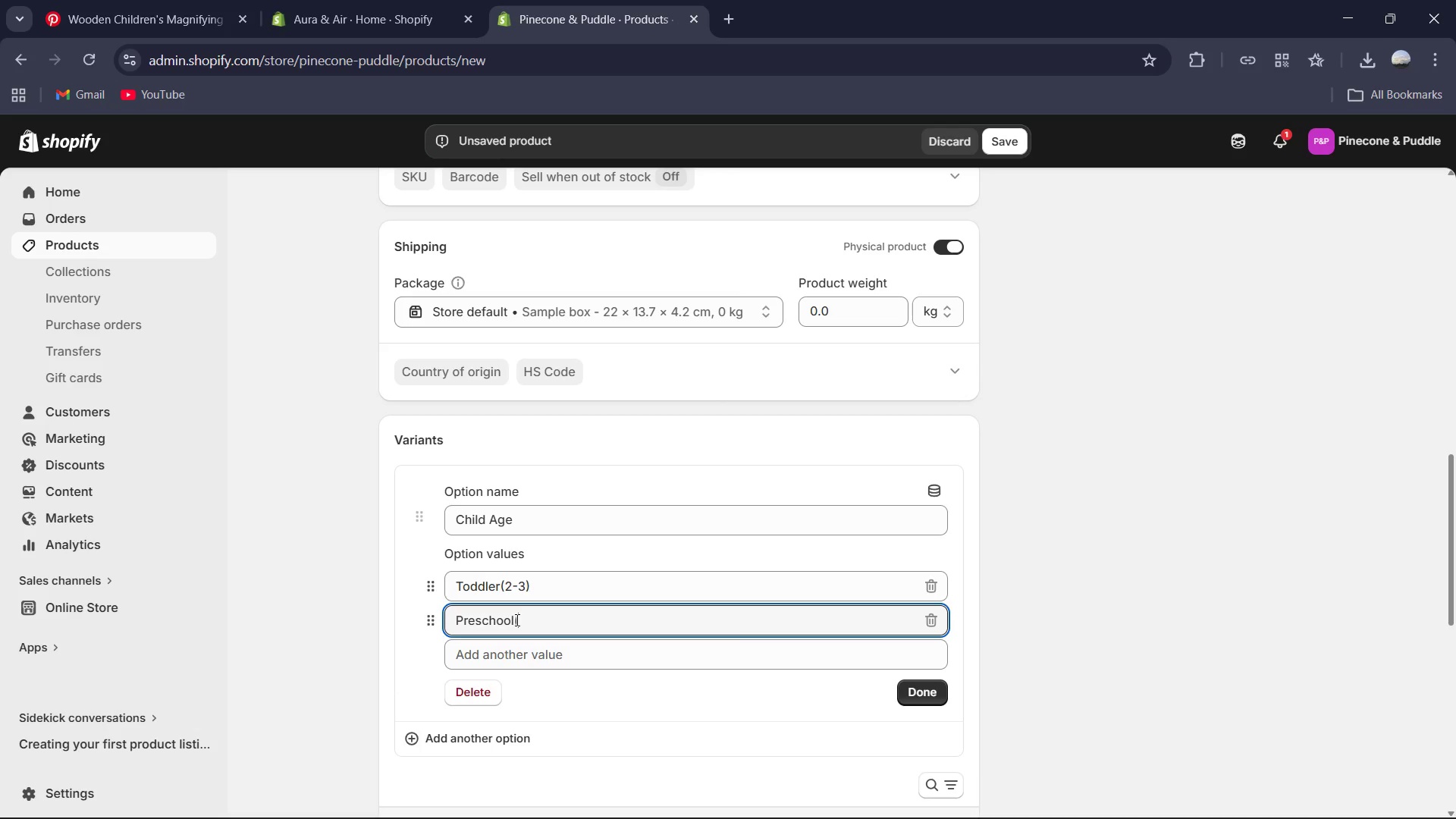 
key(Numpad4)
 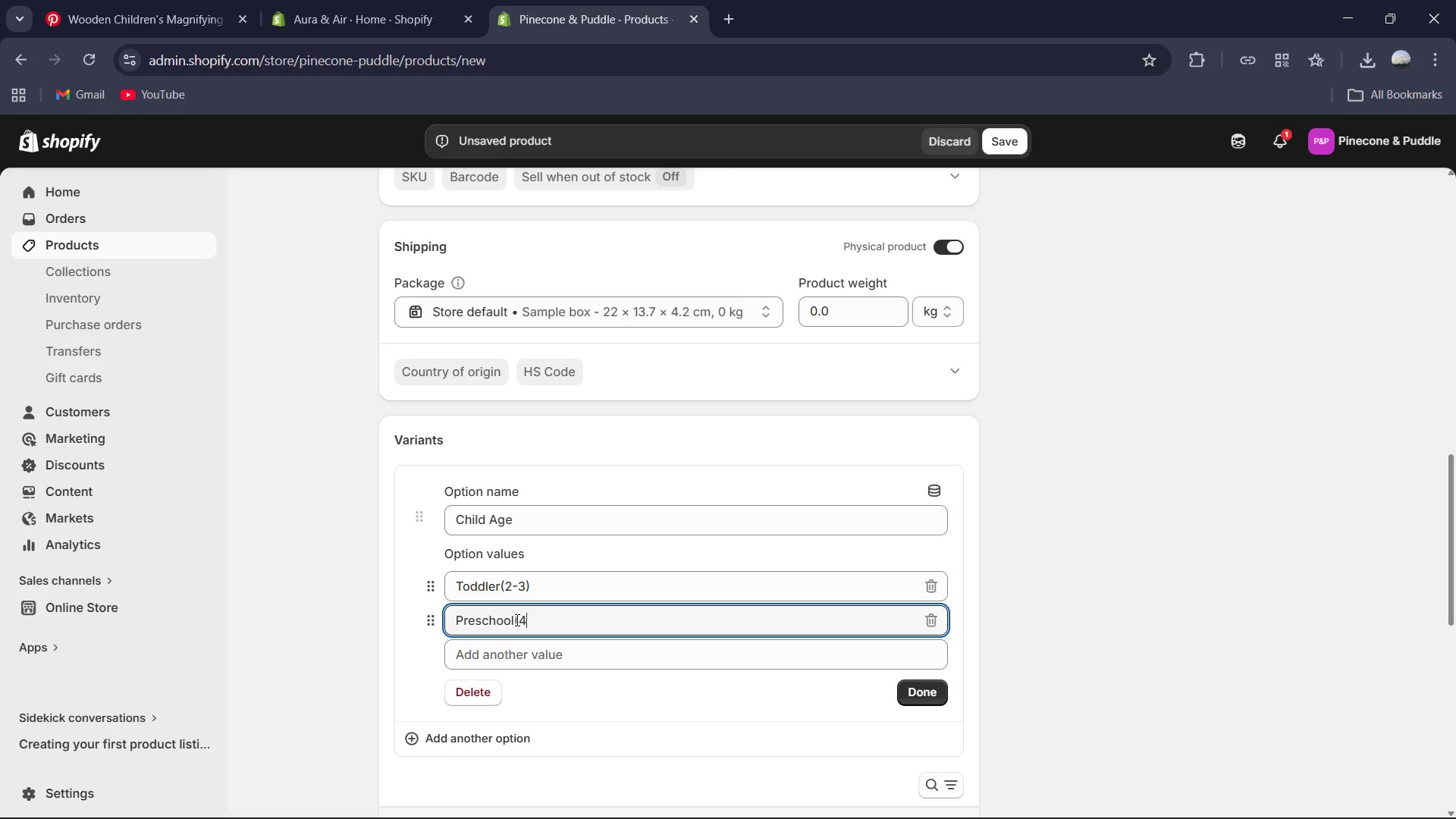 
key(NumpadSubtract)
 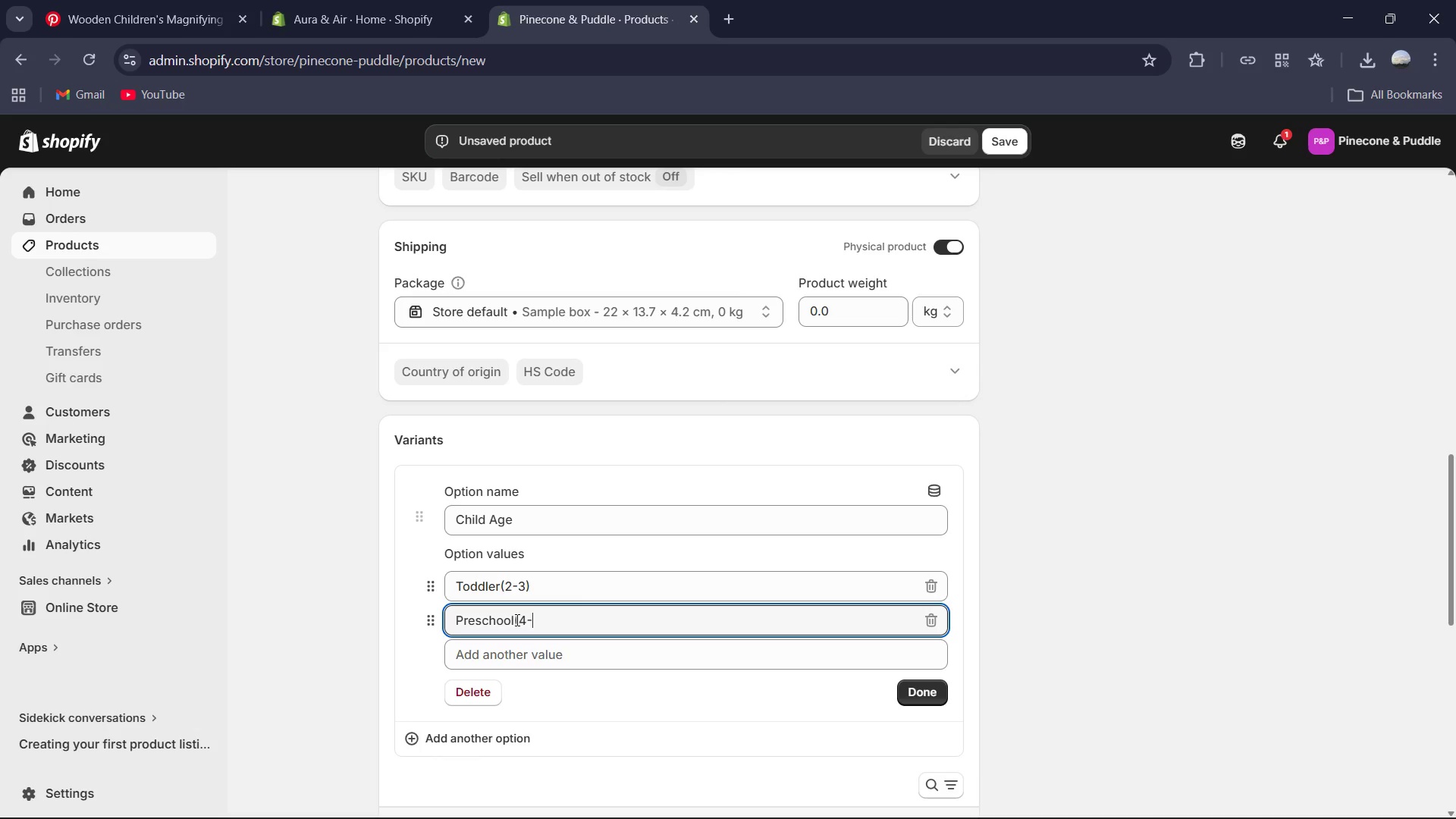 
key(Numpad5)
 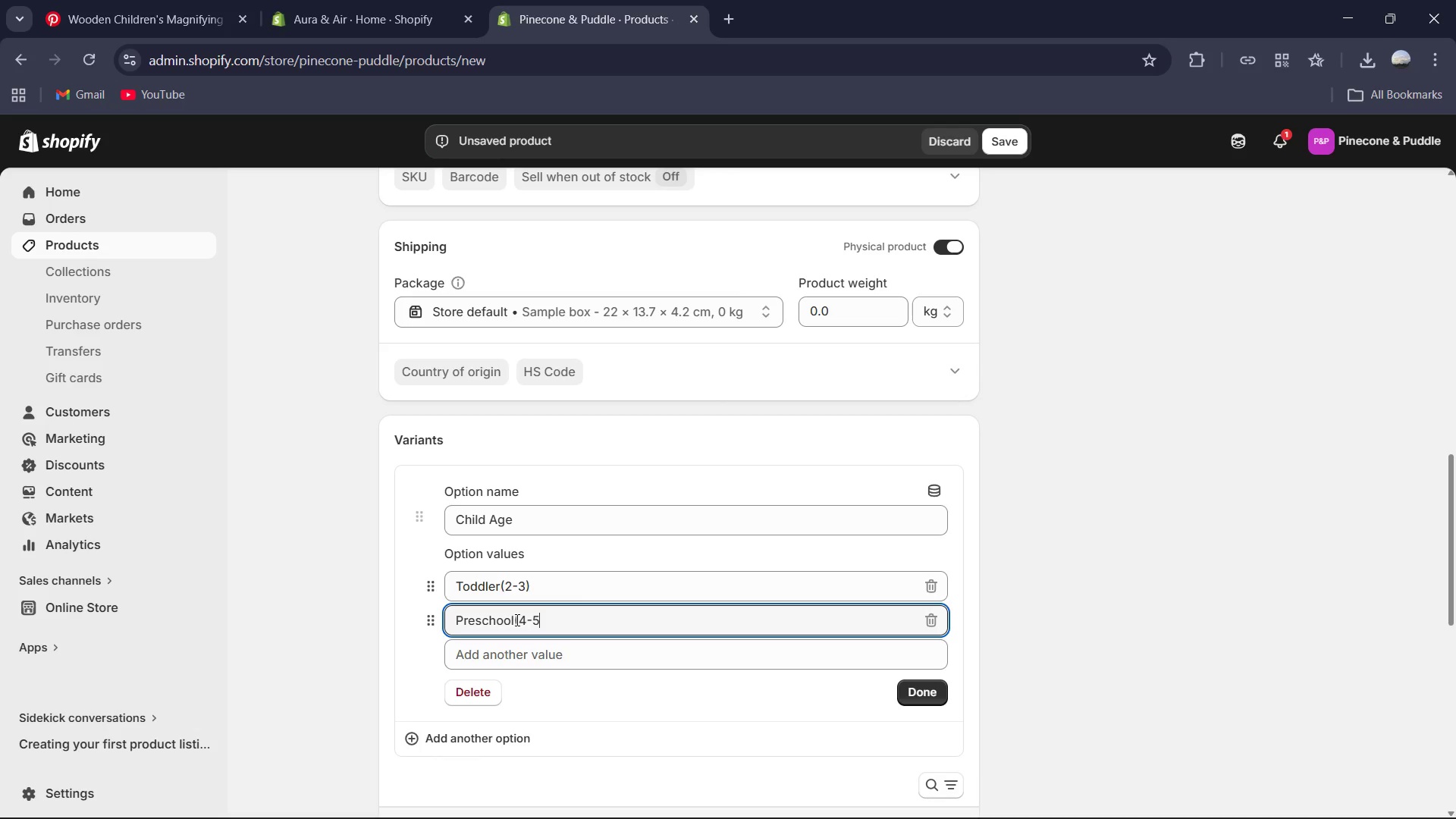 
key(Shift+0)
 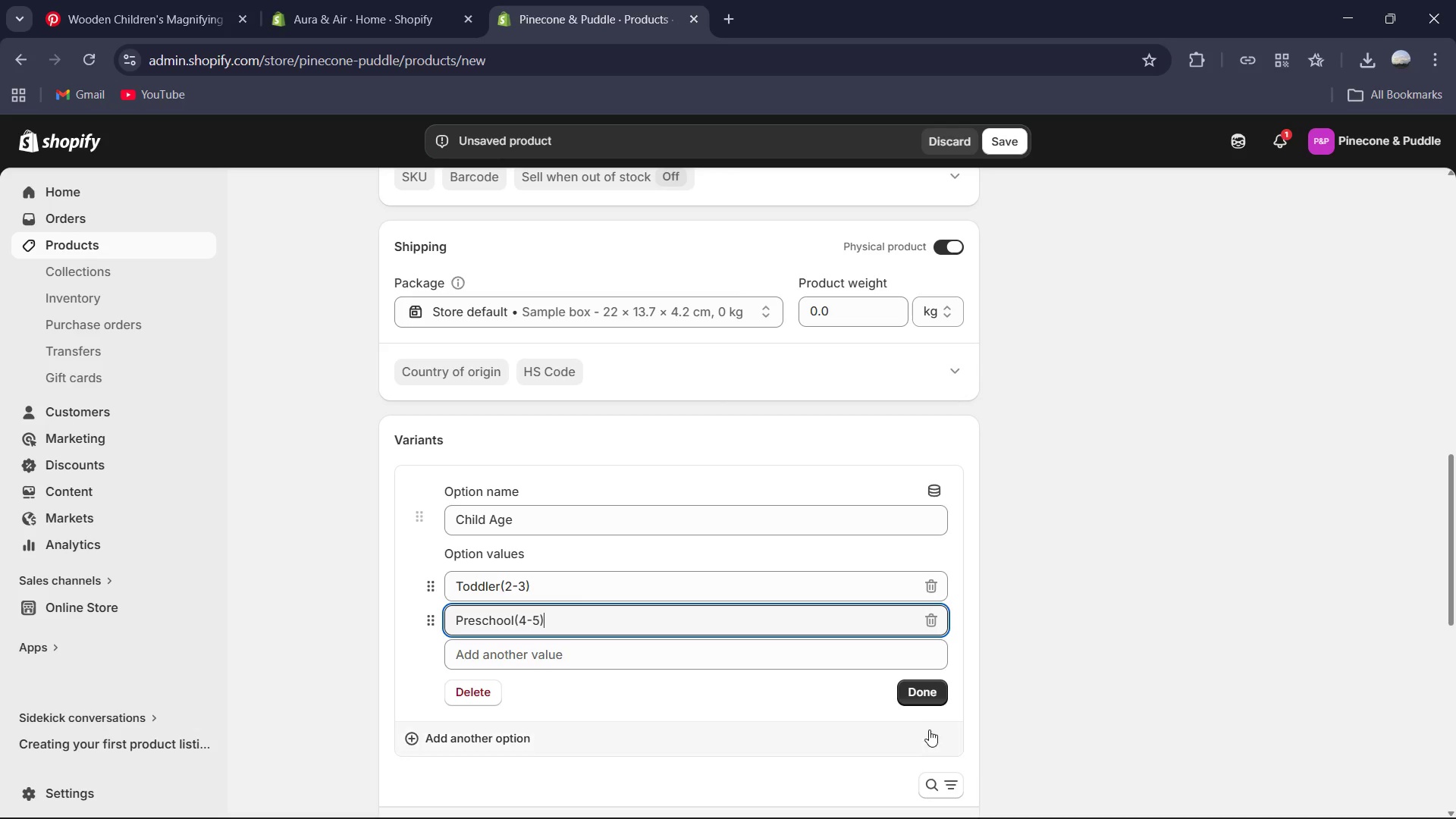 
left_click([926, 700])
 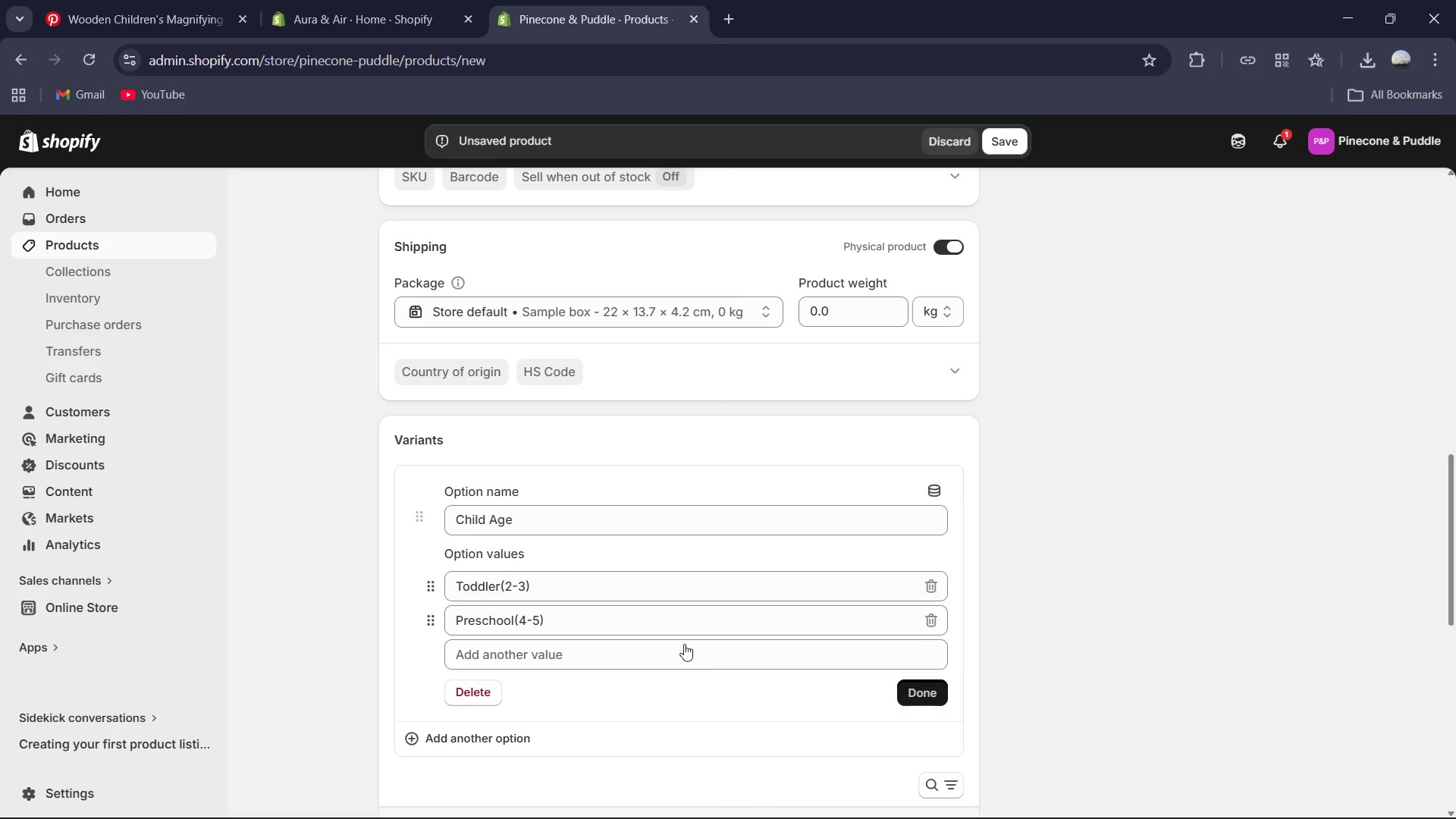 
scroll: coordinate [670, 616], scroll_direction: none, amount: 0.0
 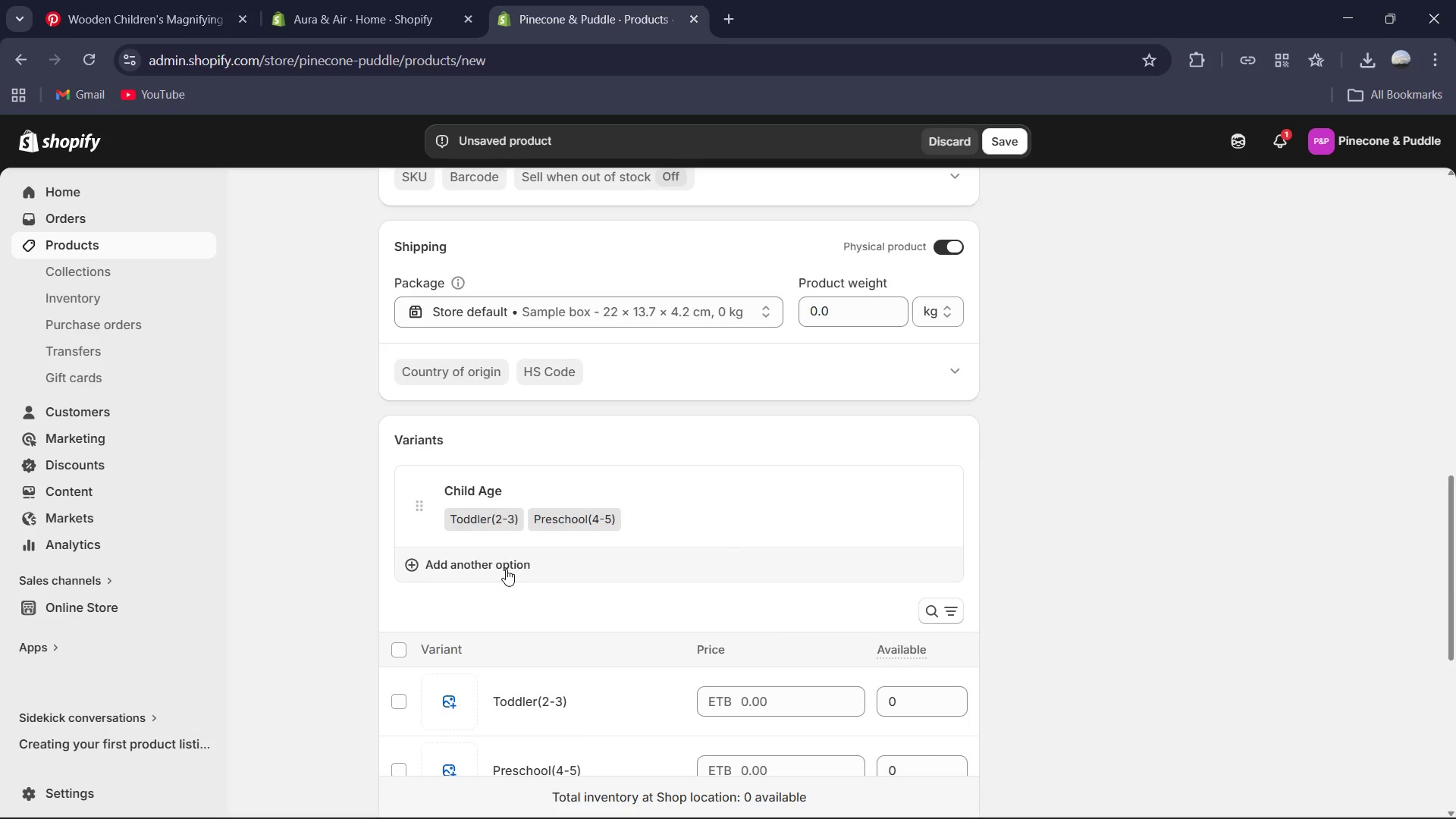 
left_click([506, 569])
 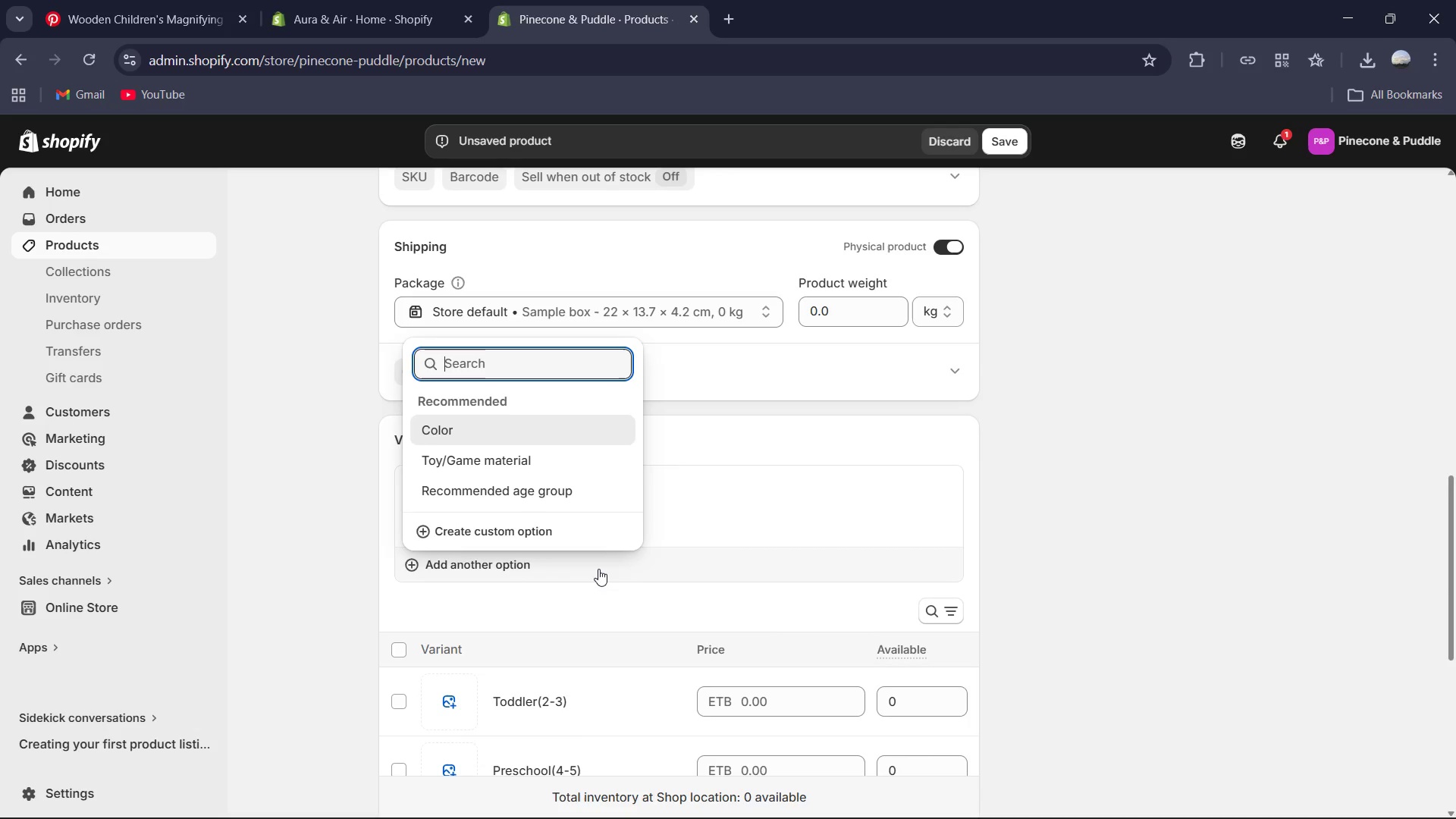 
type(Tool Tiier )
key(Backspace)
key(Backspace)
key(Backspace)
key(Backspace)
type(er)
 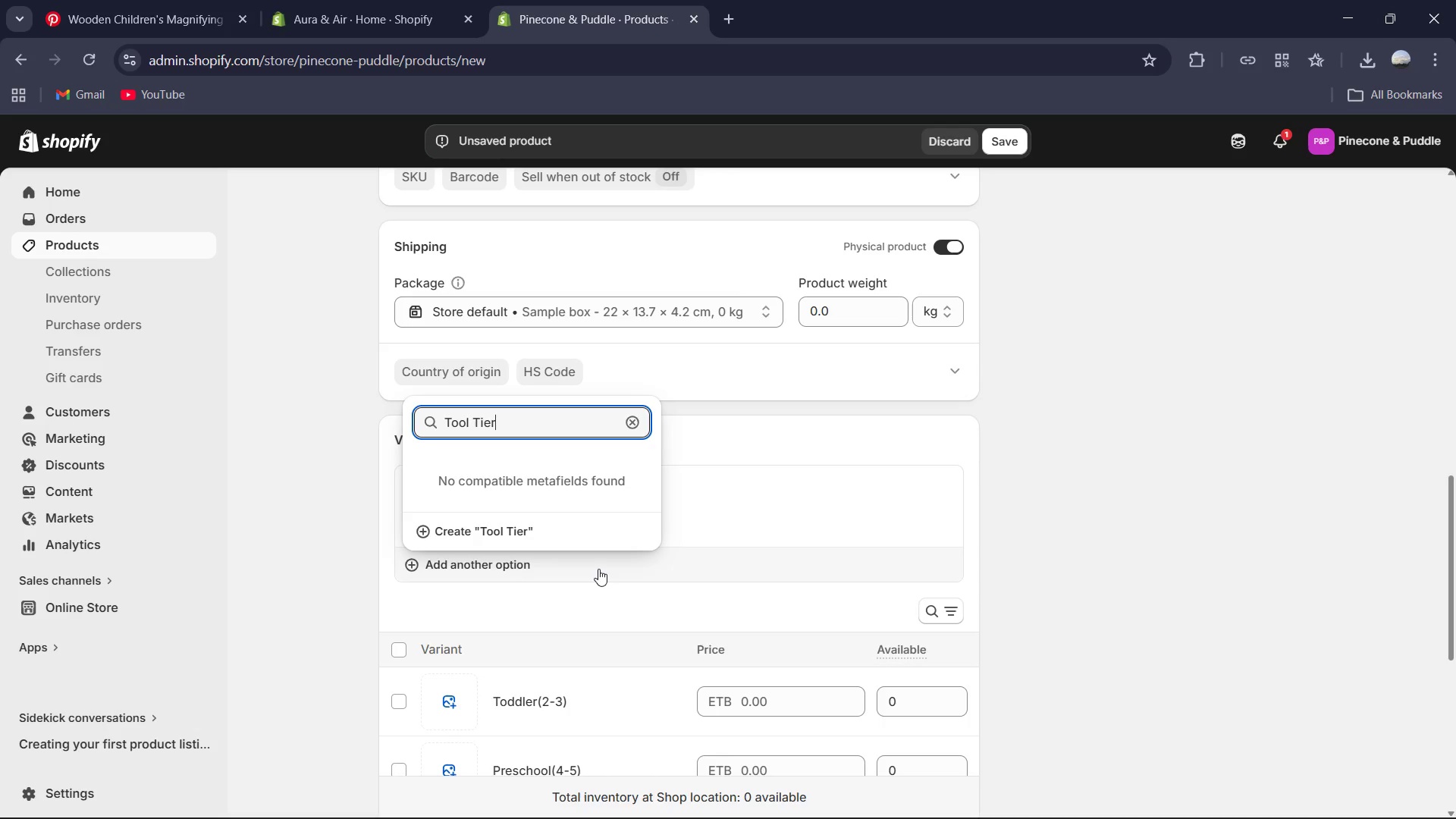 
scroll: coordinate [545, 571], scroll_direction: down, amount: 1.0
 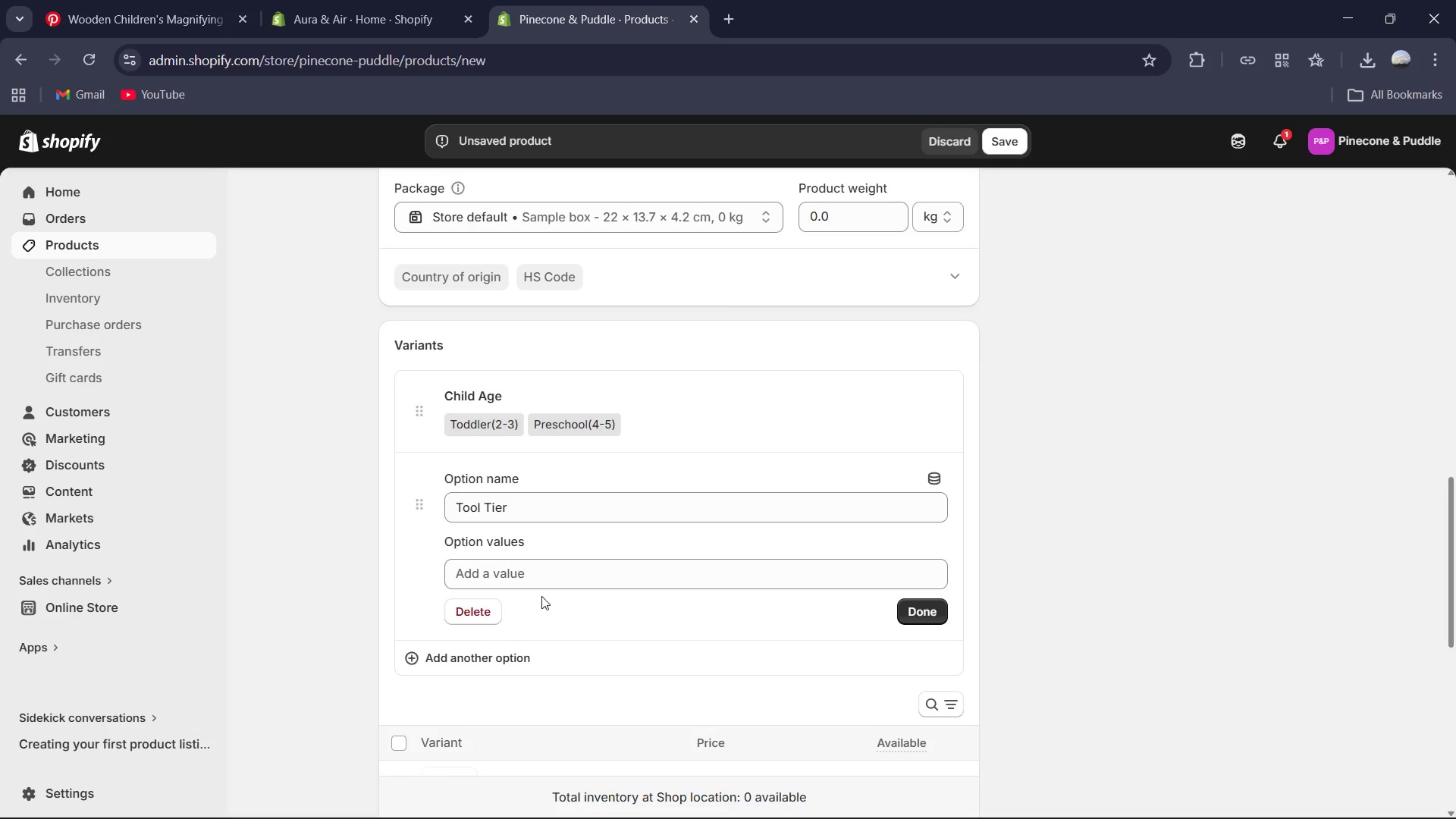 
left_click([535, 579])
 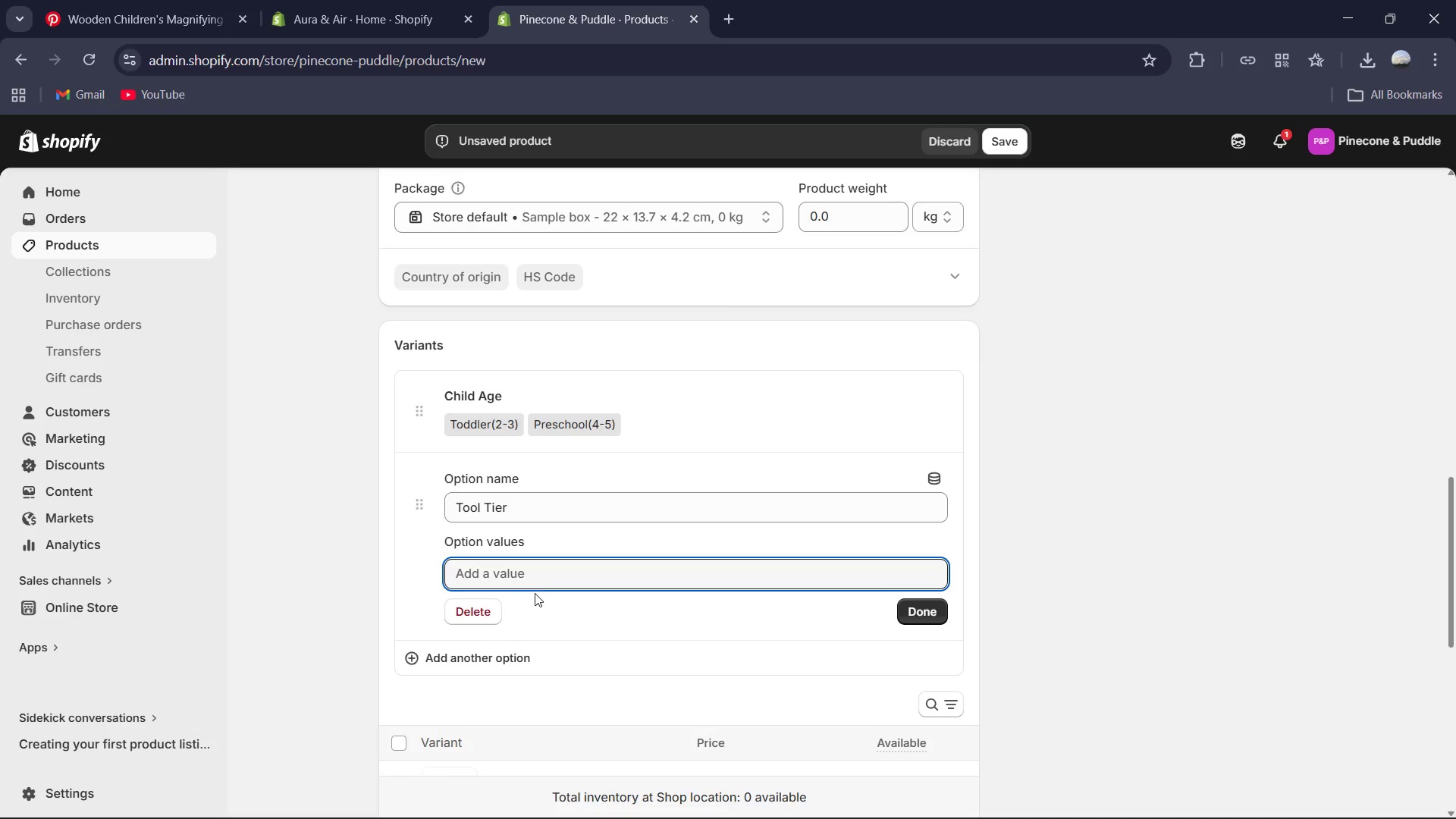 
type(Standard )
 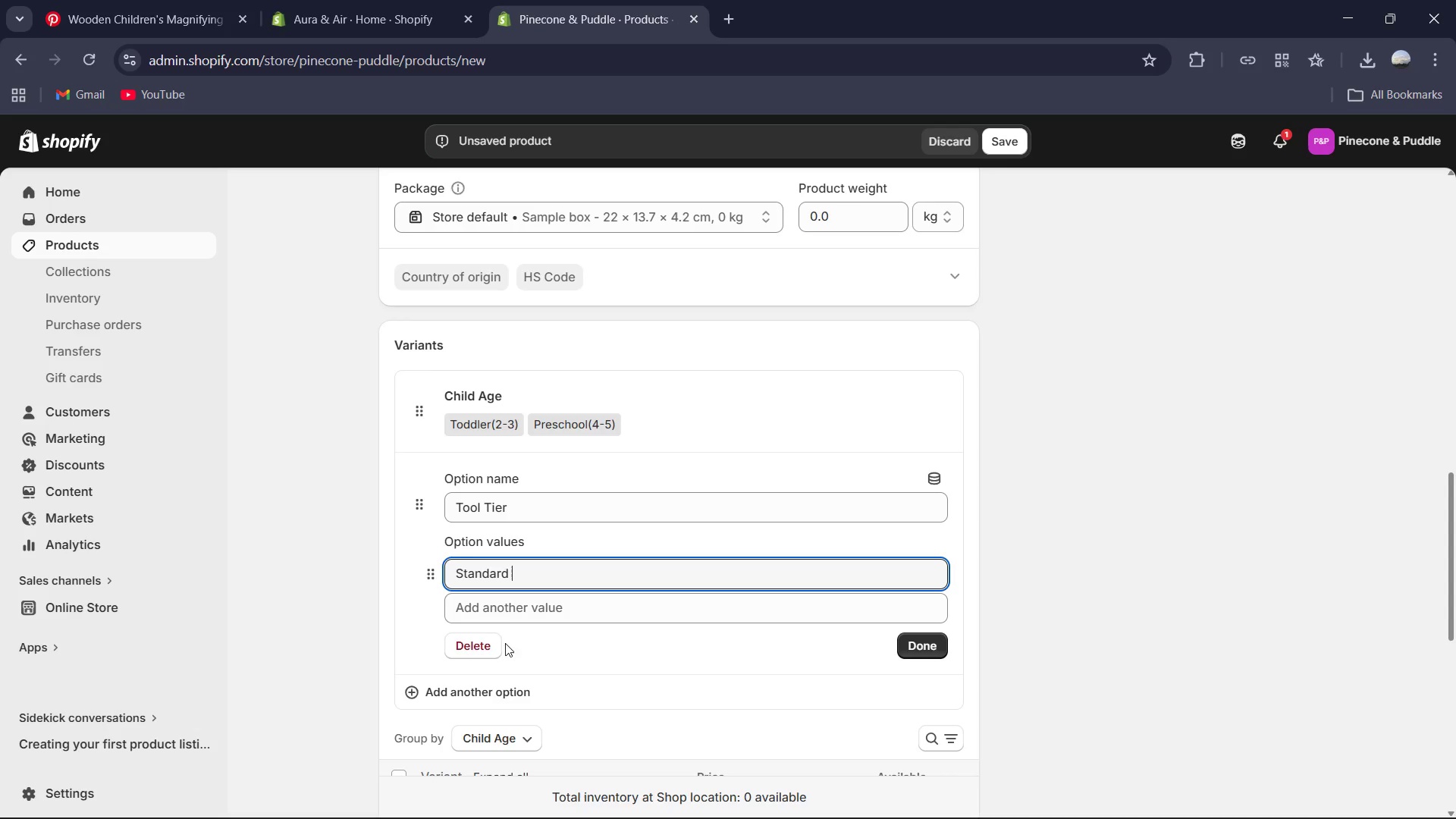 
left_click([515, 604])
 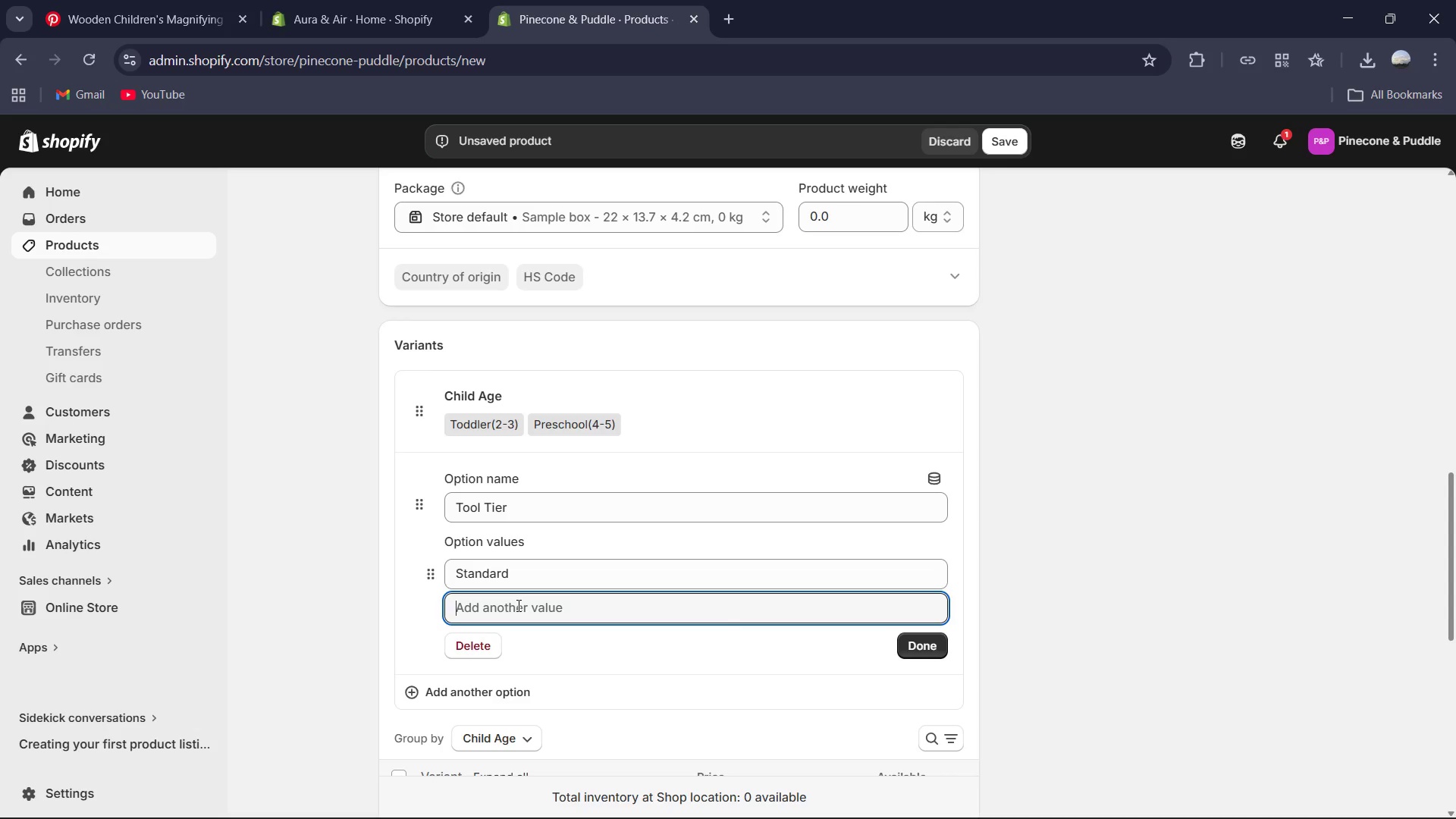 
type(EXPLORER Plus )
 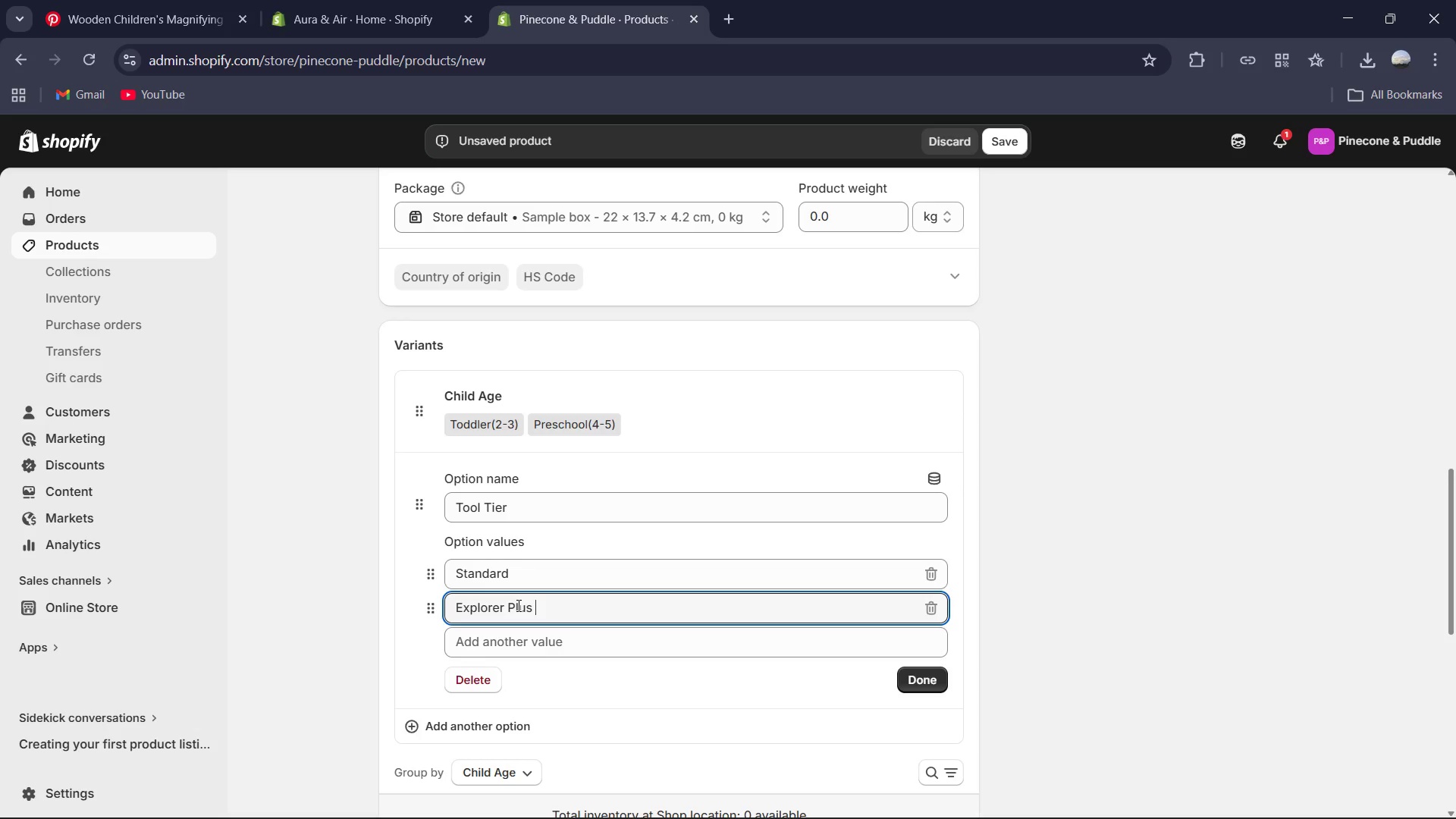 
left_click([929, 683])
 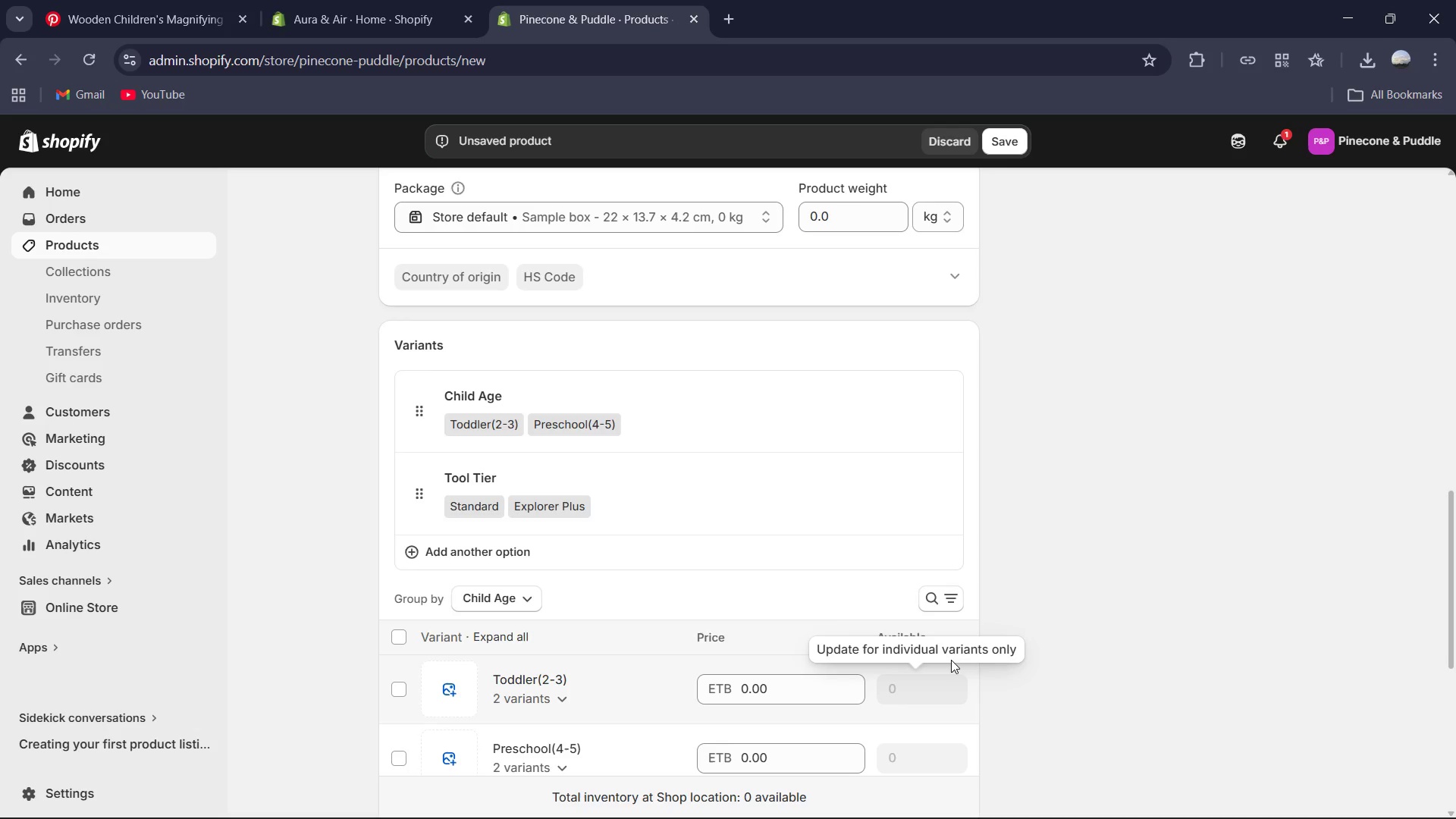 
wait(48.34)
 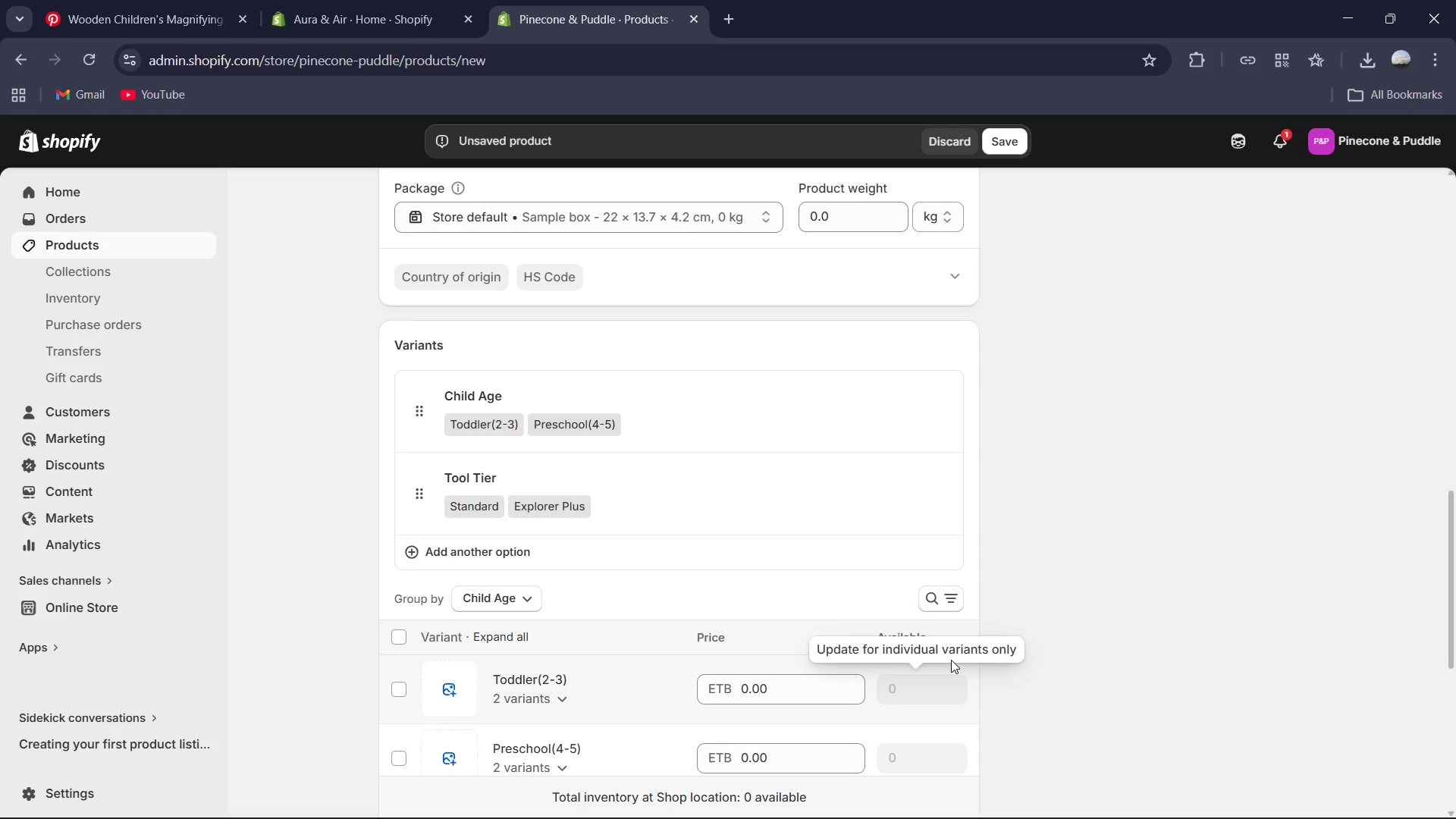 
scroll: coordinate [759, 643], scroll_direction: down, amount: 10.0
 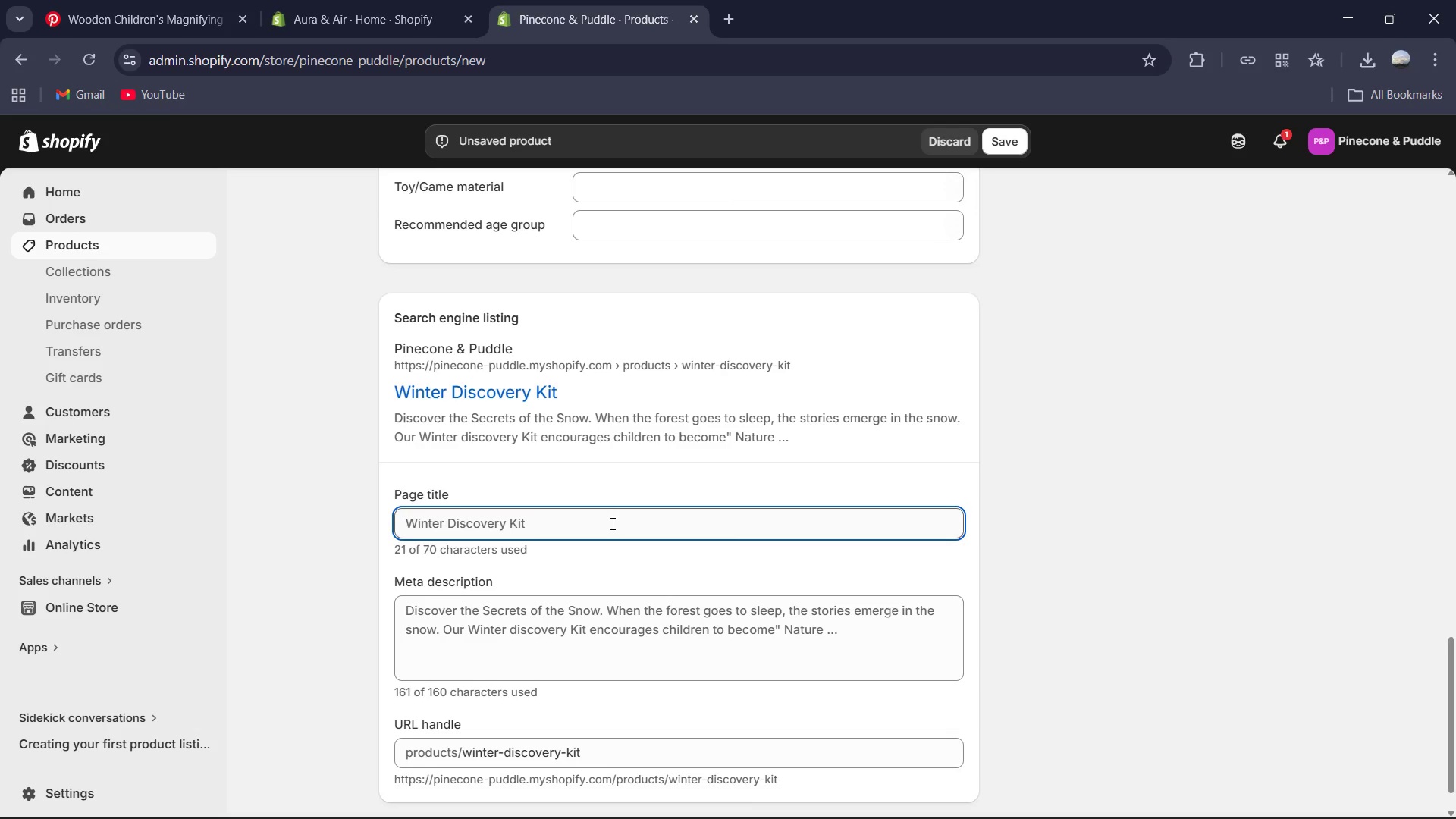 
left_click([611, 523])
 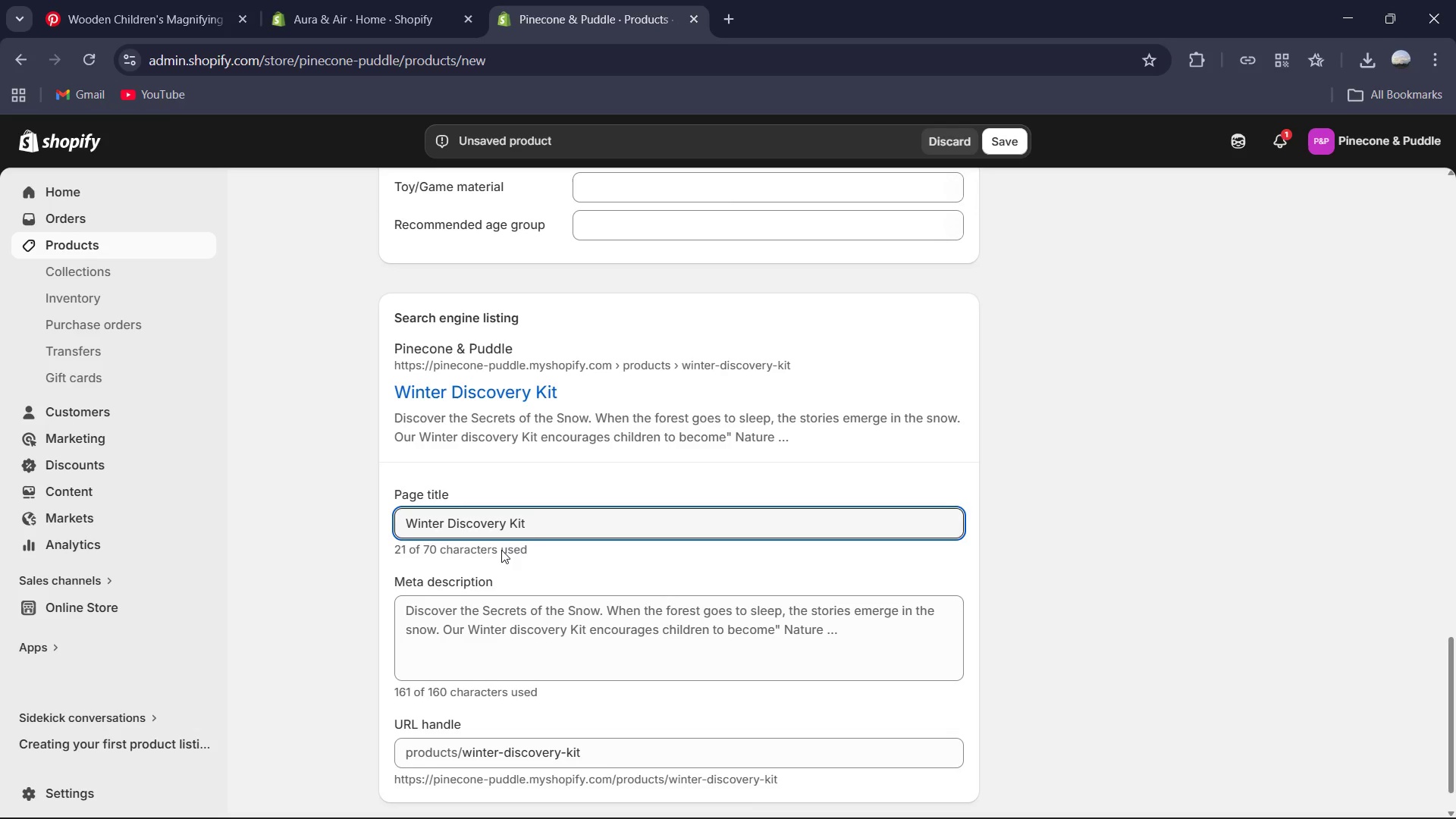 
key(Control+A)
 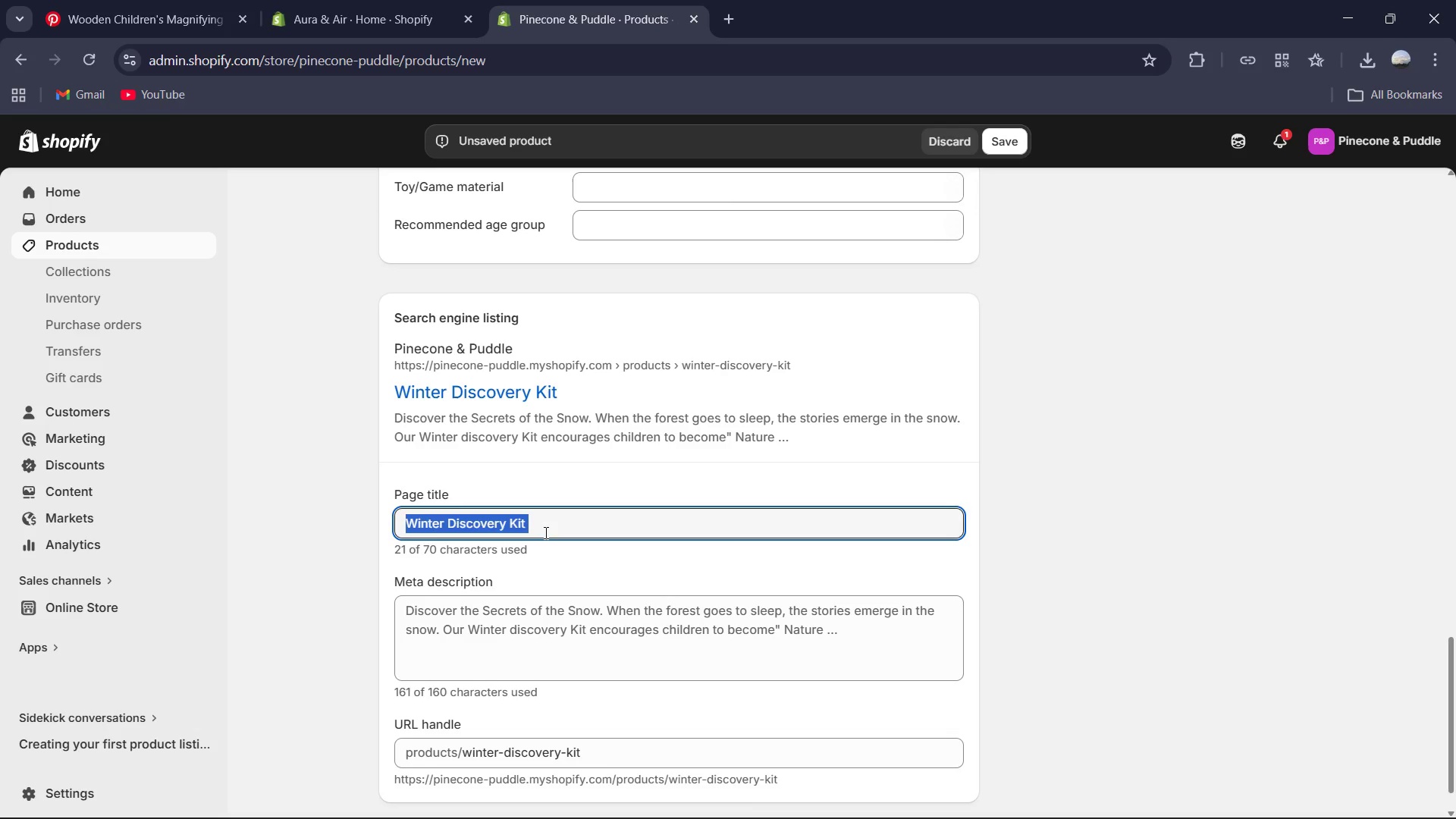 
type(Nature )
key(Backspace)
type(-Based Winter Science kit | Montessori Animal Te)
key(Backspace)
type(racking )
 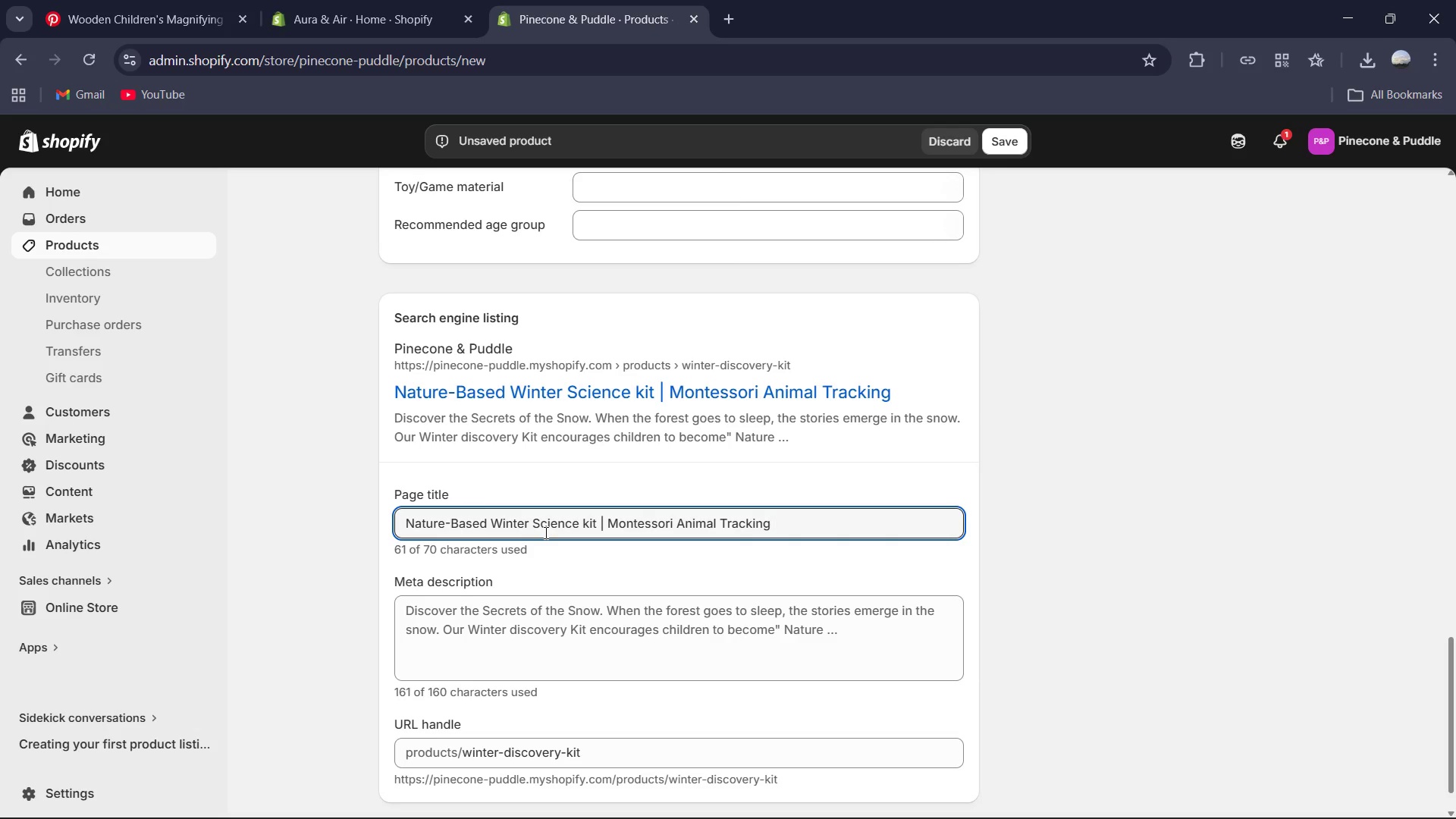 
left_click([545, 649])
 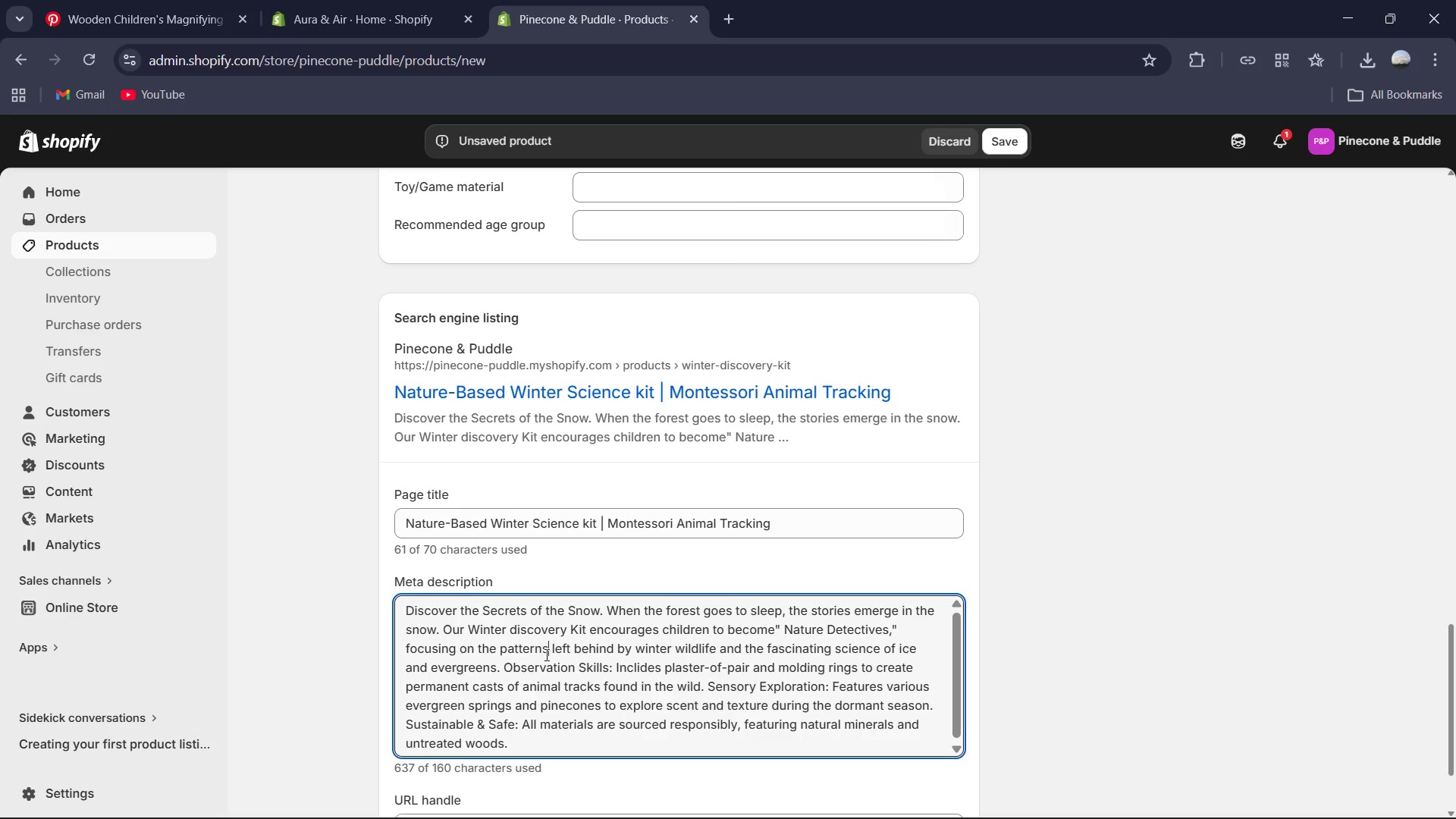 
key(Control+A)
 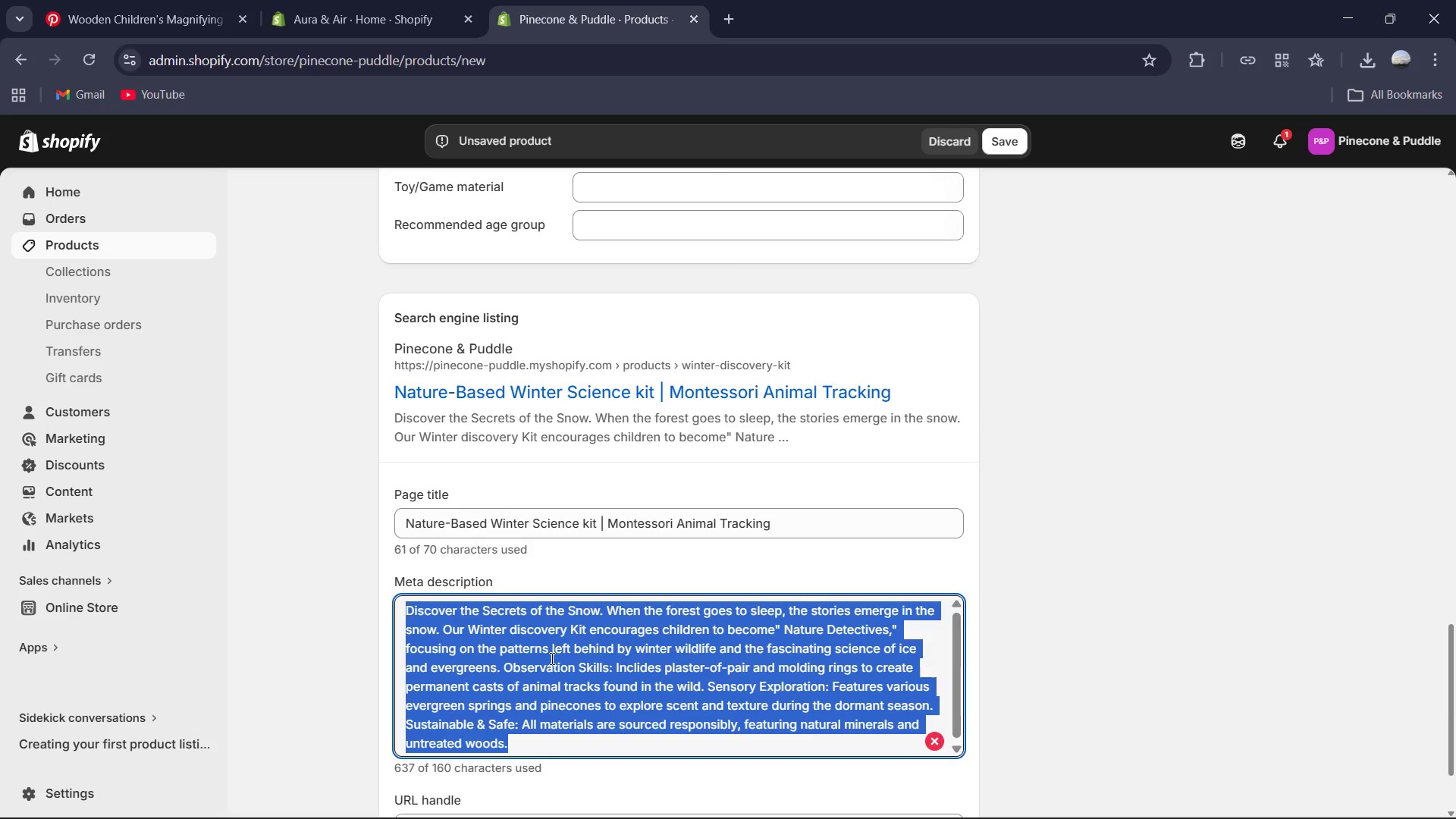 
type(Explore winter wildlife with the Pinecone & Puddle w)
key(Backspace)
type(Winter Dicovery ed)
 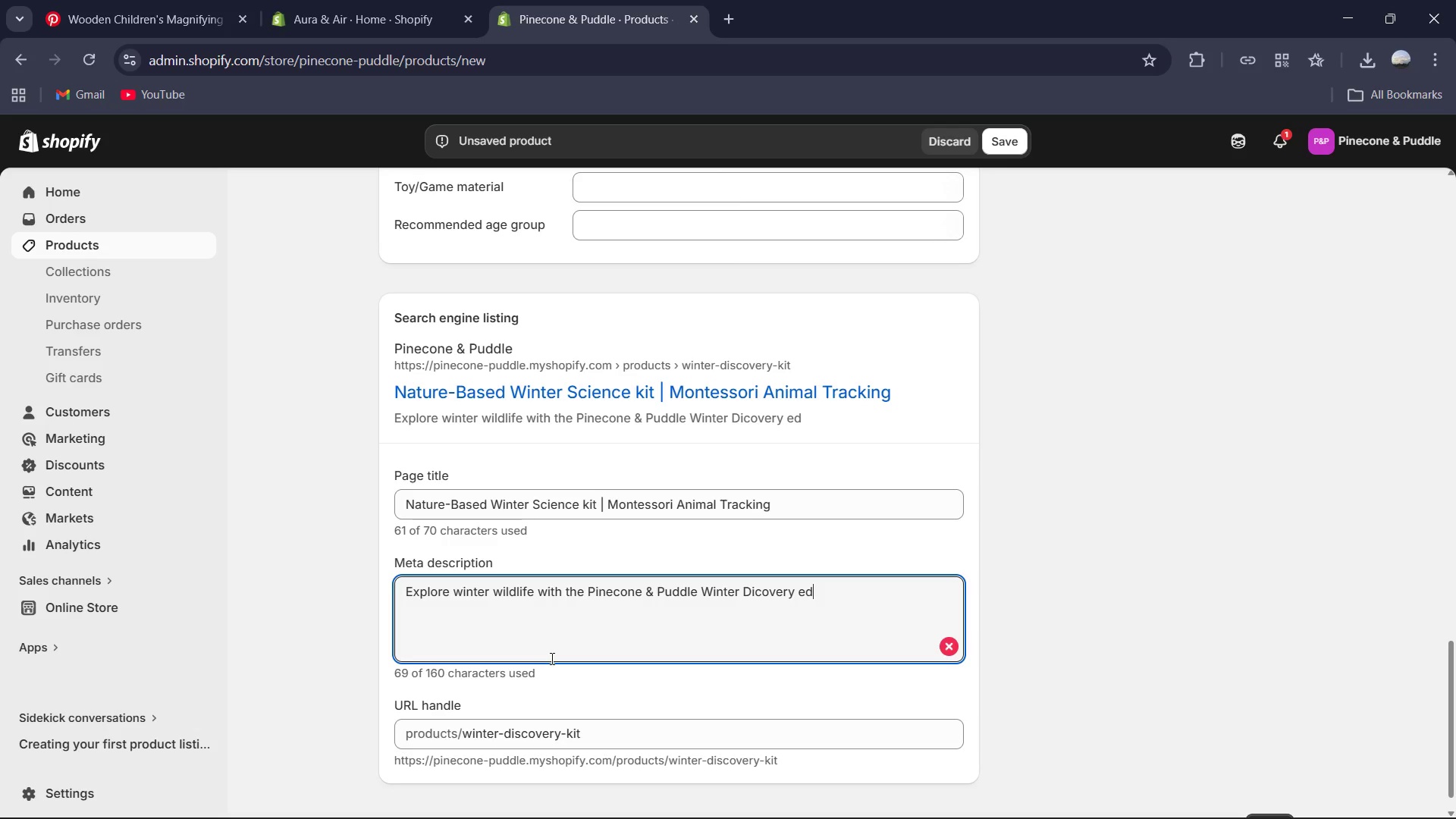 
key(Backspace)
key(Backspace)
key(Backspace)
type( Kit. Includes animal track casting and ice scine)
key(Backspace)
key(Backspace)
type(ence for ages 2-5. Sui)
key(Backspace)
type(stainable & educationaa)
key(Backspace)
type(l.)
 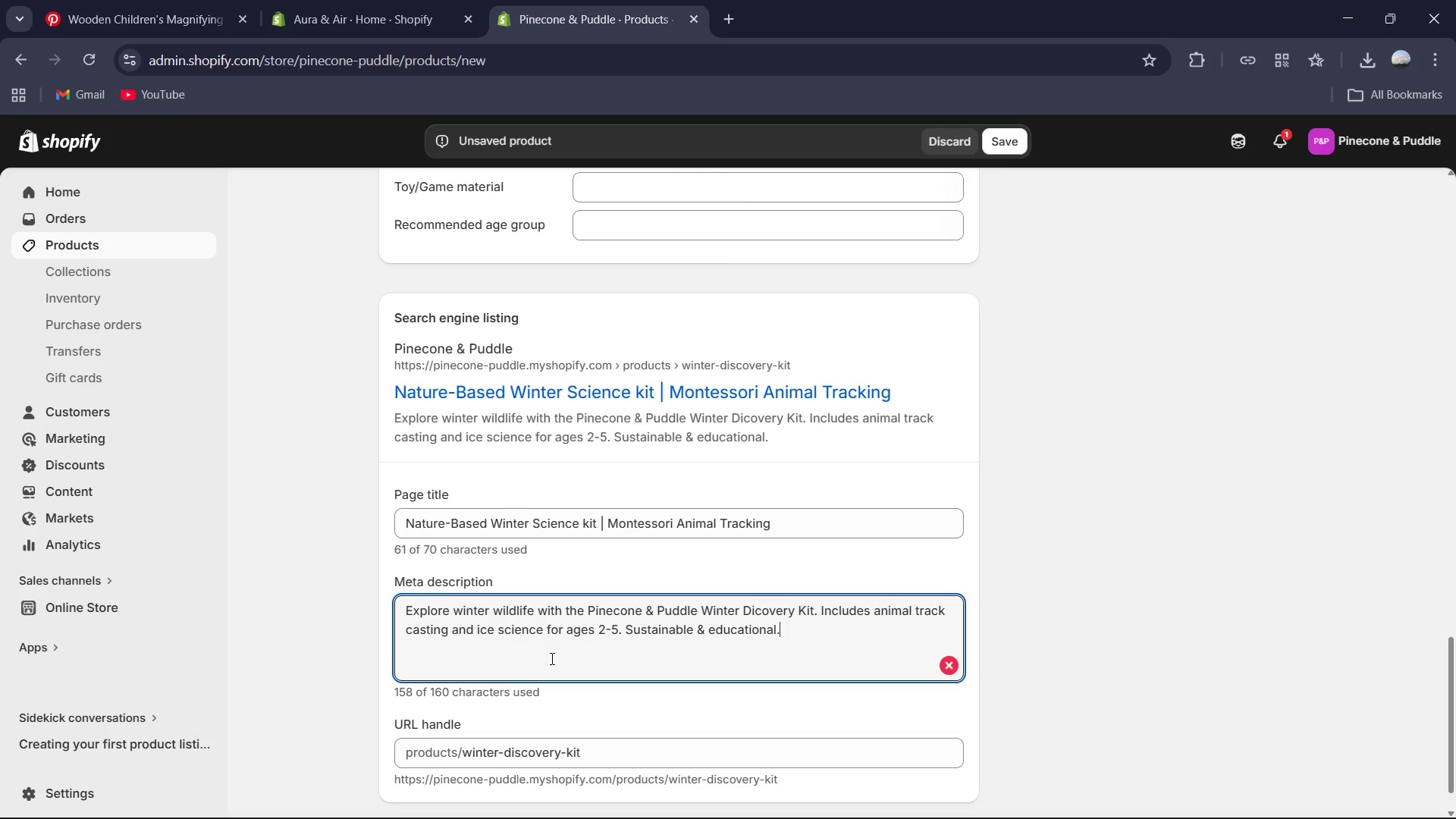 
scroll: coordinate [593, 708], scroll_direction: down, amount: 1.0
 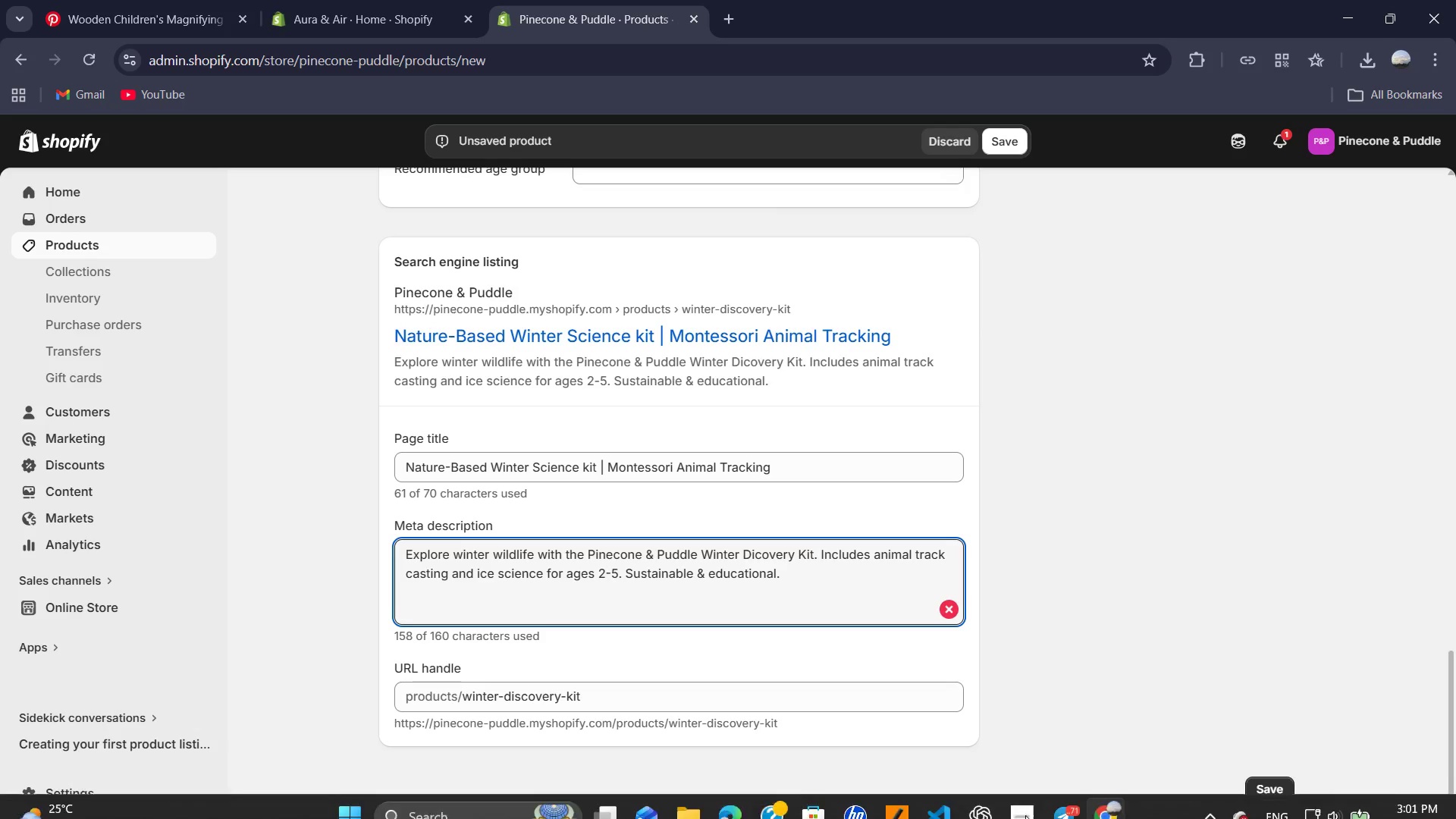 
left_click([1022, 799])